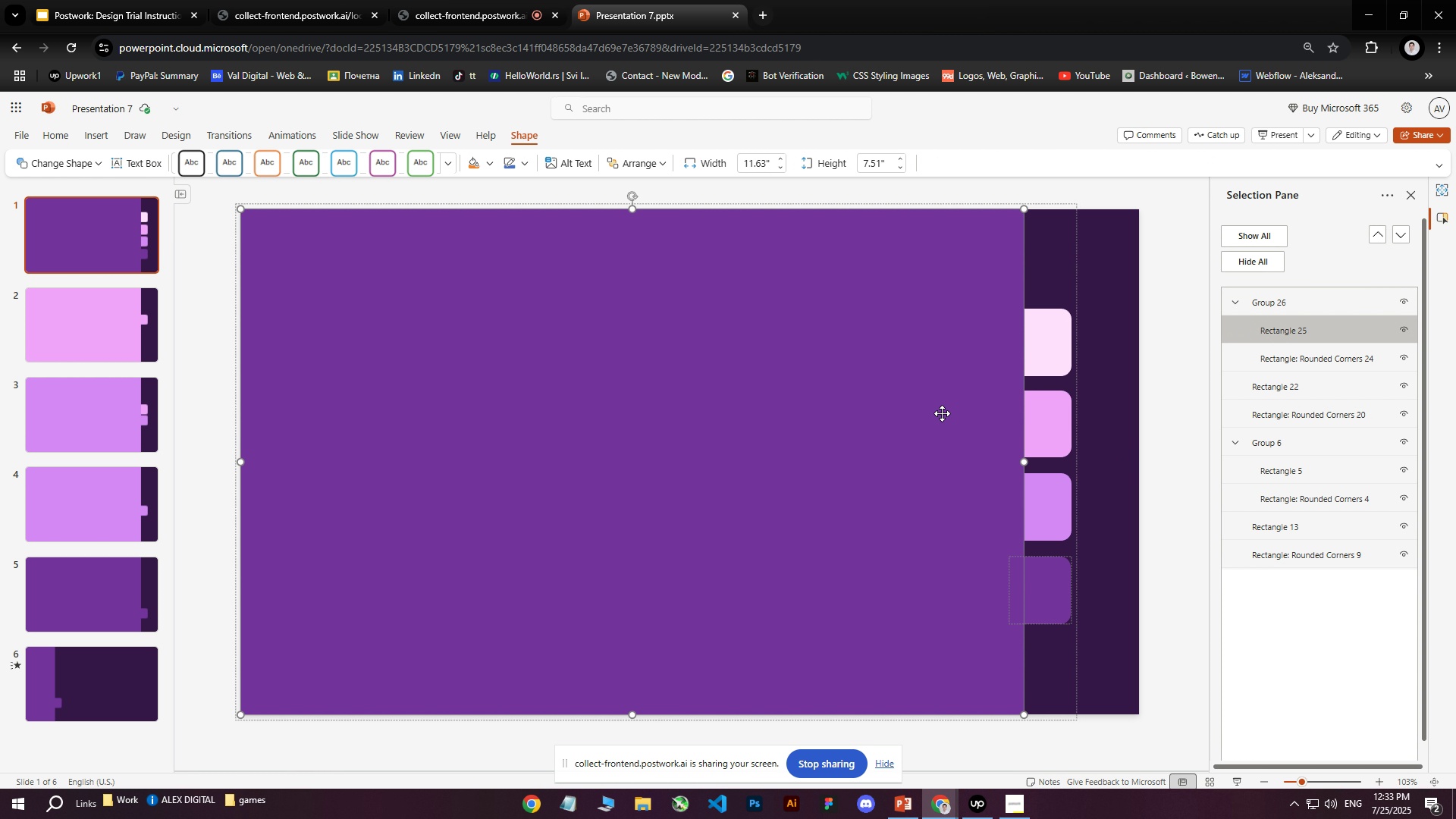 
hold_key(key=ControlLeft, duration=0.74)
left_click([1050, 594])
 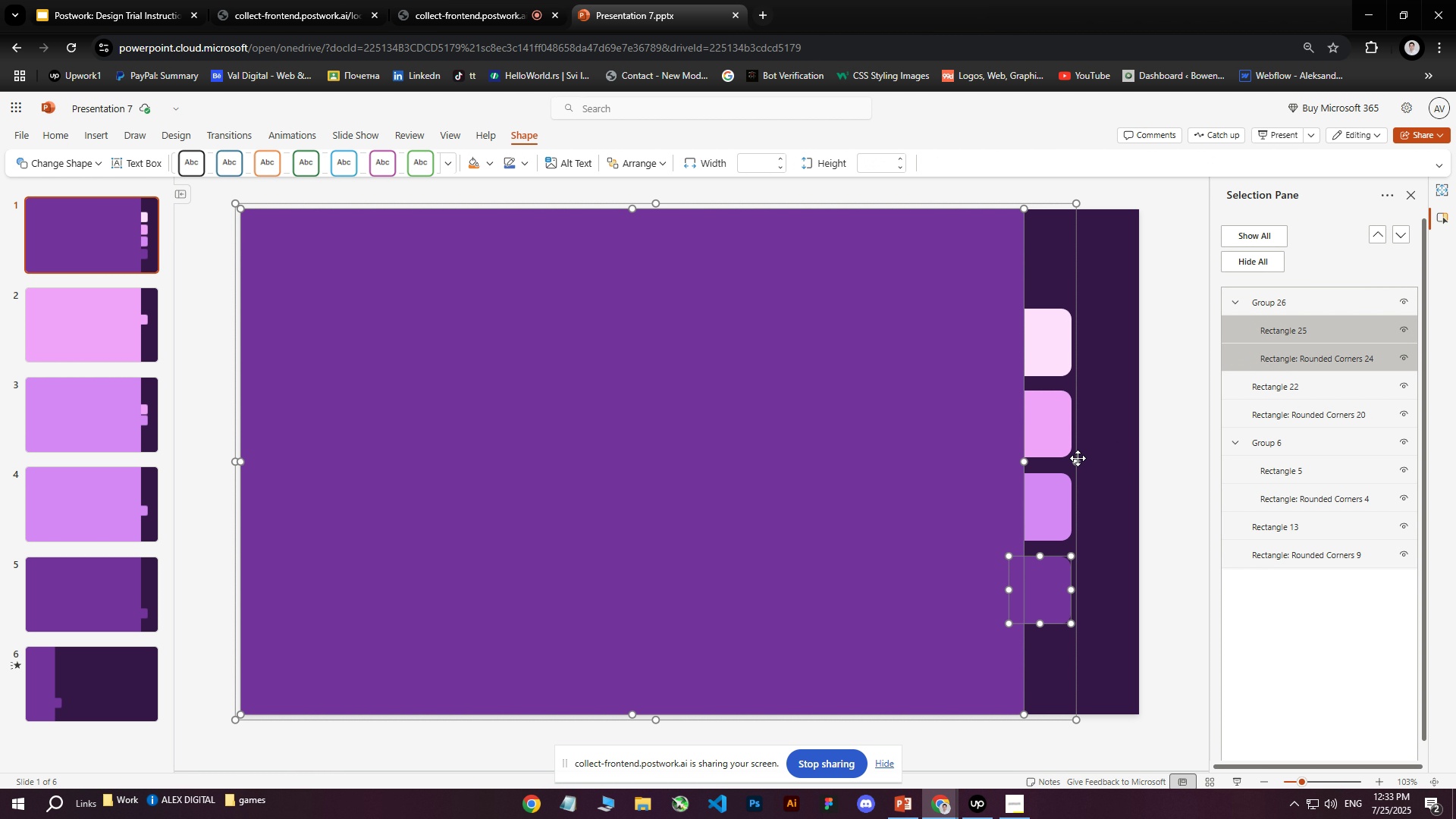 
left_click_drag(start_coordinate=[1075, 460], to_coordinate=[803, 445])
 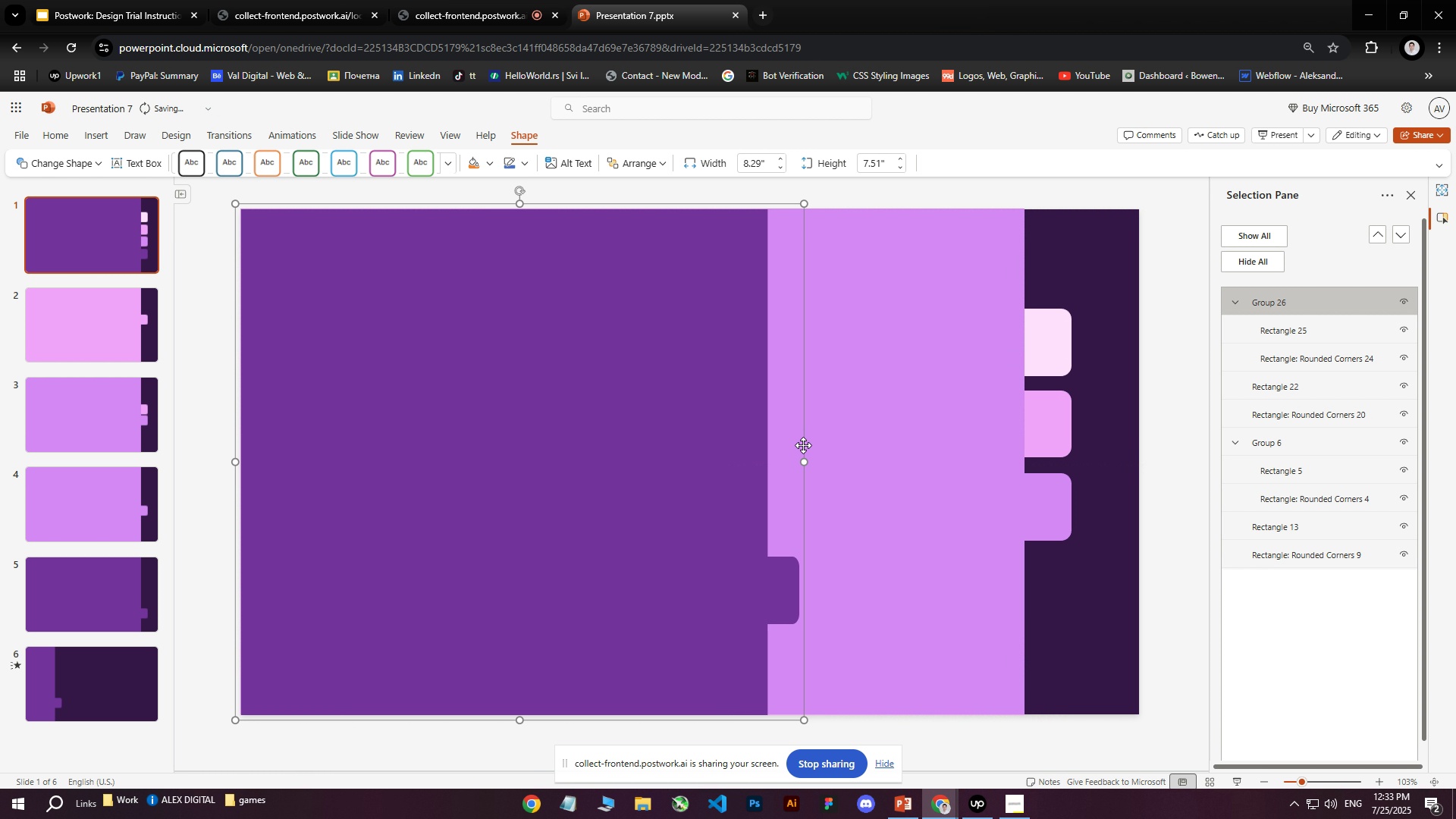 
key(Control+Z)
 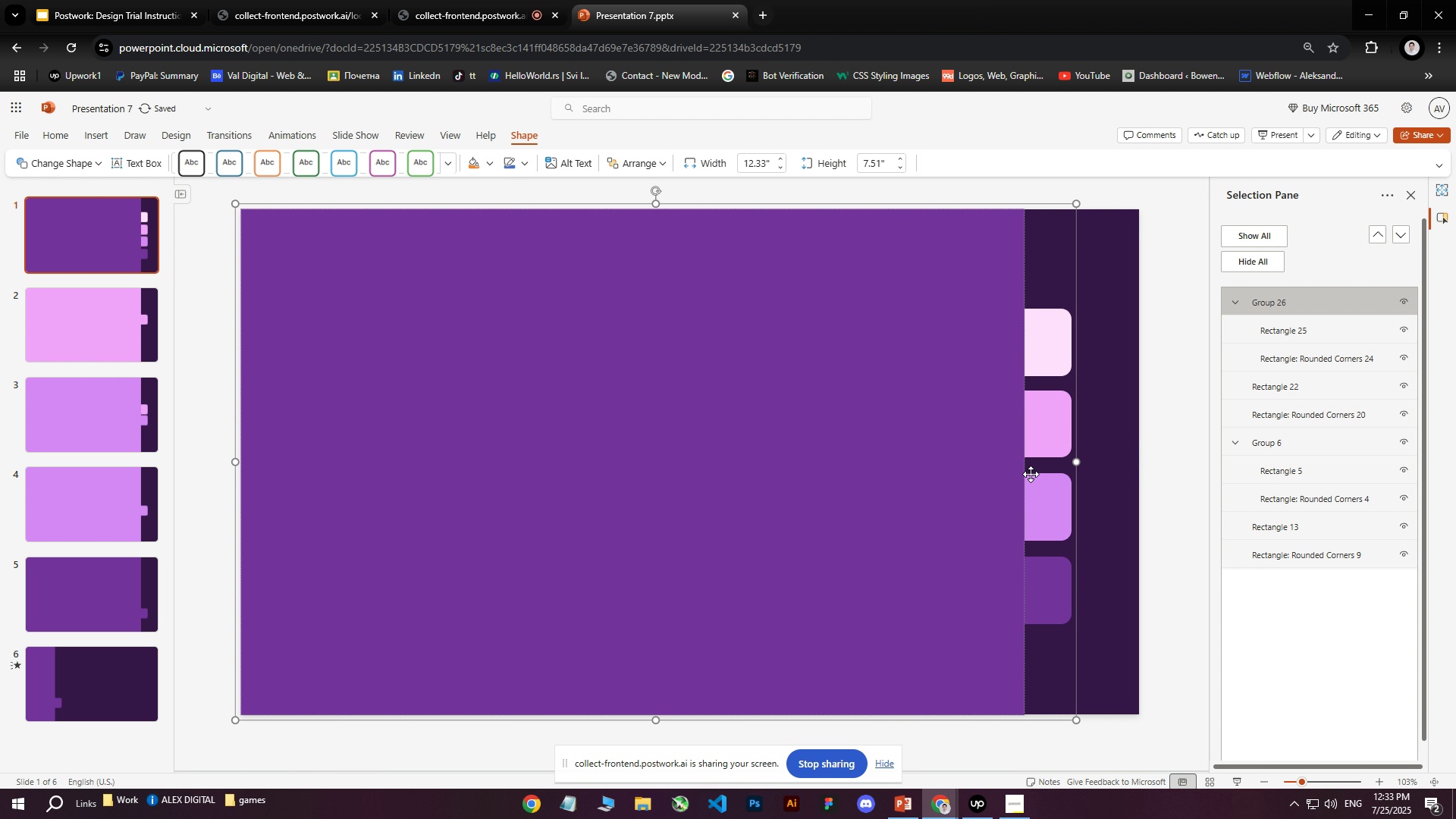 
left_click([1067, 497])
 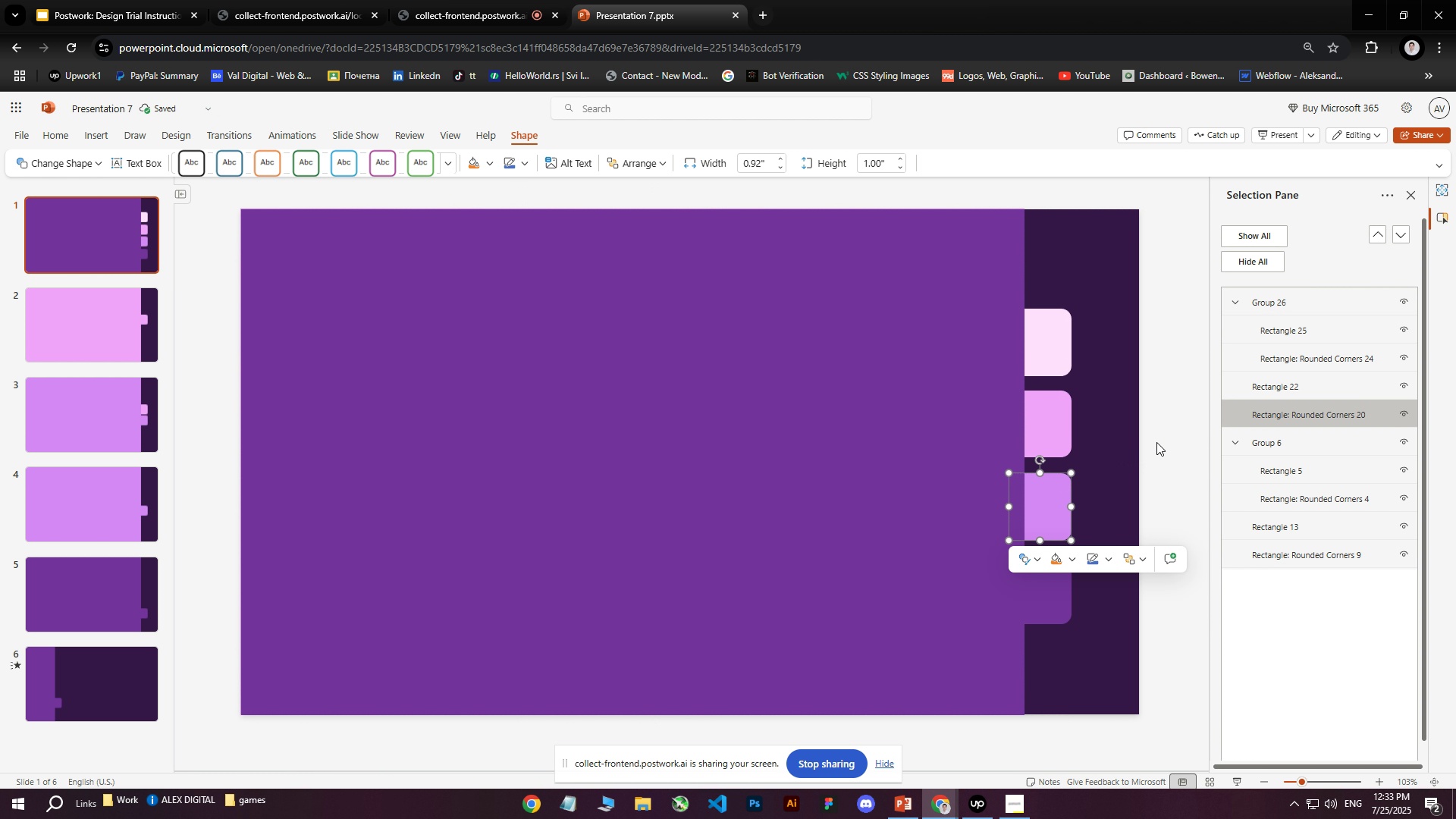 
left_click([1159, 408])
 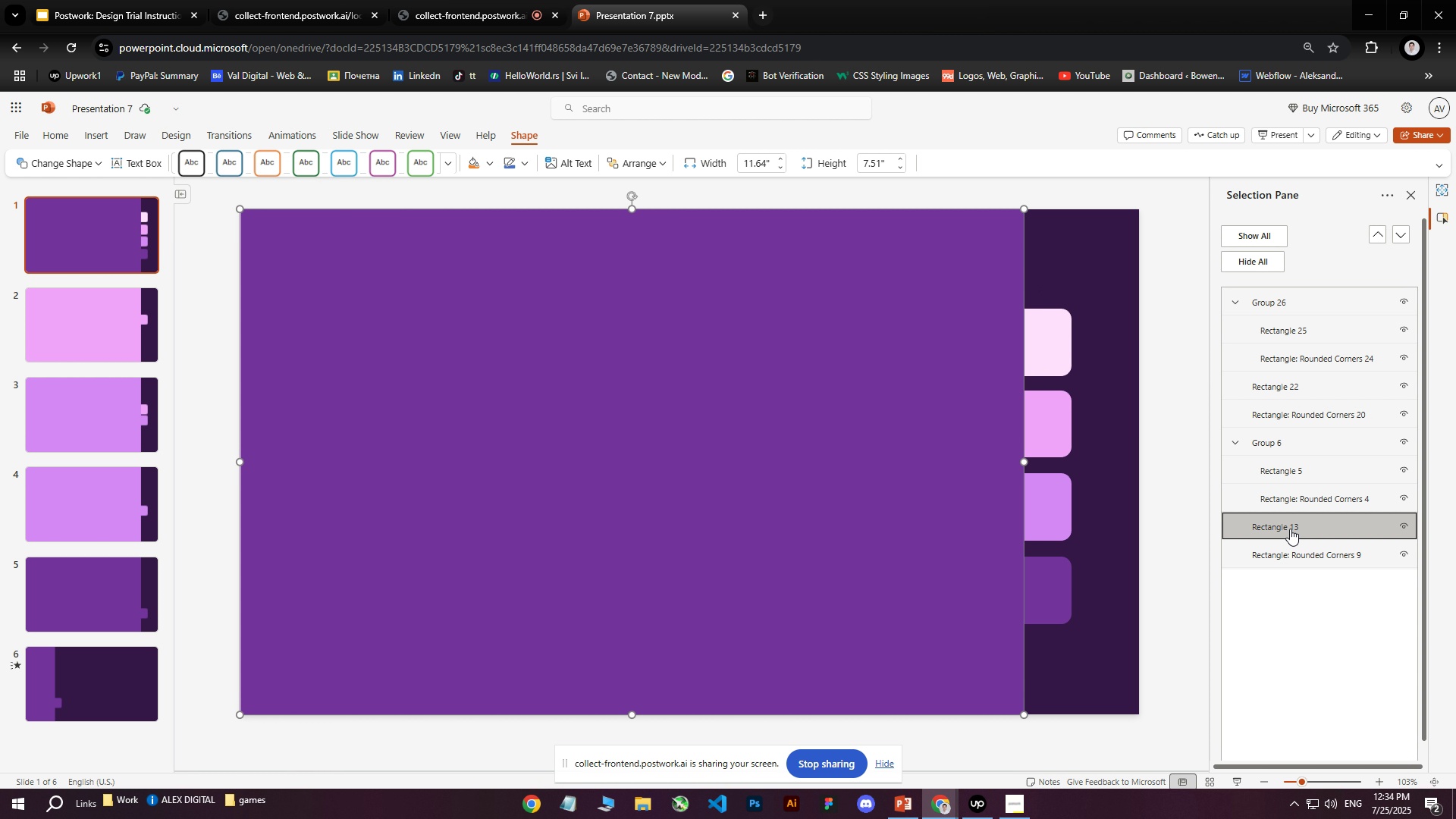 
wait(25.46)
 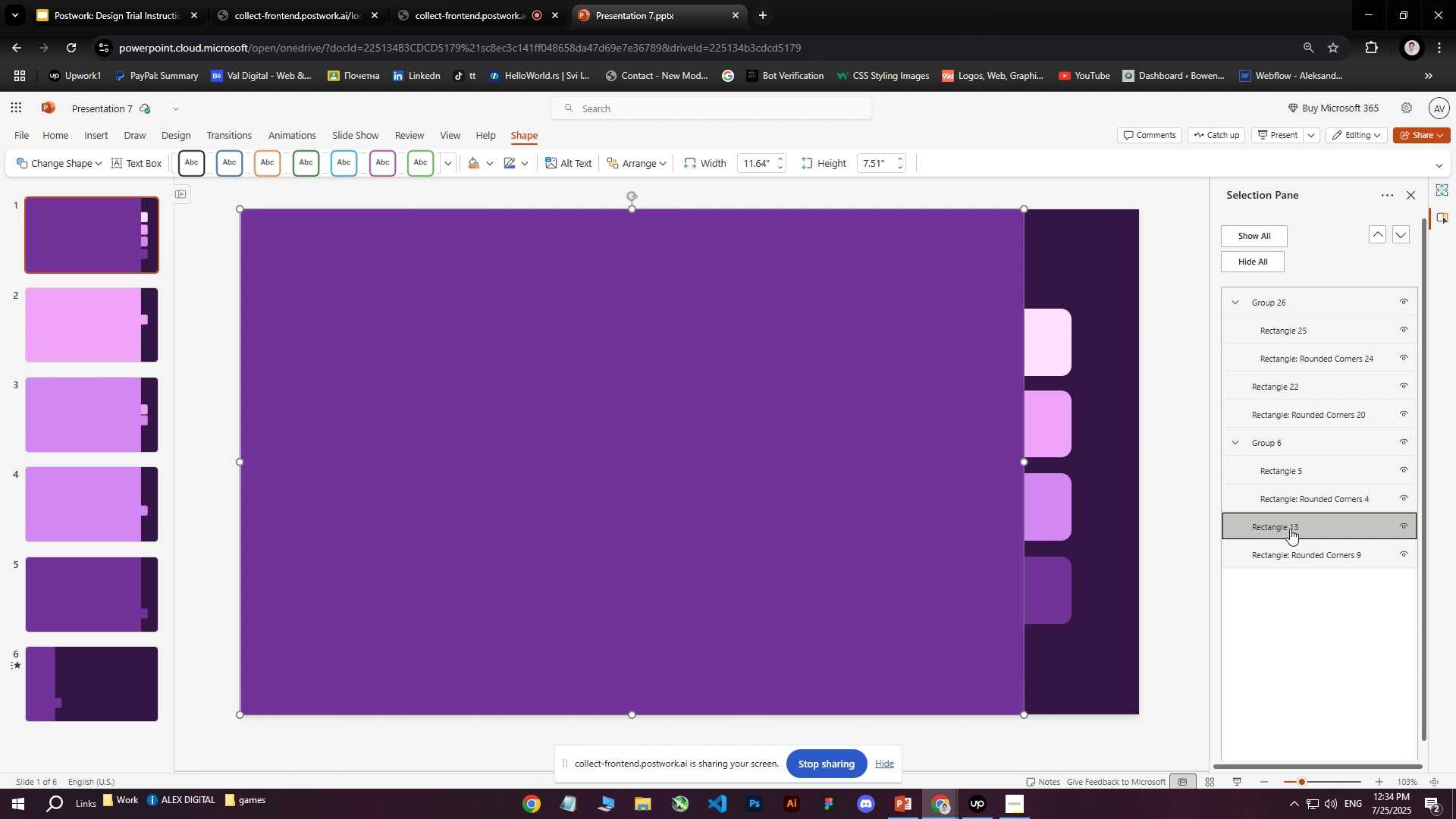 
left_click([934, 362])
 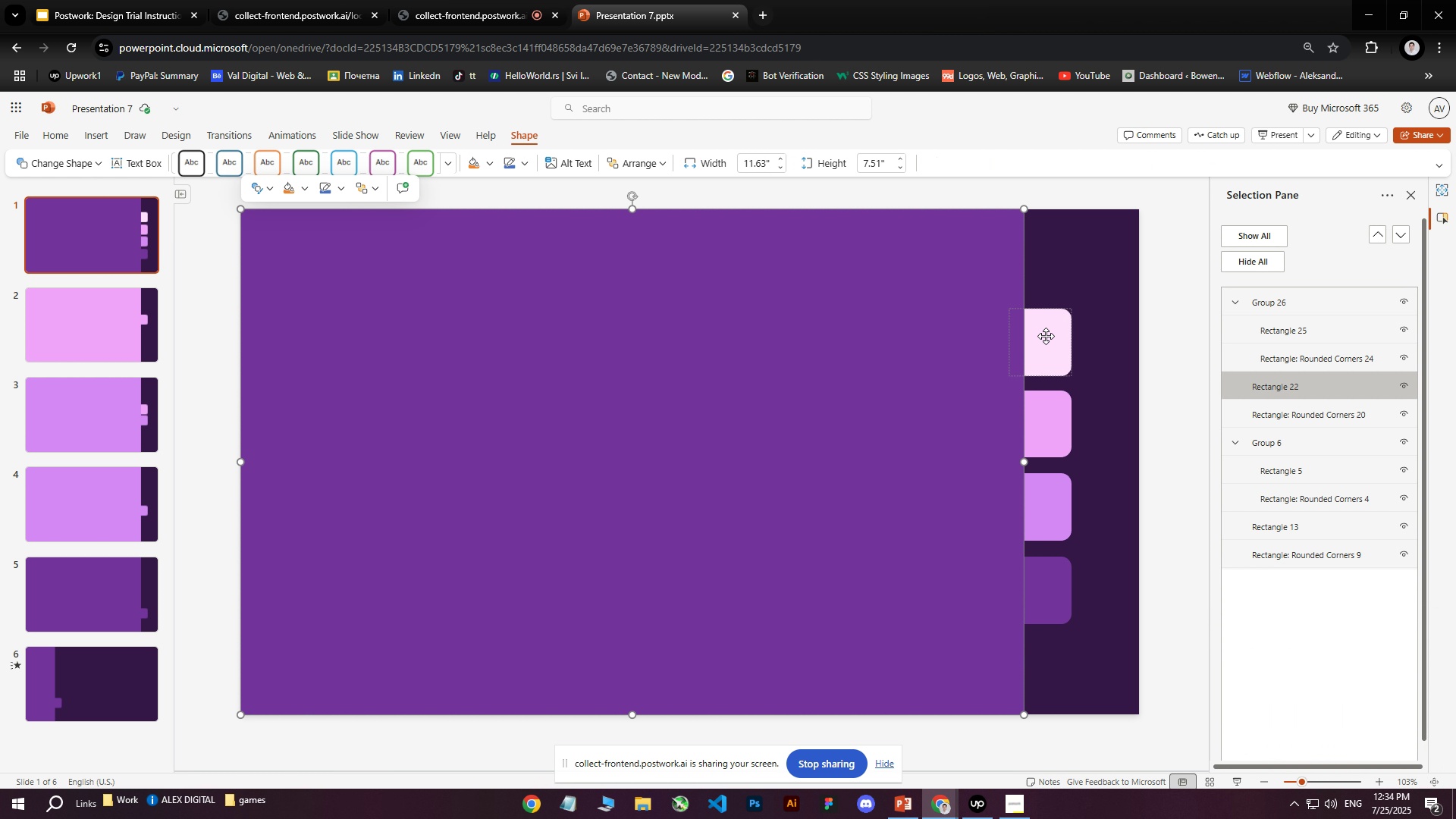 
left_click([1053, 345])
 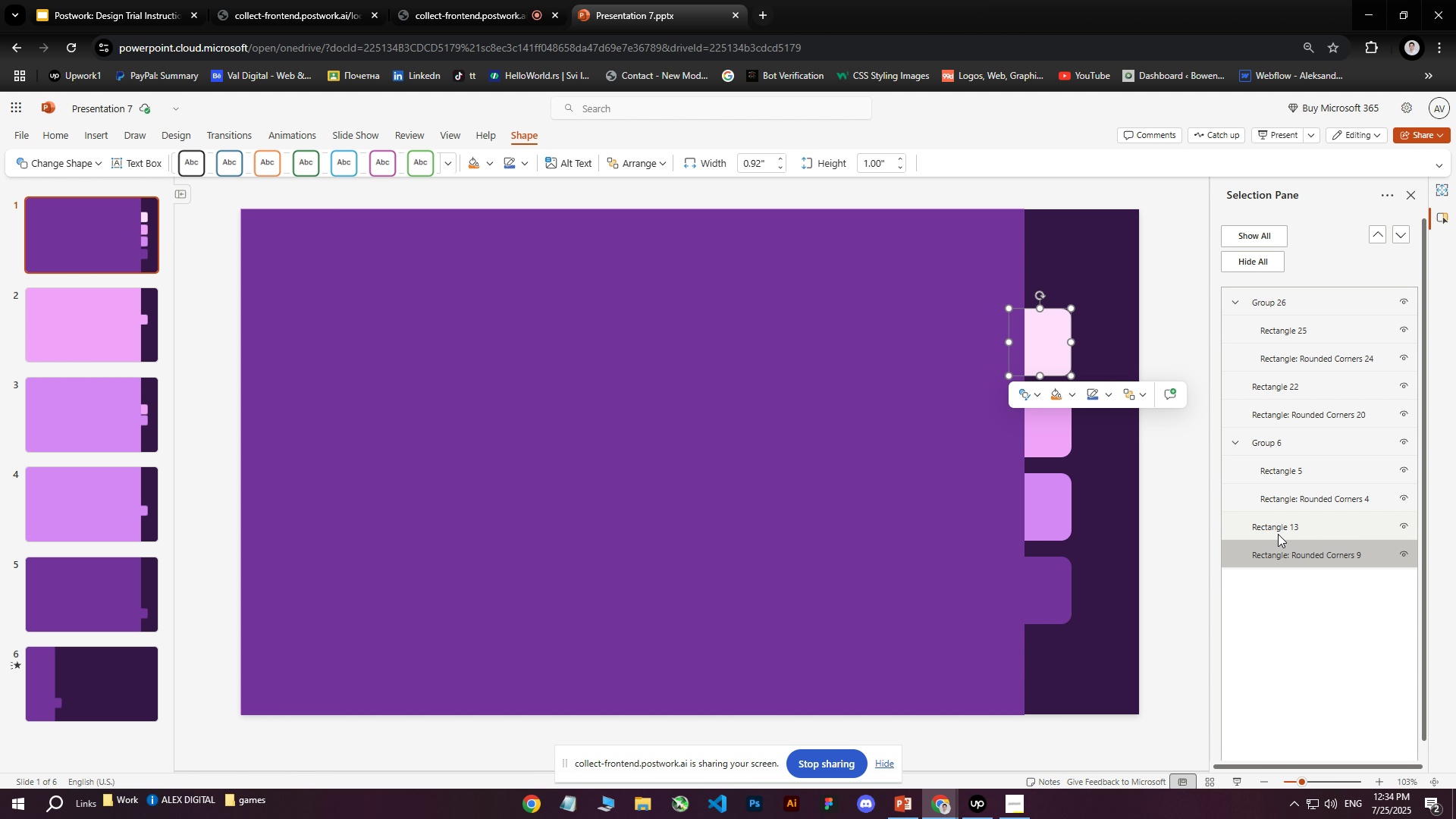 
left_click([1271, 529])
 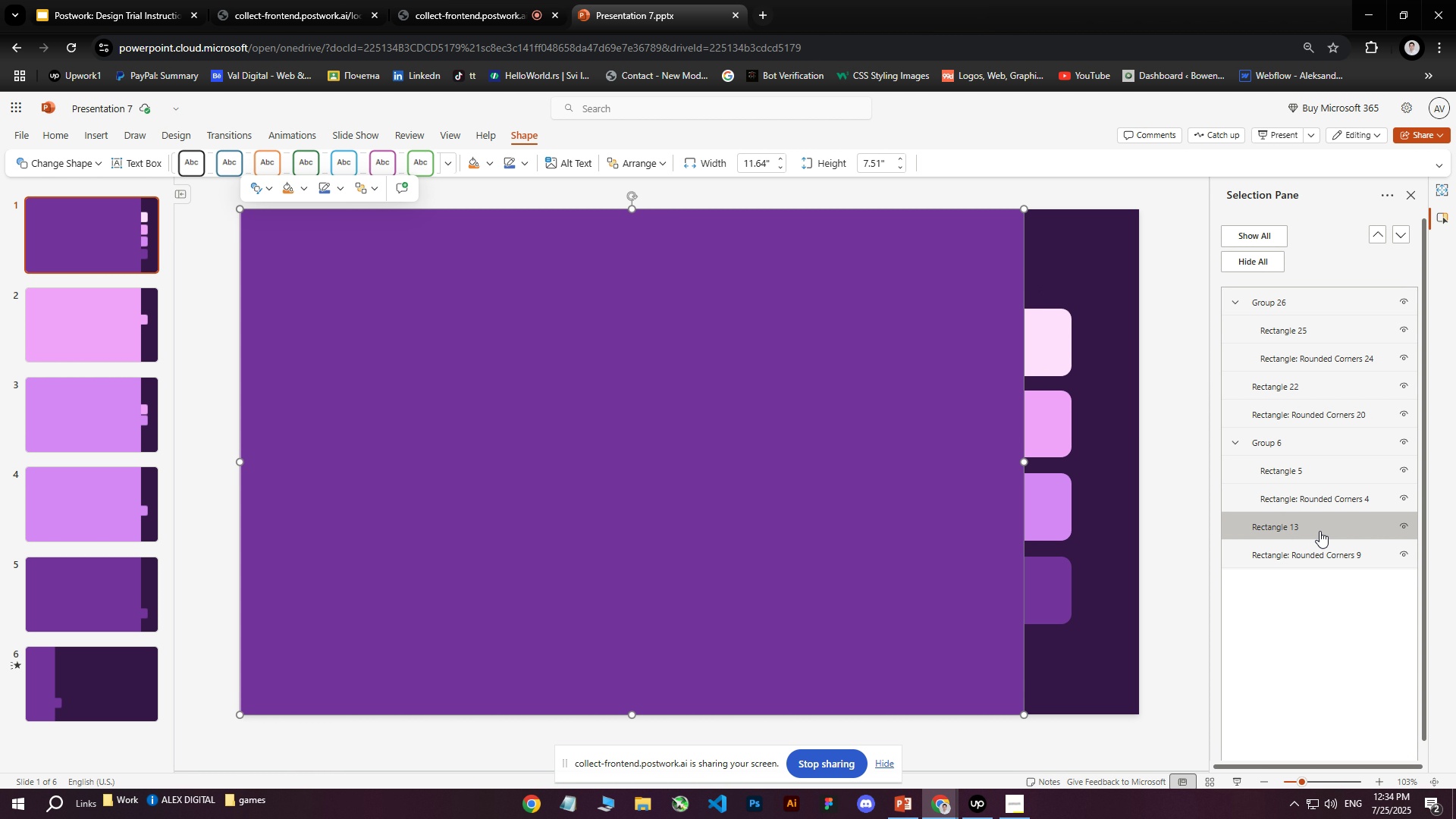 
right_click([1290, 529])
 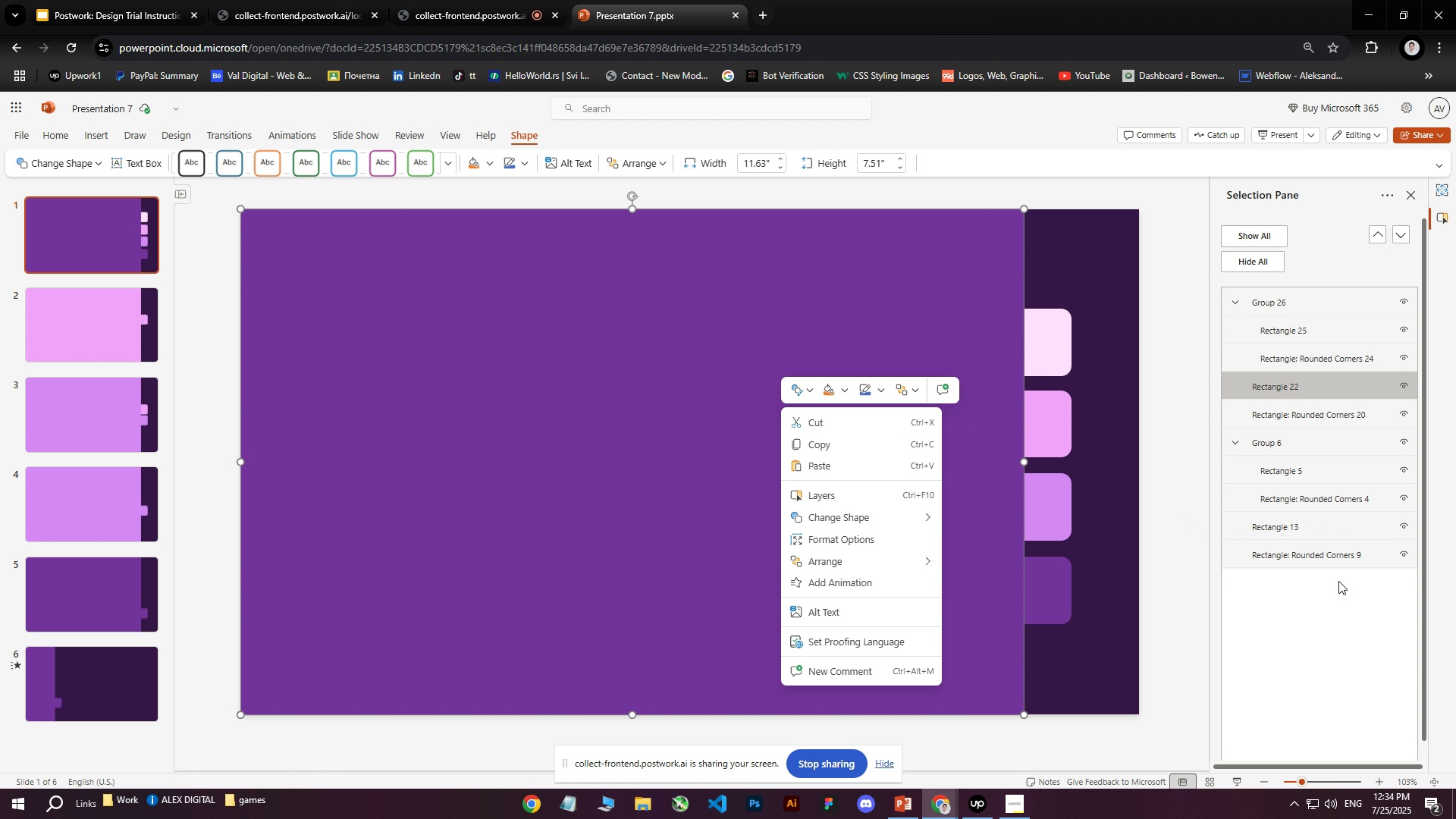 
double_click([1289, 519])
 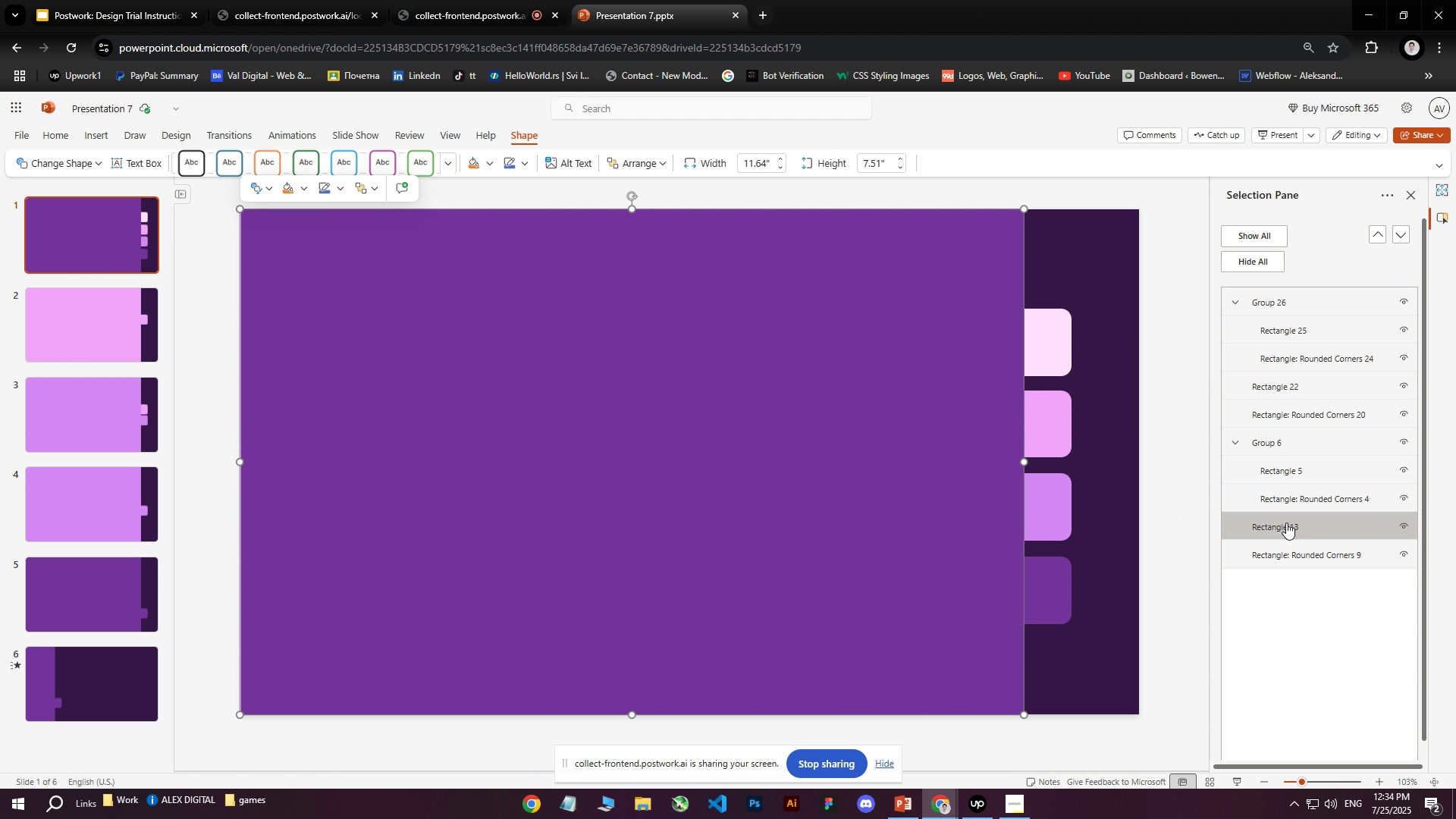 
left_click_drag(start_coordinate=[1286, 524], to_coordinate=[1287, 303])
 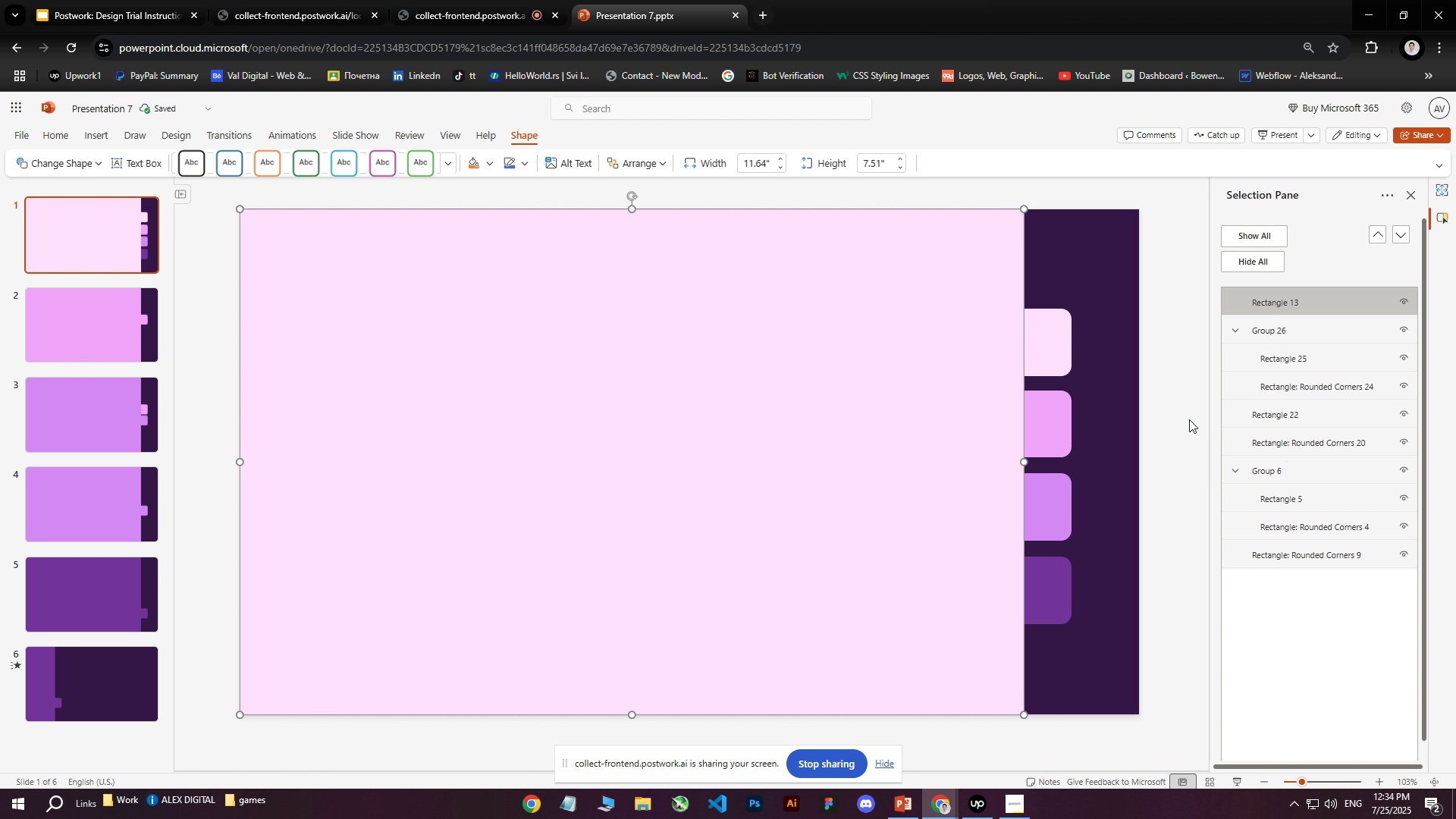 
hold_key(key=ControlLeft, duration=0.8)
left_click([1280, 557])
 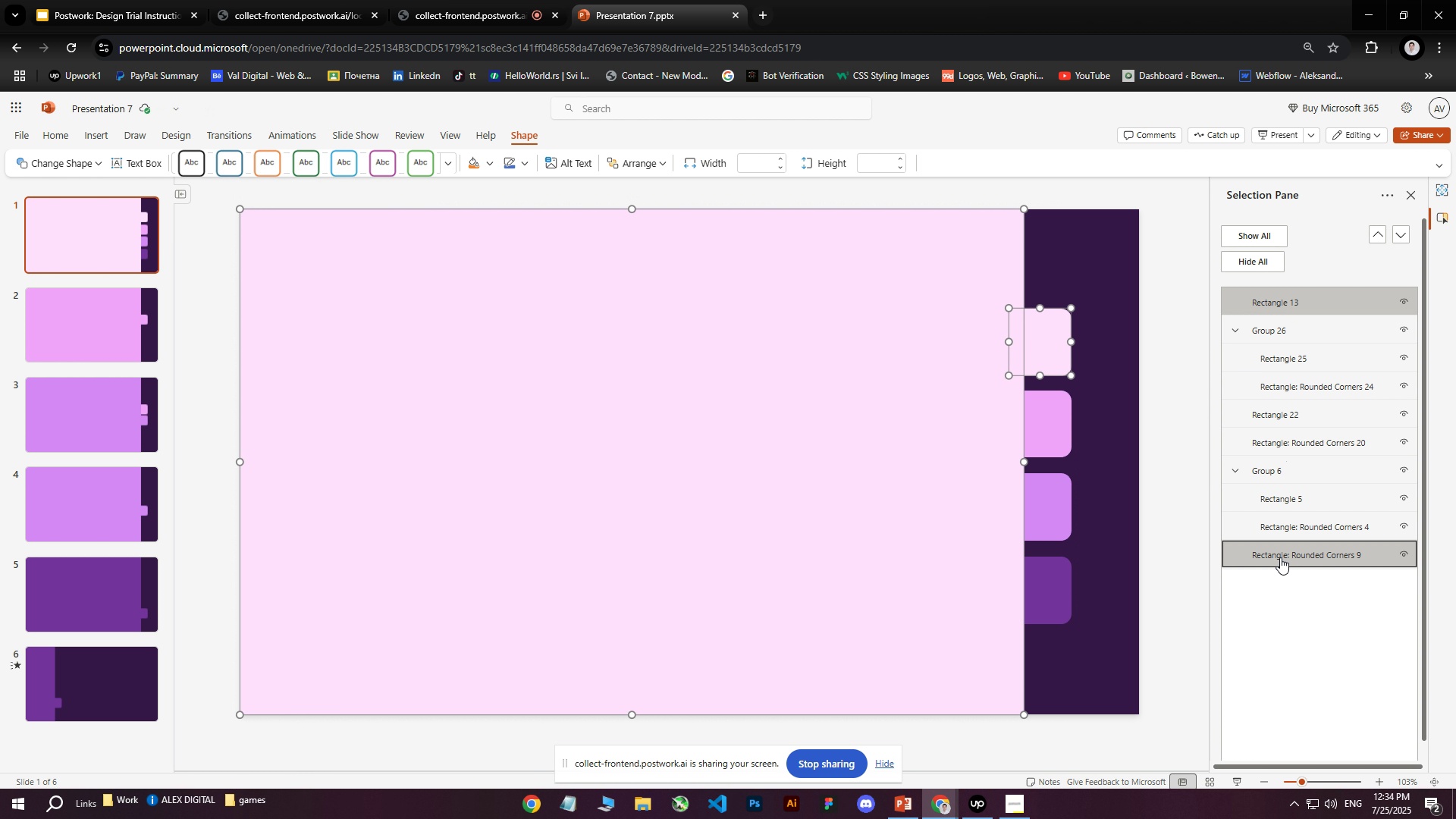 
left_click([1280, 557])
 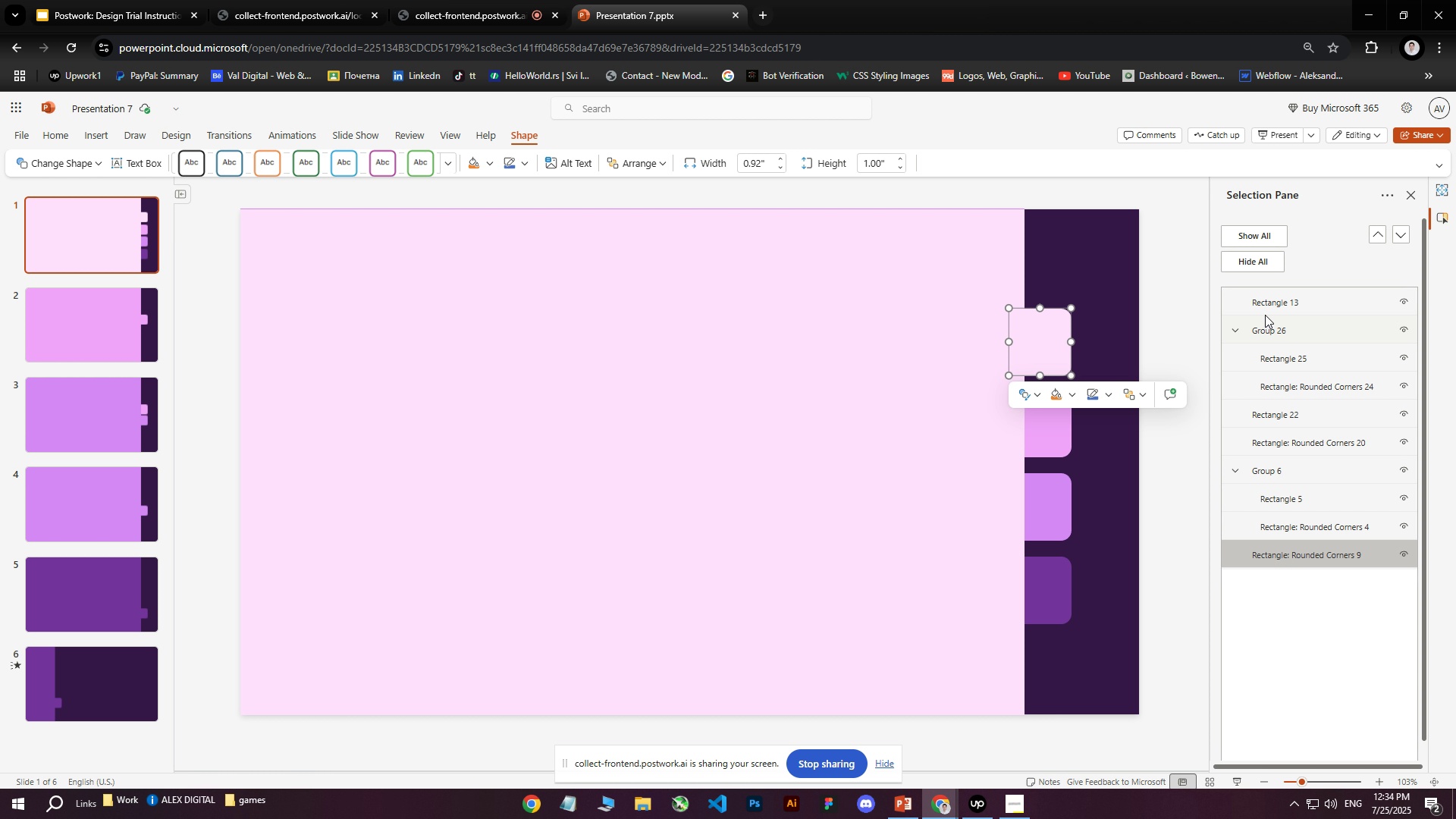 
hold_key(key=ControlLeft, duration=0.89)
left_click([1266, 306])
 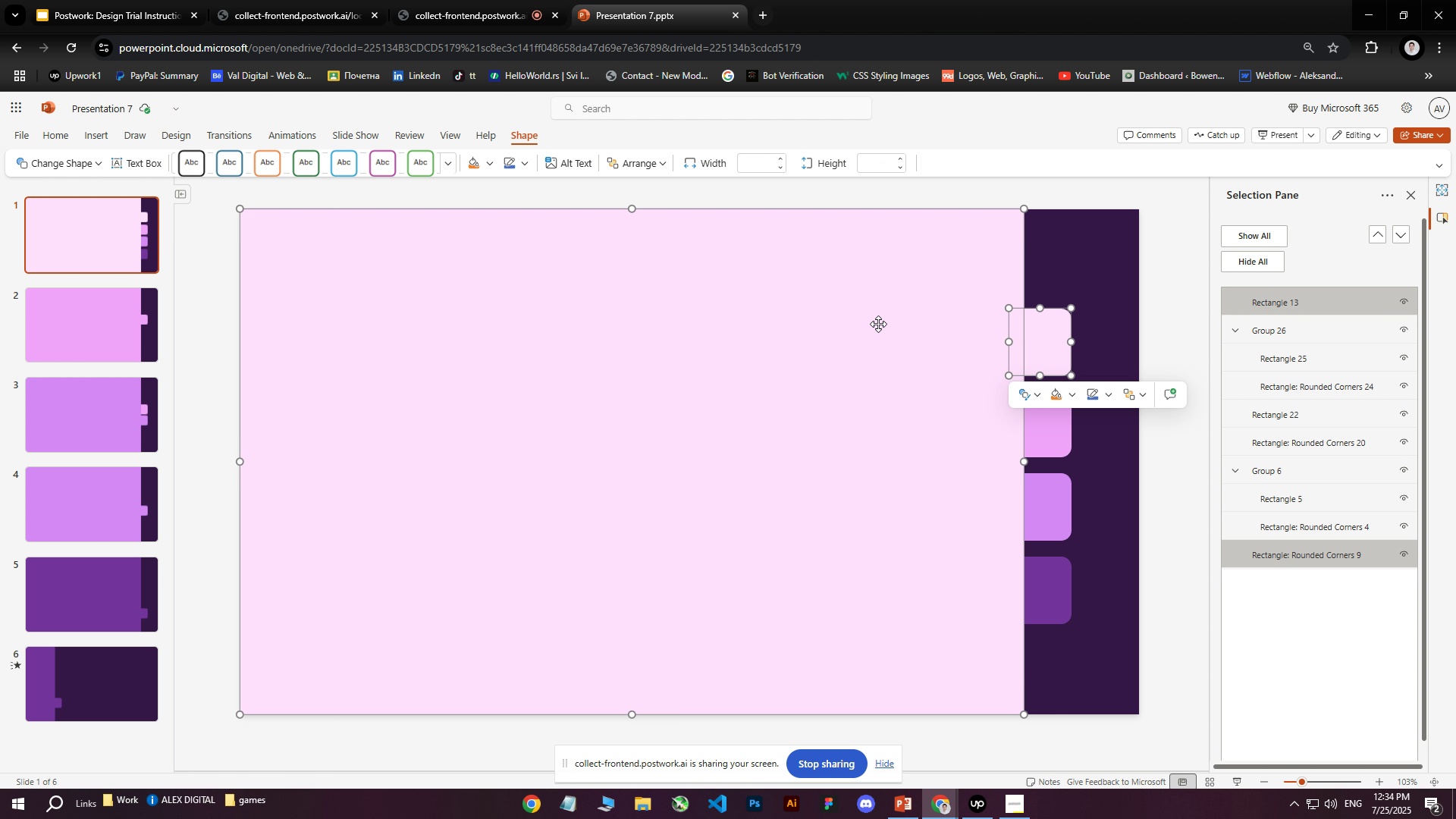 
right_click([1053, 350])
 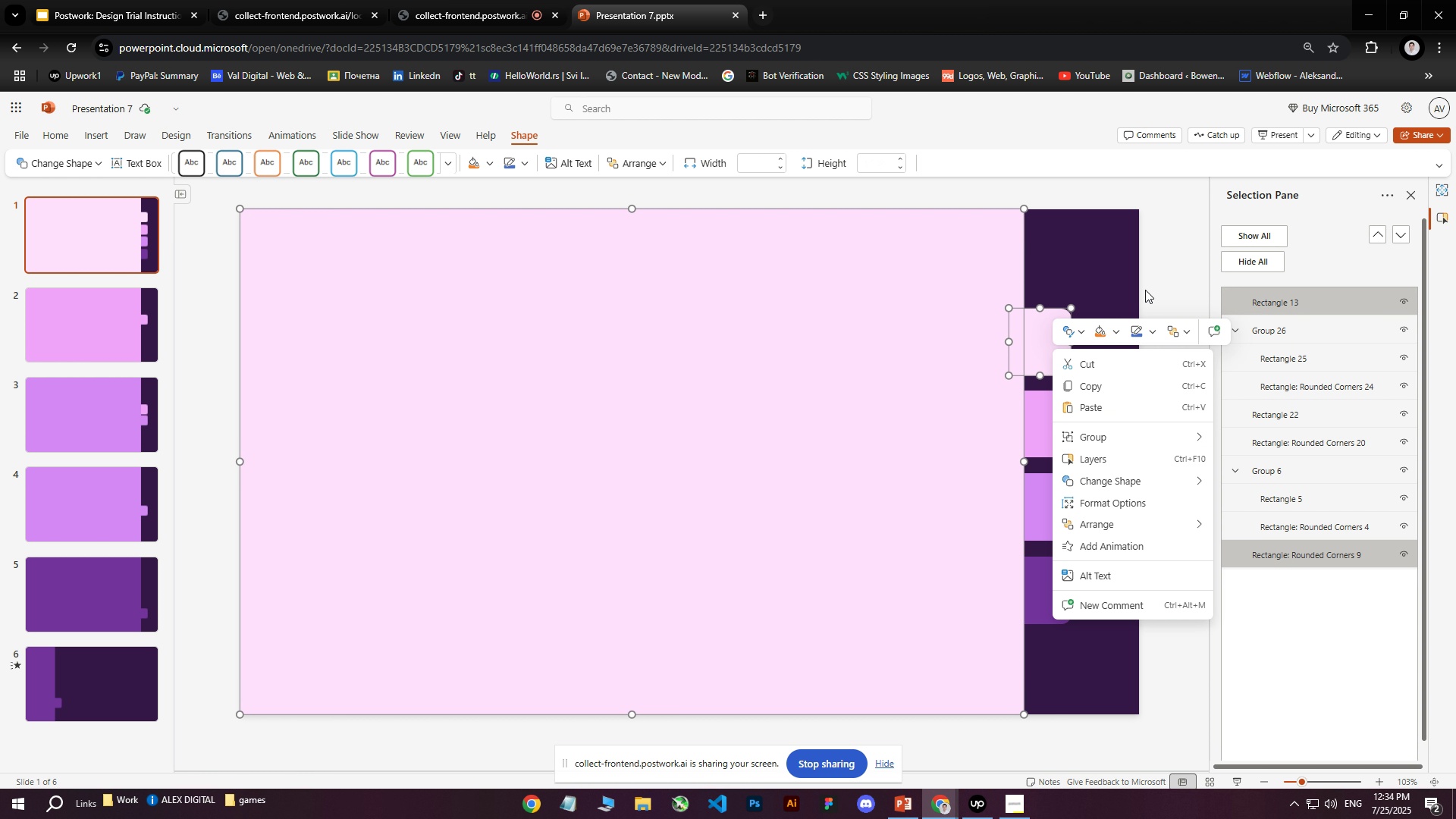 
left_click([1172, 268])
 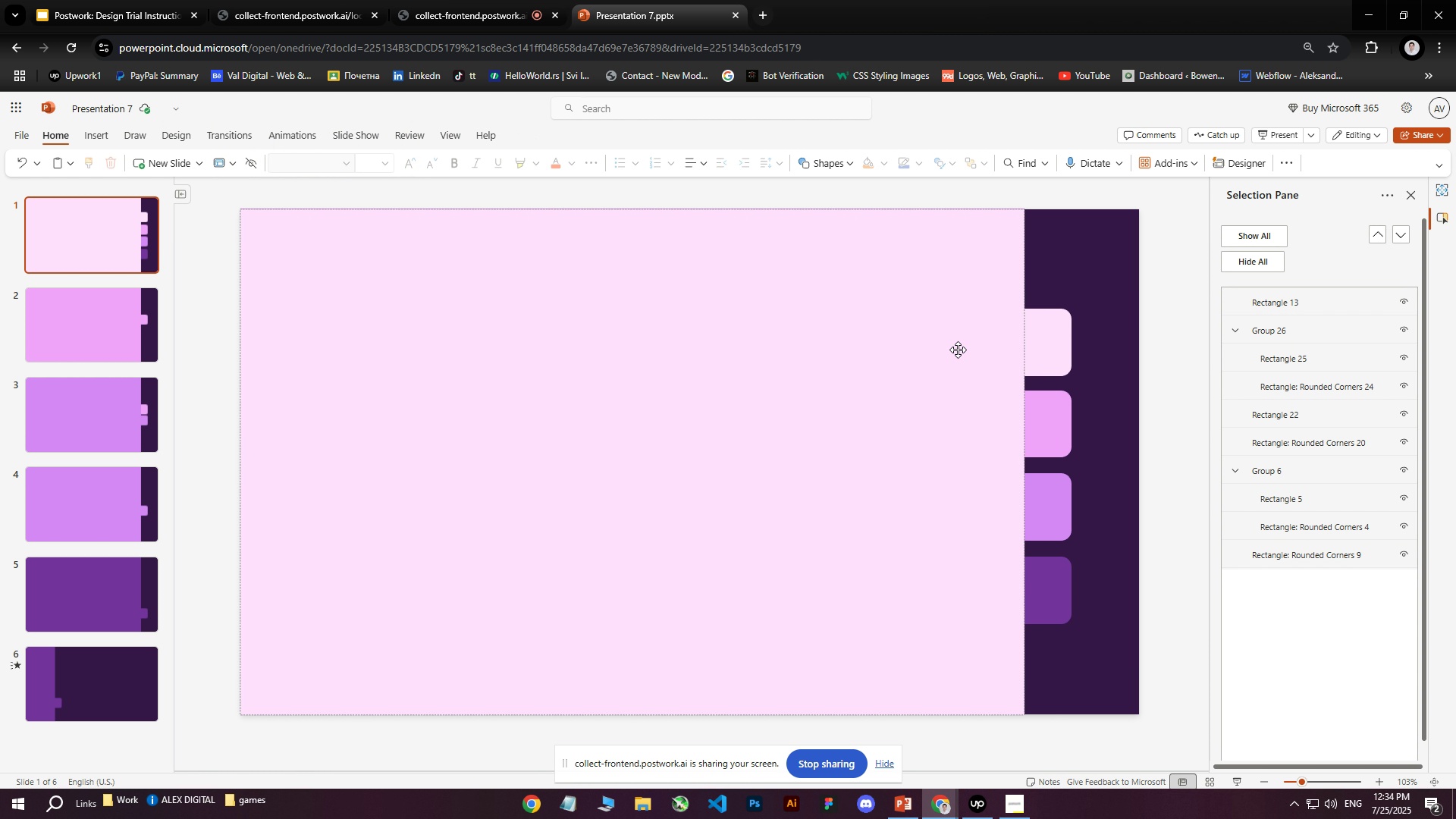 
left_click([902, 361])
 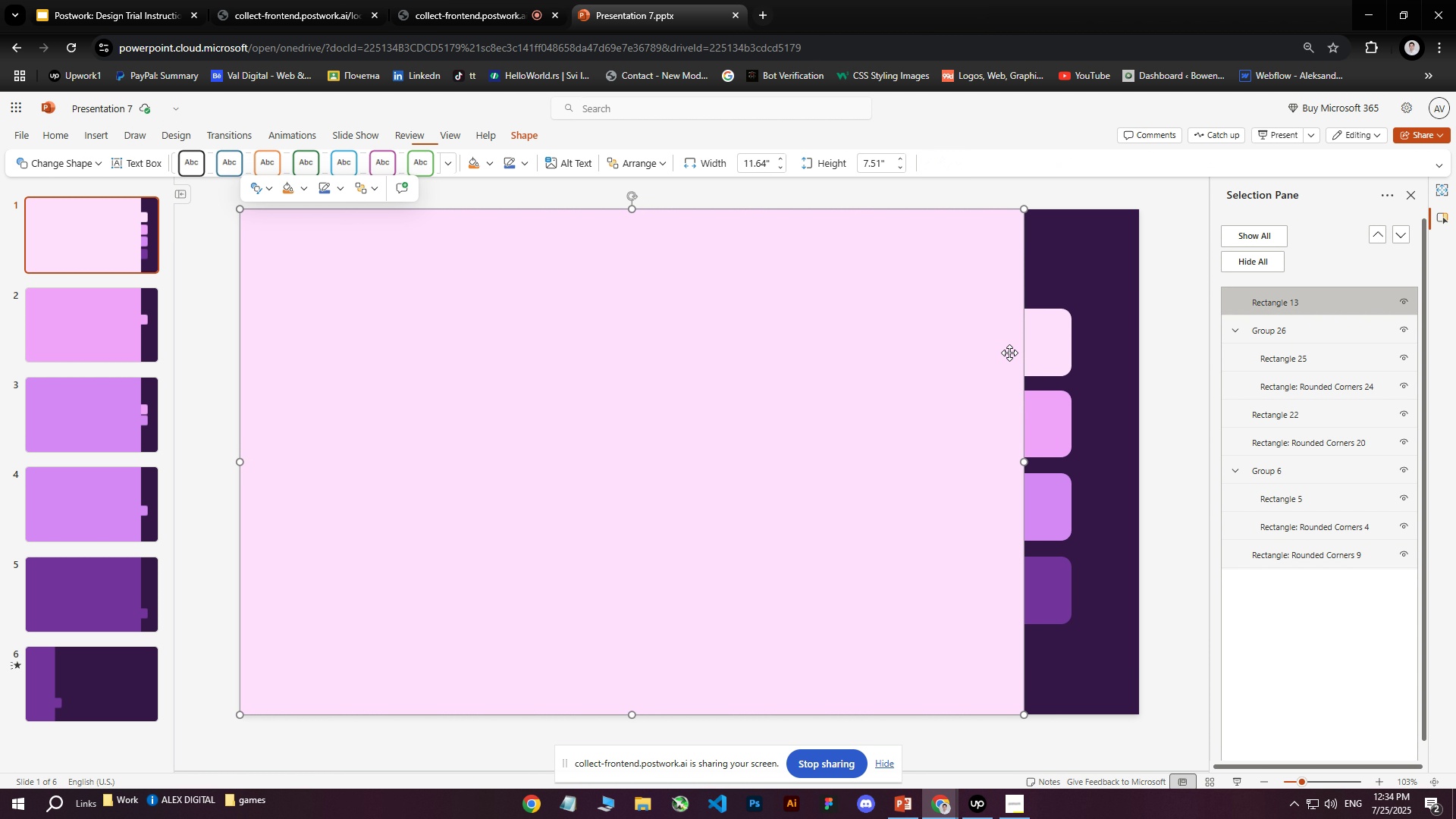 
hold_key(key=ControlLeft, duration=0.77)
left_click([1057, 346])
 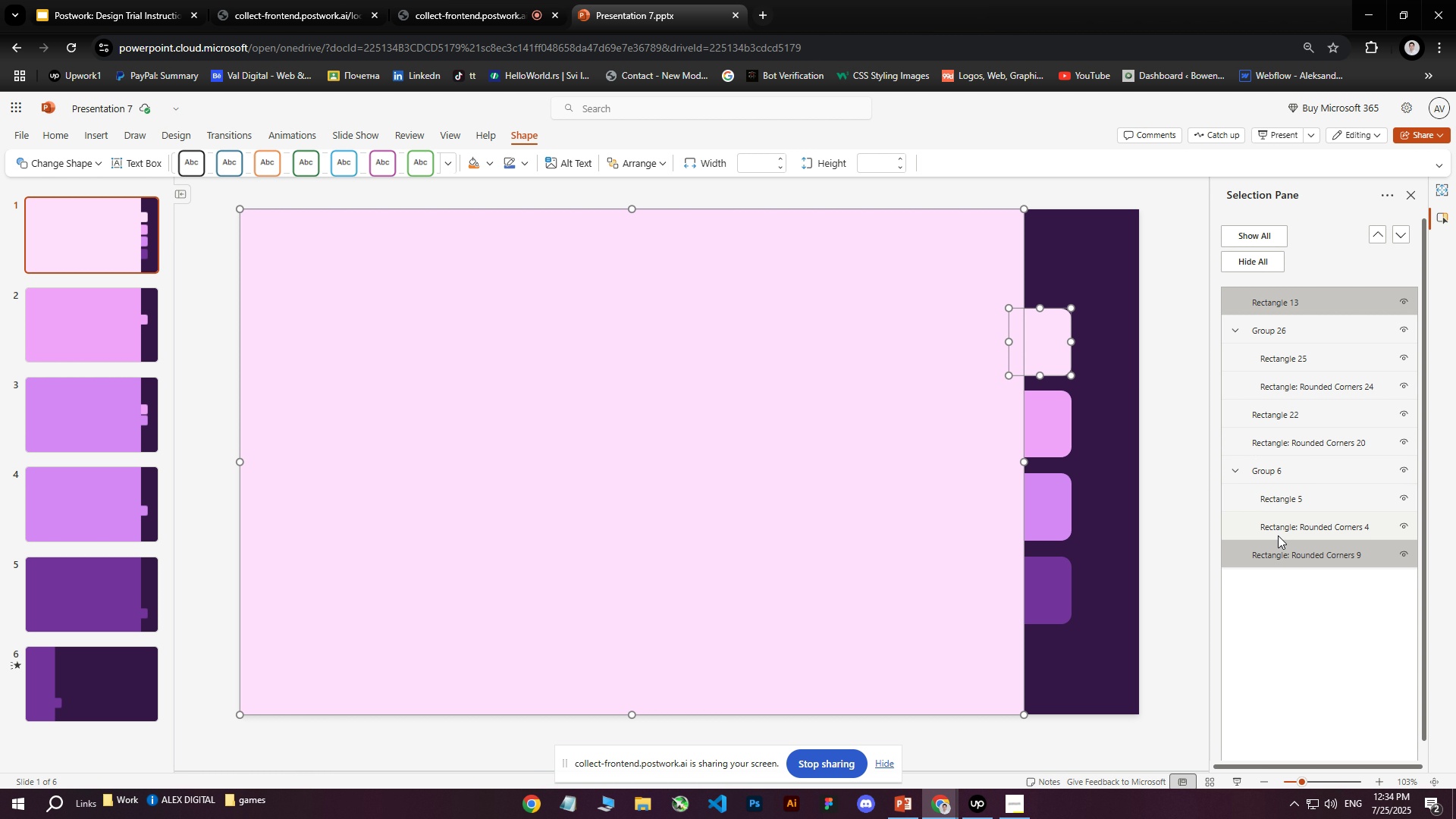 
right_click([1274, 558])
 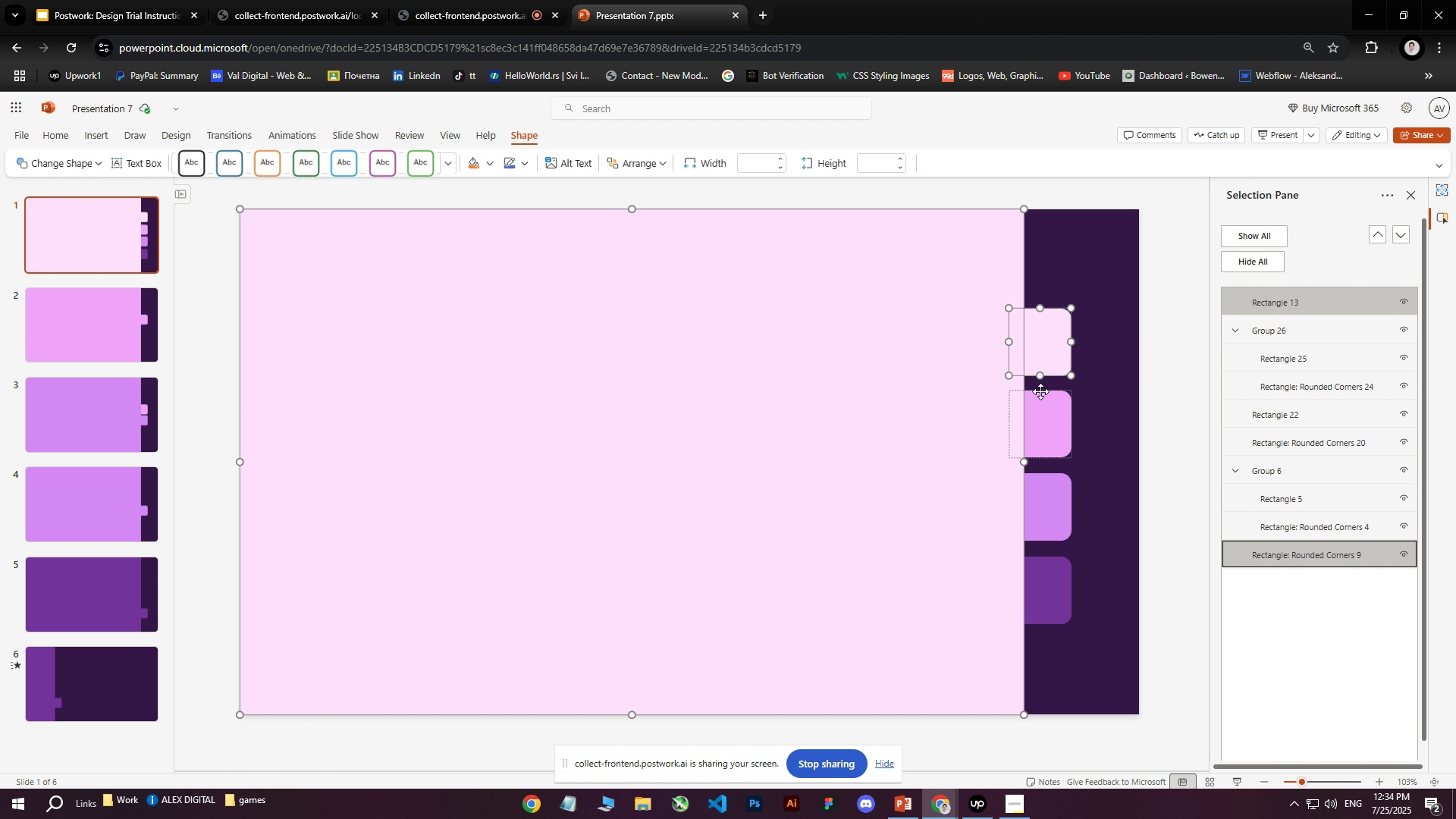 
right_click([949, 347])
 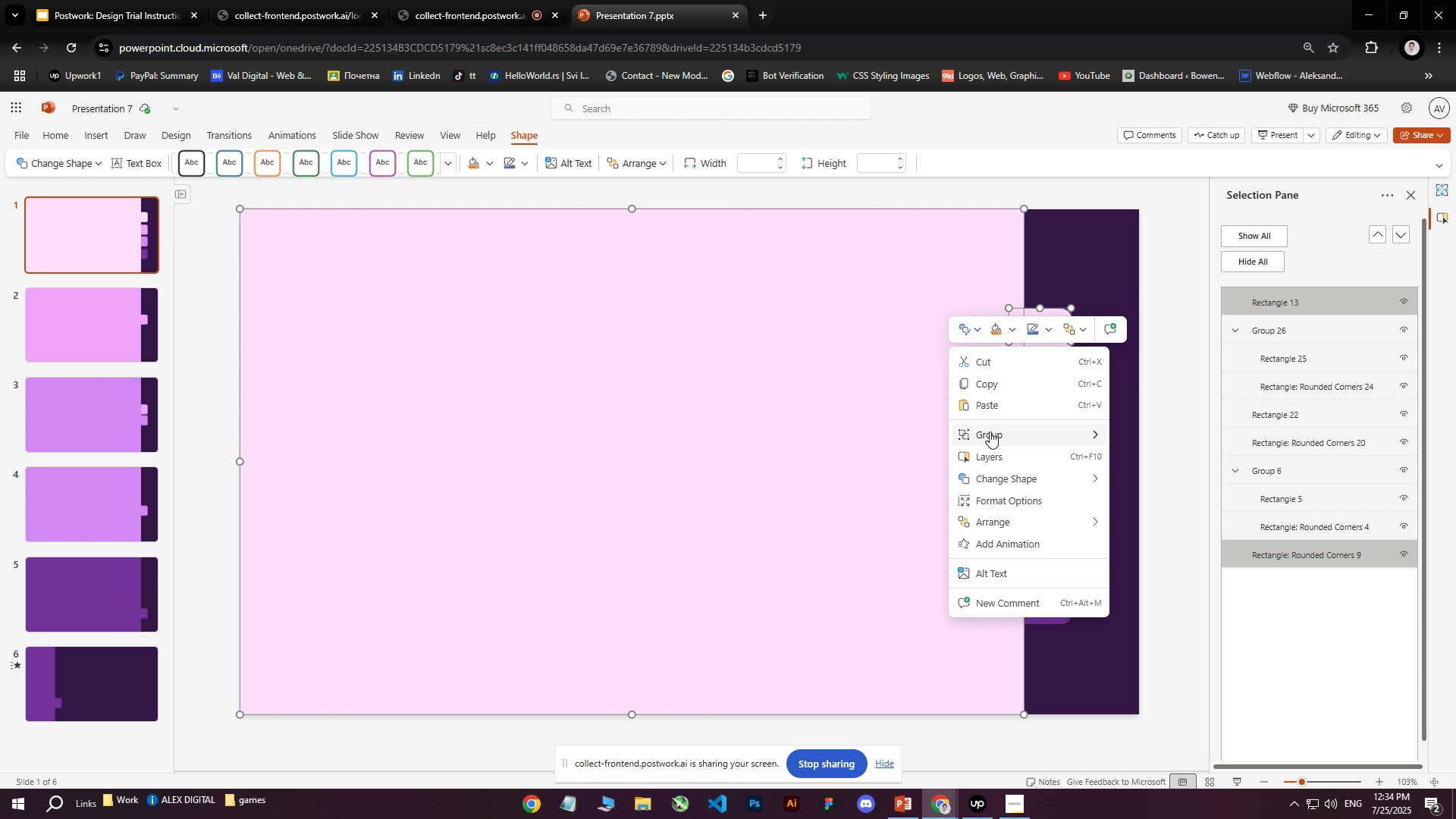 
left_click([990, 432])
 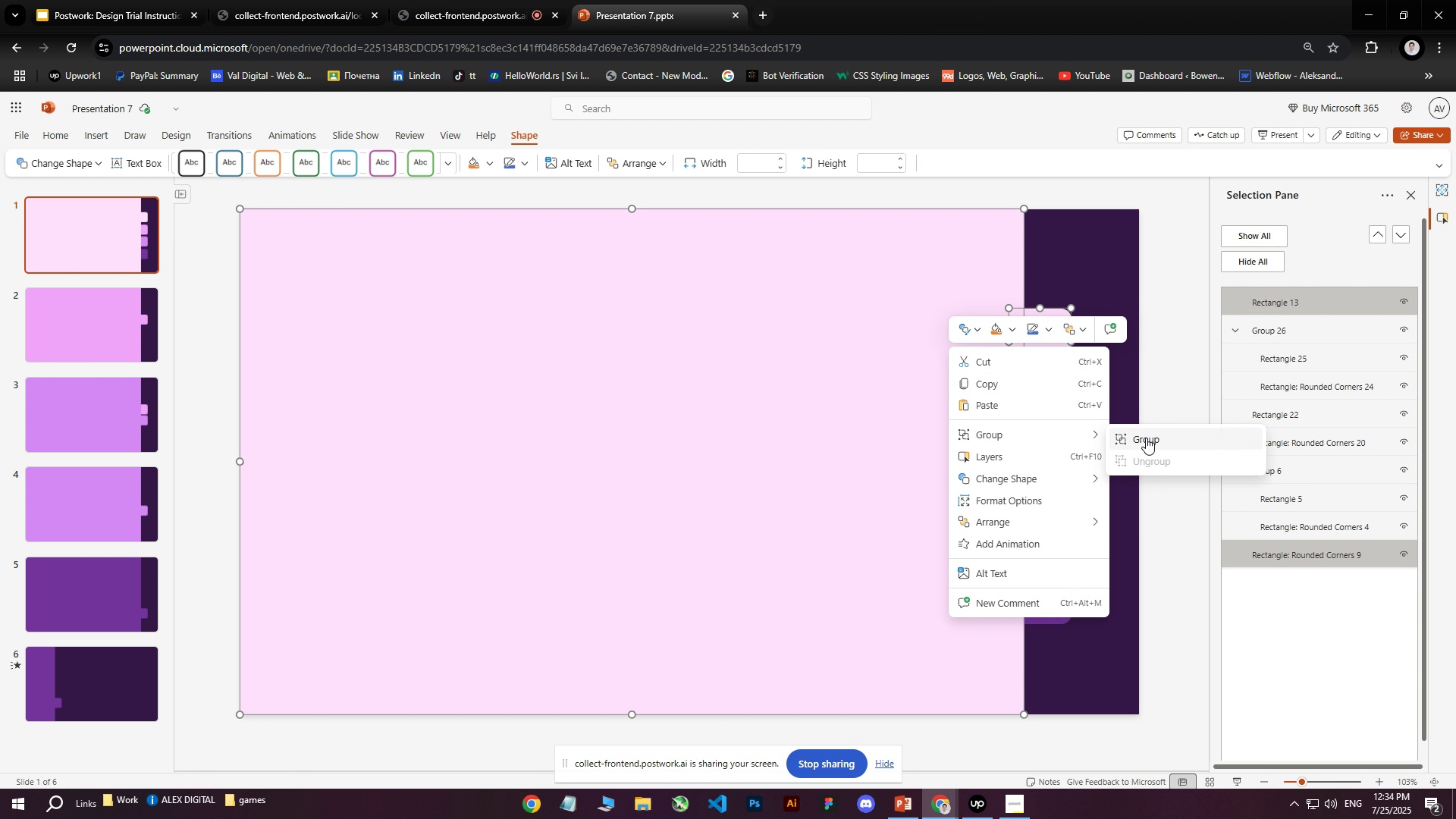 
left_click([1146, 438])
 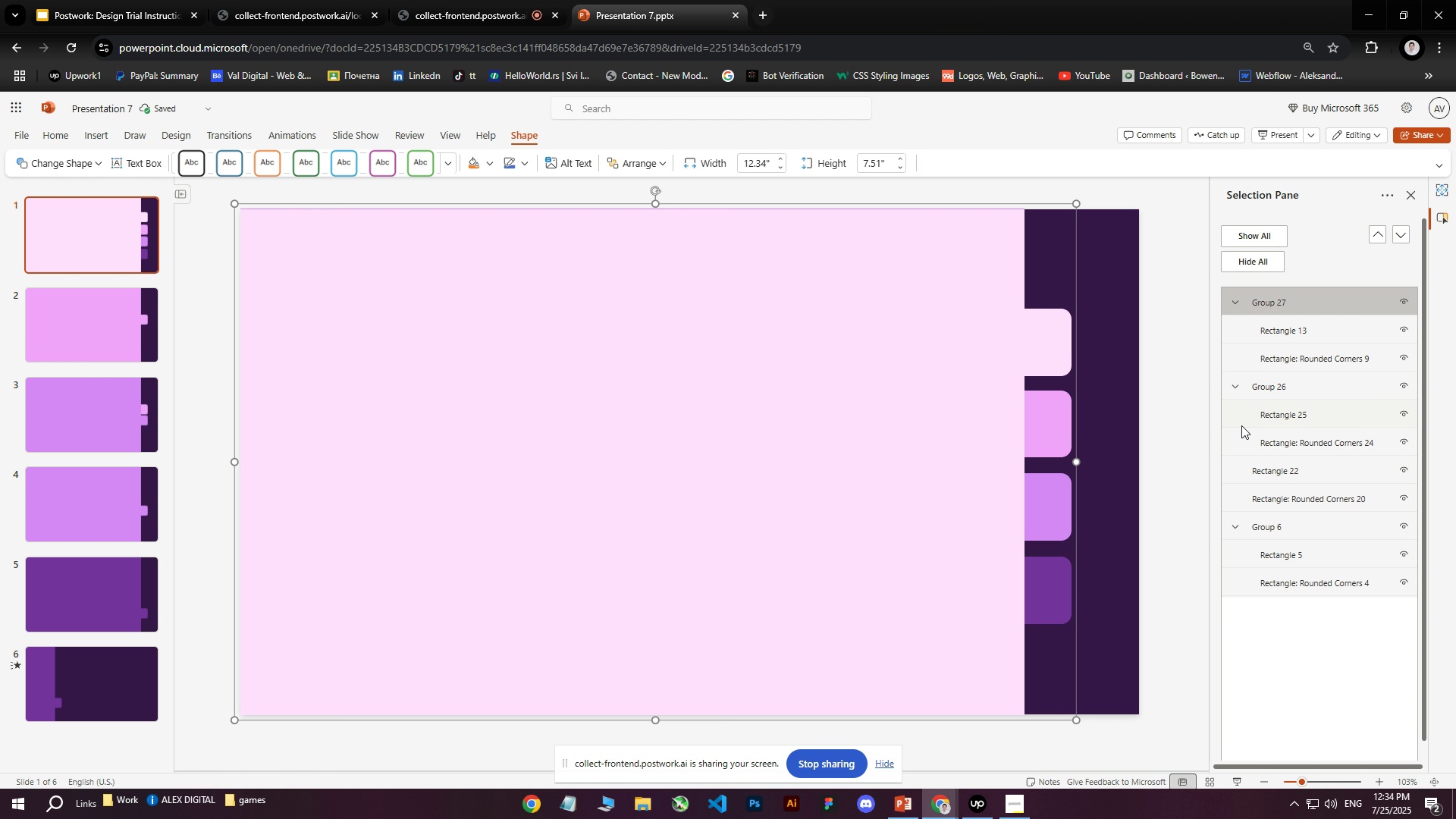 
left_click([1276, 435])
 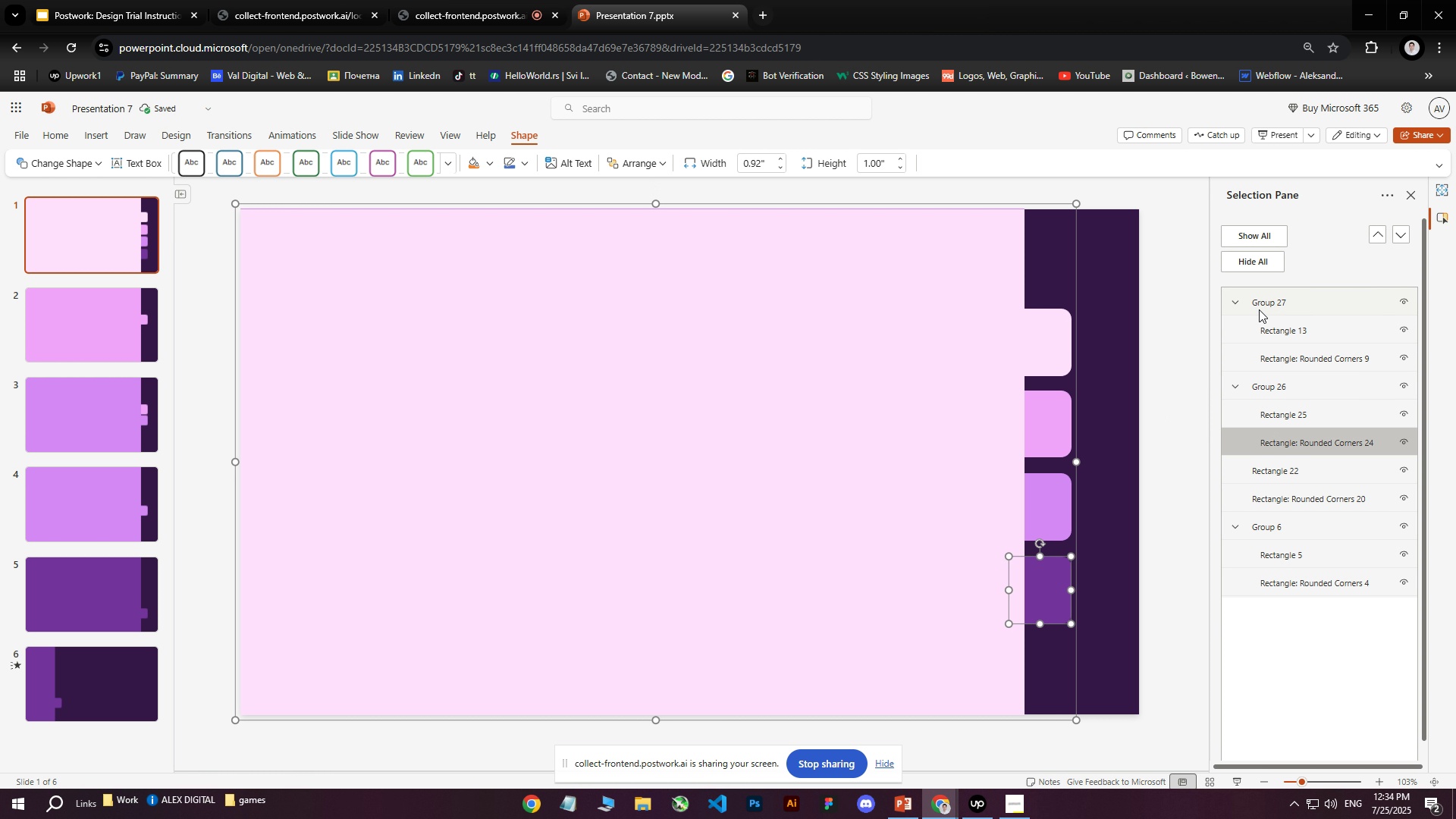 
left_click([1256, 300])
 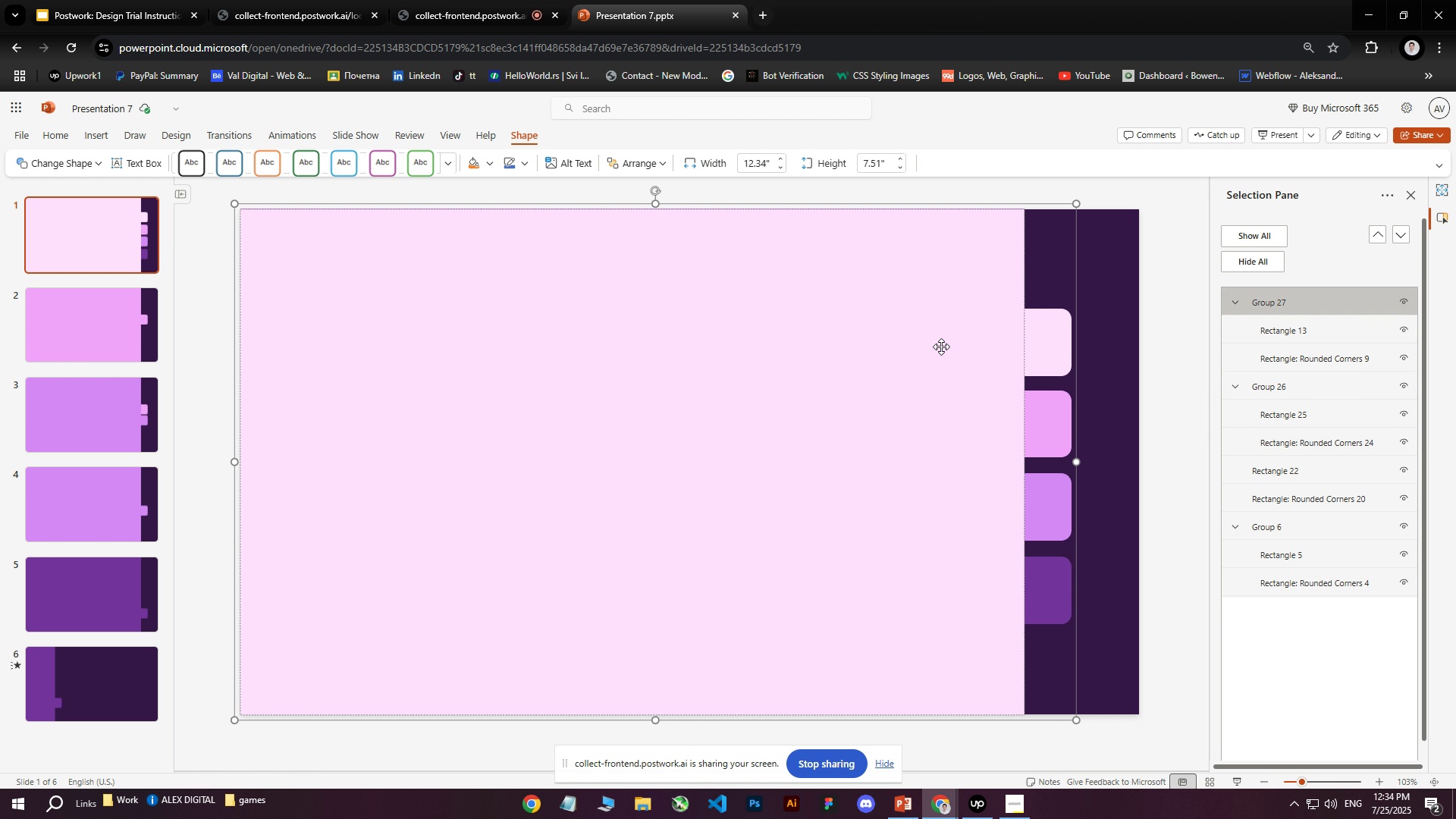 
hold_key(key=ArrowLeft, duration=1.01)
 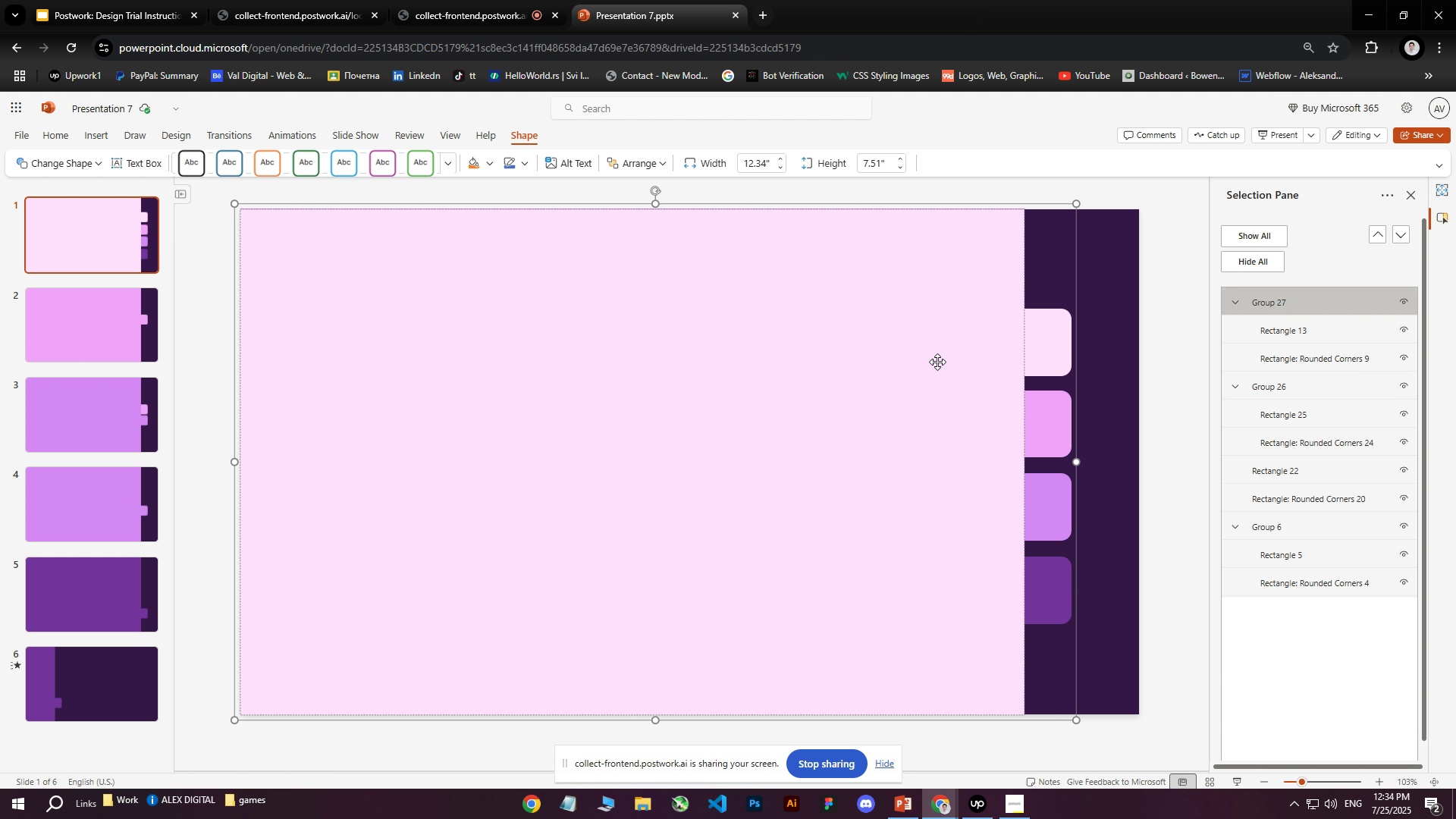 
left_click_drag(start_coordinate=[956, 365], to_coordinate=[856, 367])
 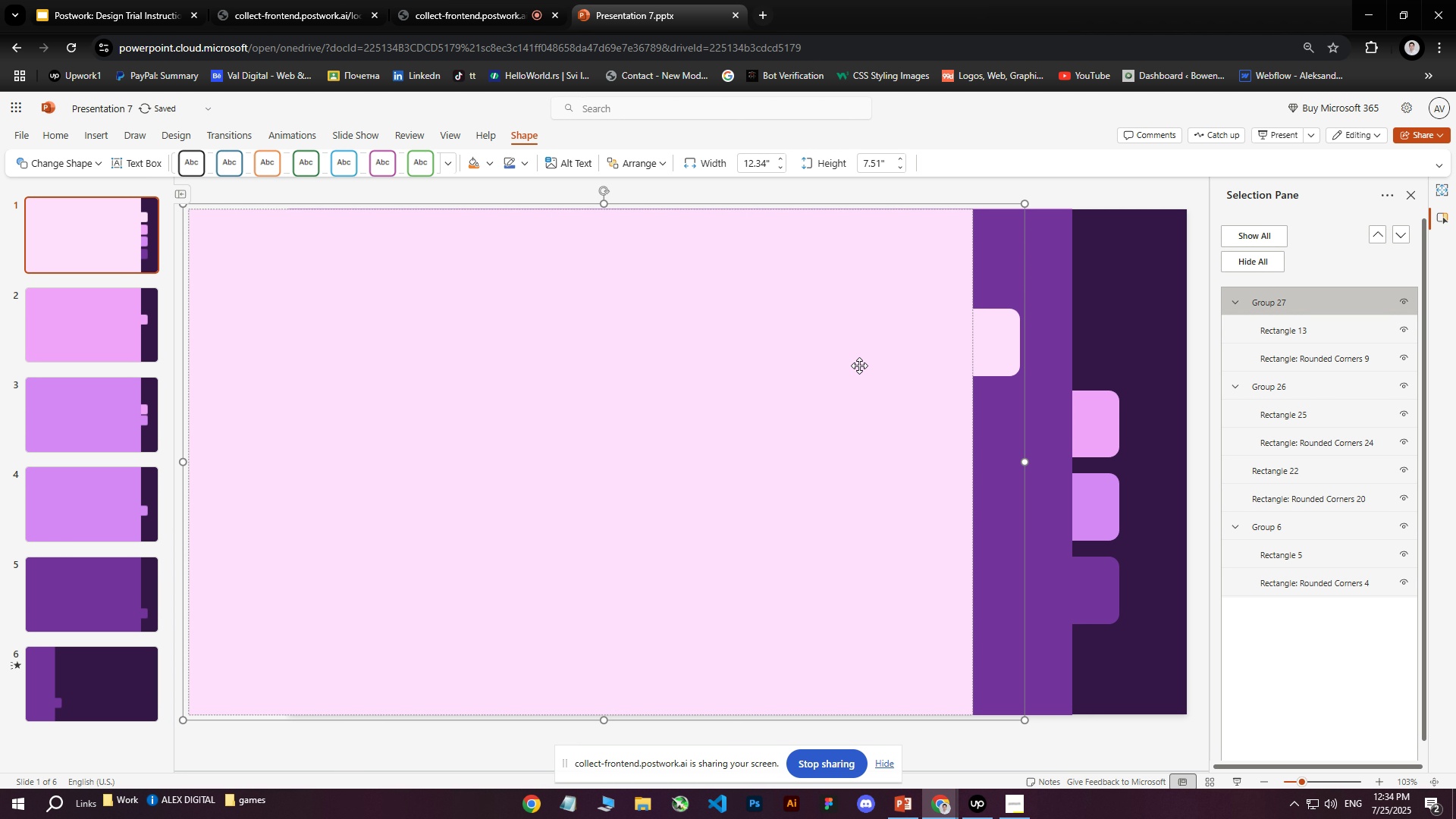 
key(Control+Z)
 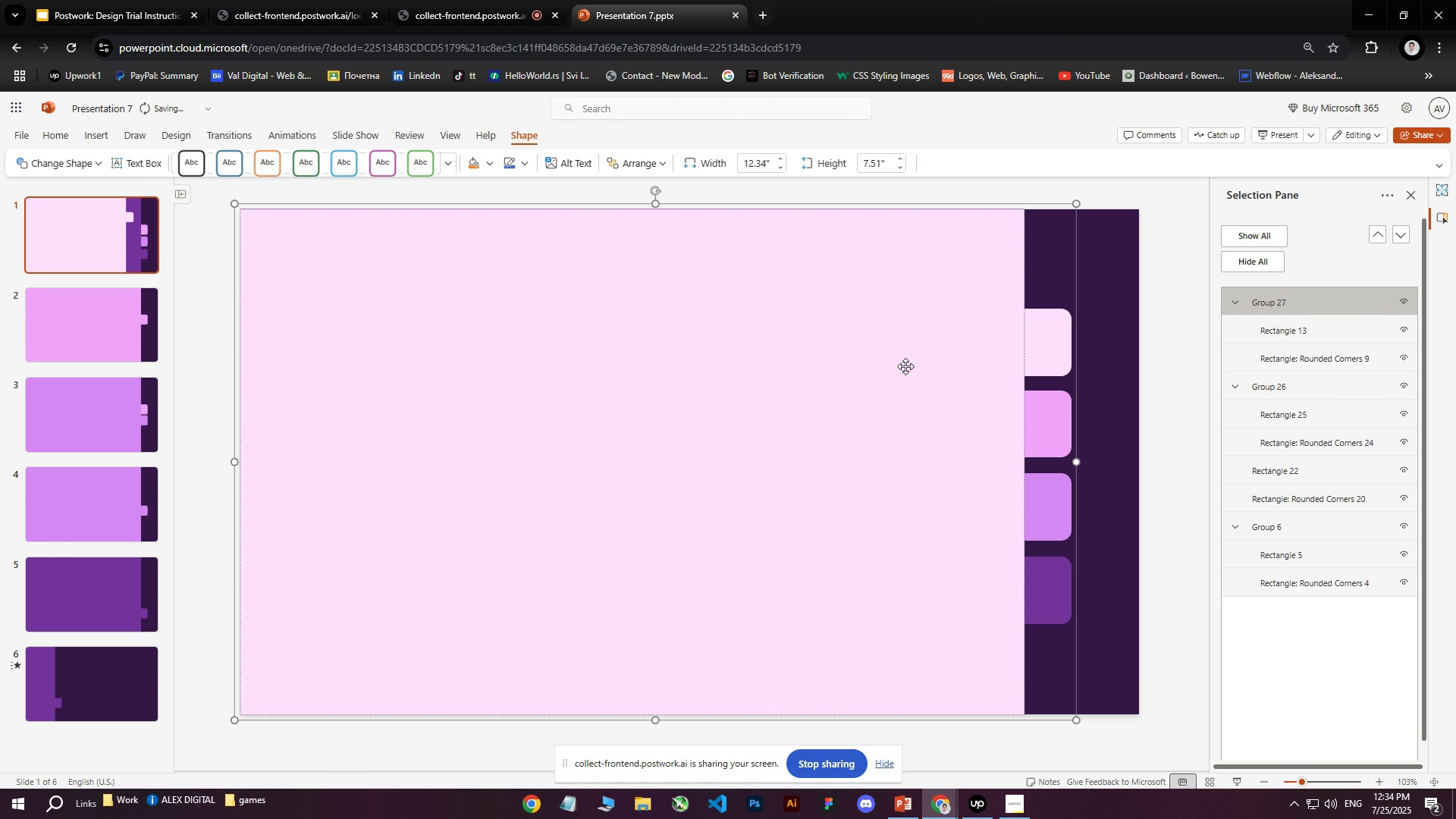 
hold_key(key=ArrowLeft, duration=1.52)
 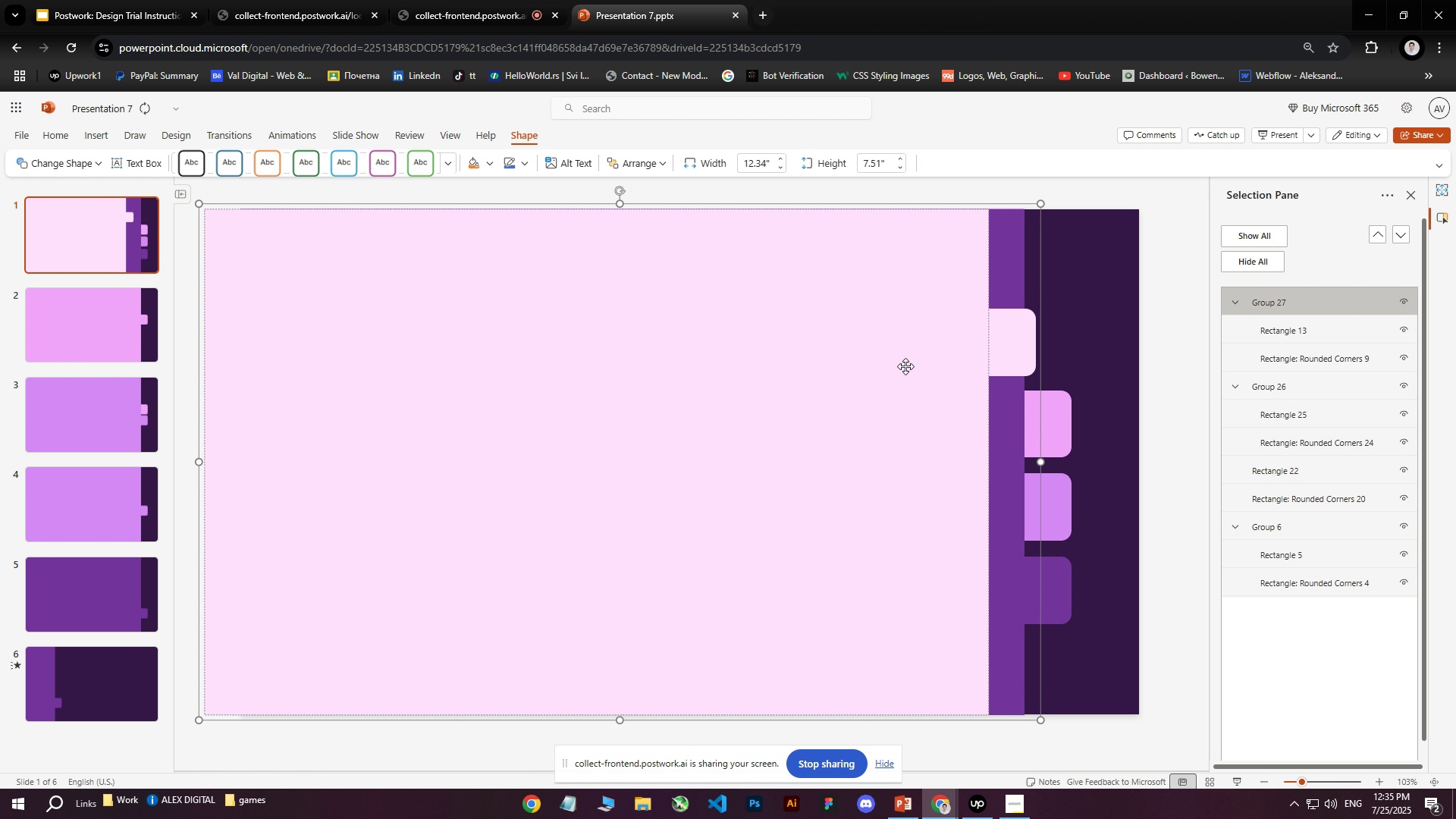 
hold_key(key=ArrowLeft, duration=1.52)
 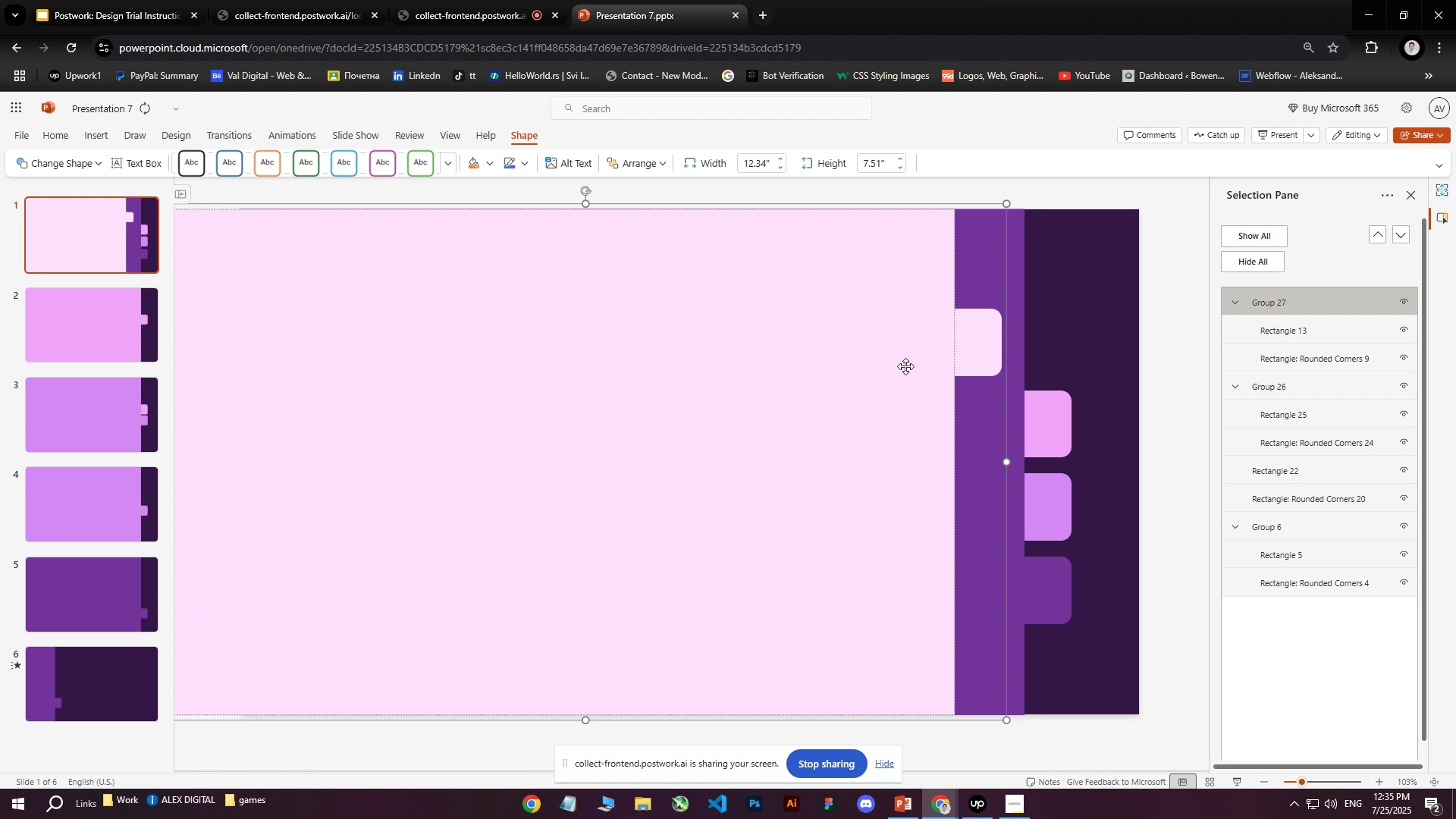 
hold_key(key=ArrowLeft, duration=1.52)
 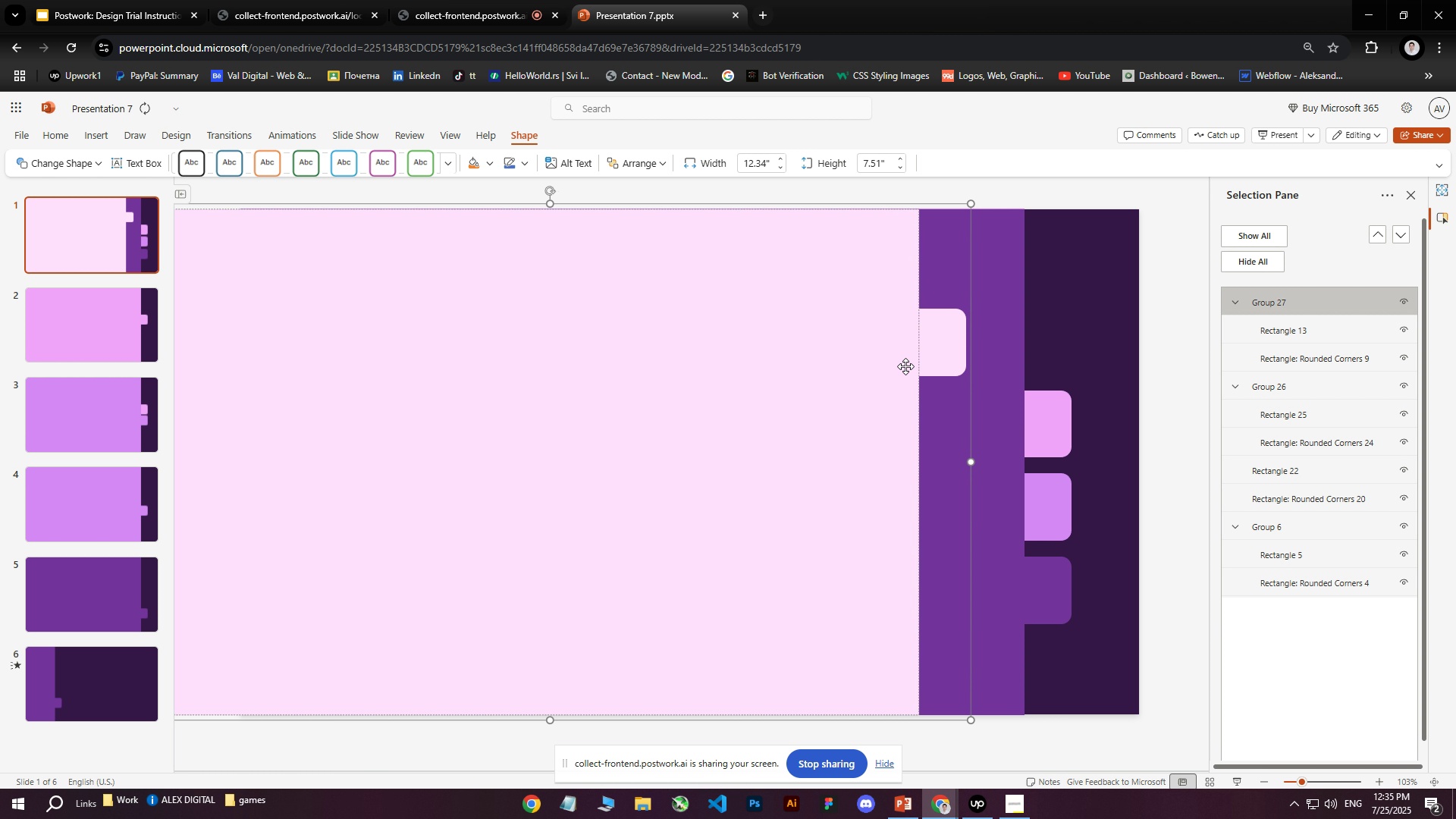 
hold_key(key=ArrowLeft, duration=1.52)
 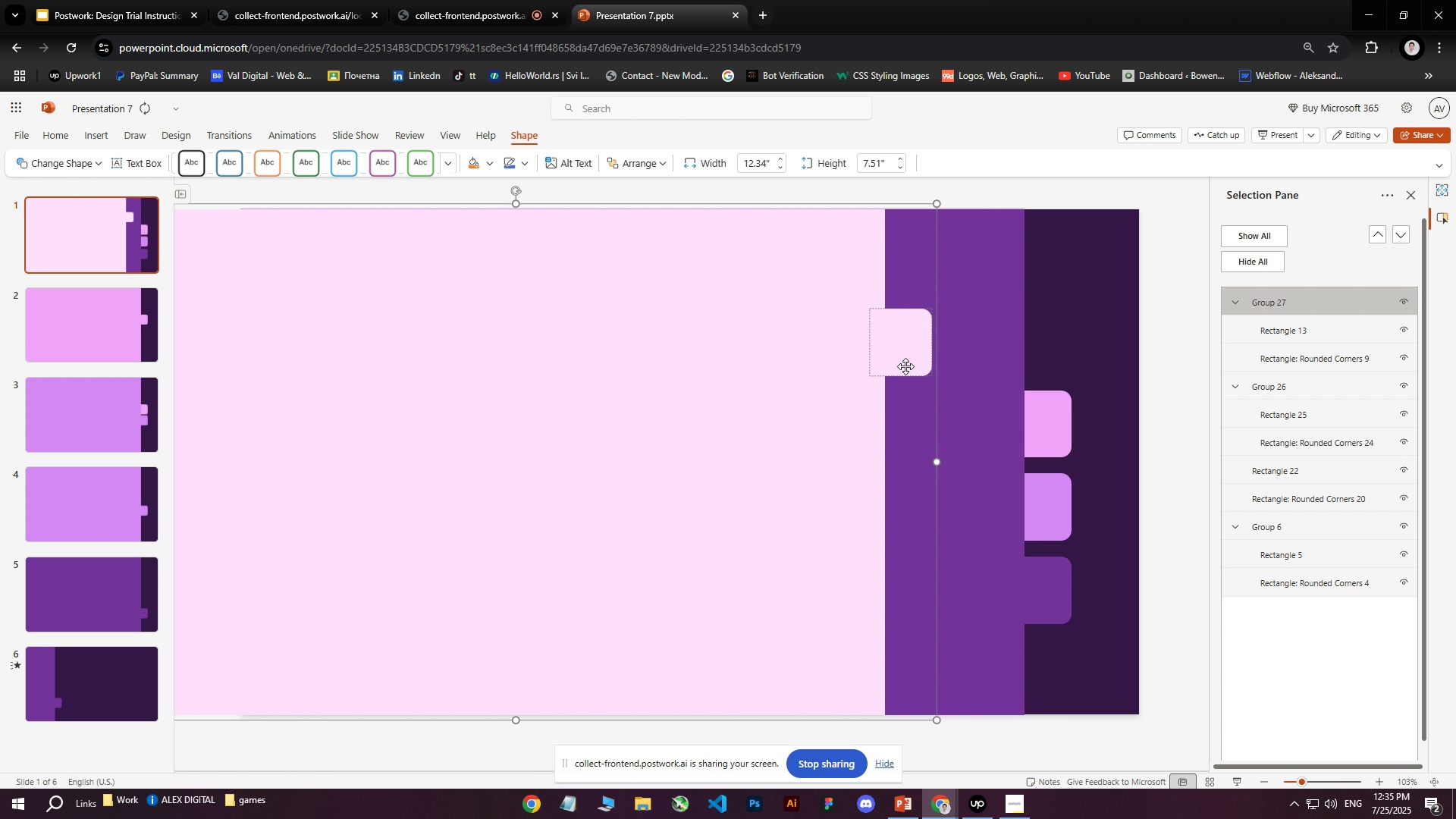 
hold_key(key=ArrowLeft, duration=1.52)
 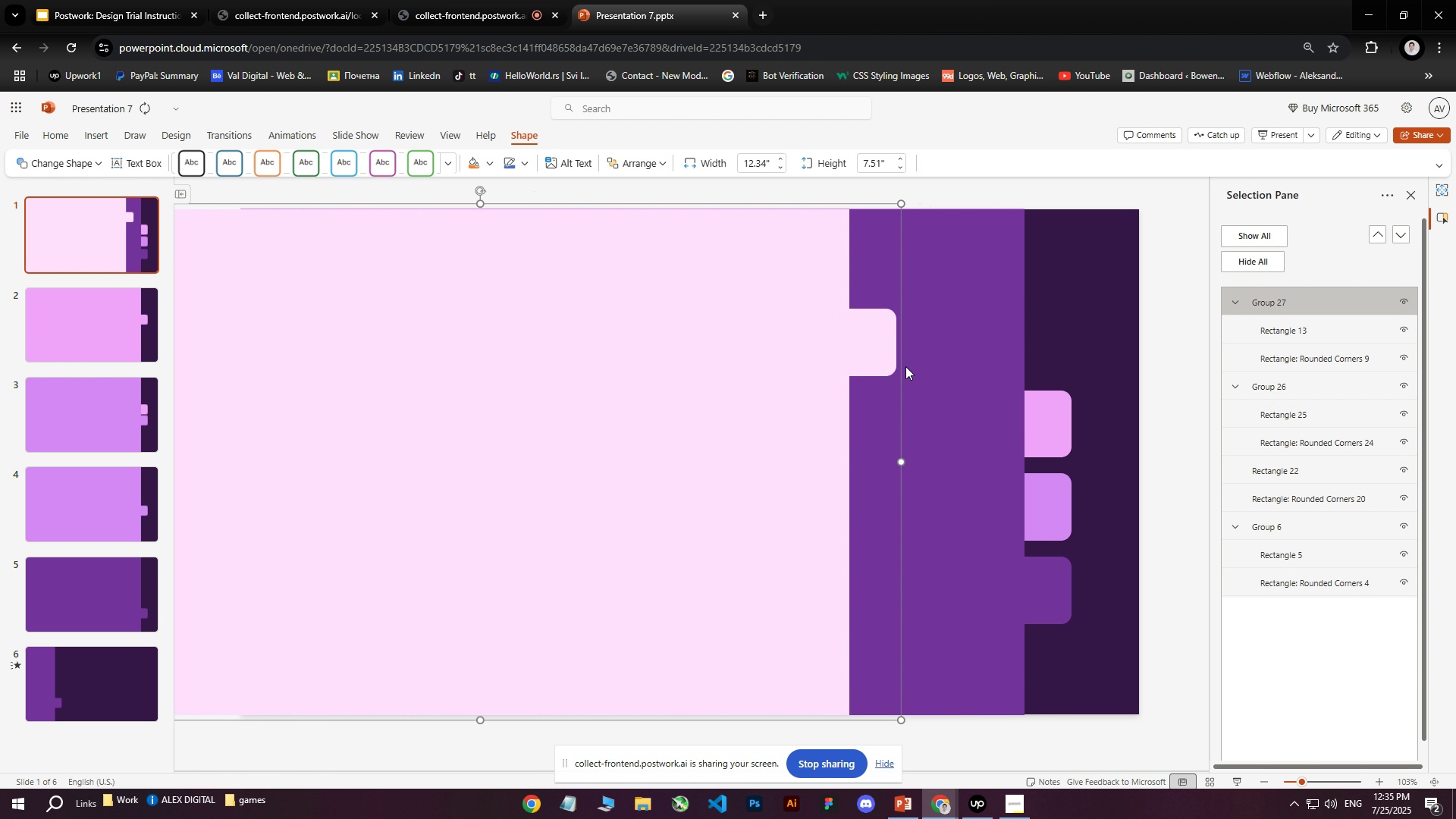 
hold_key(key=ArrowLeft, duration=0.54)
 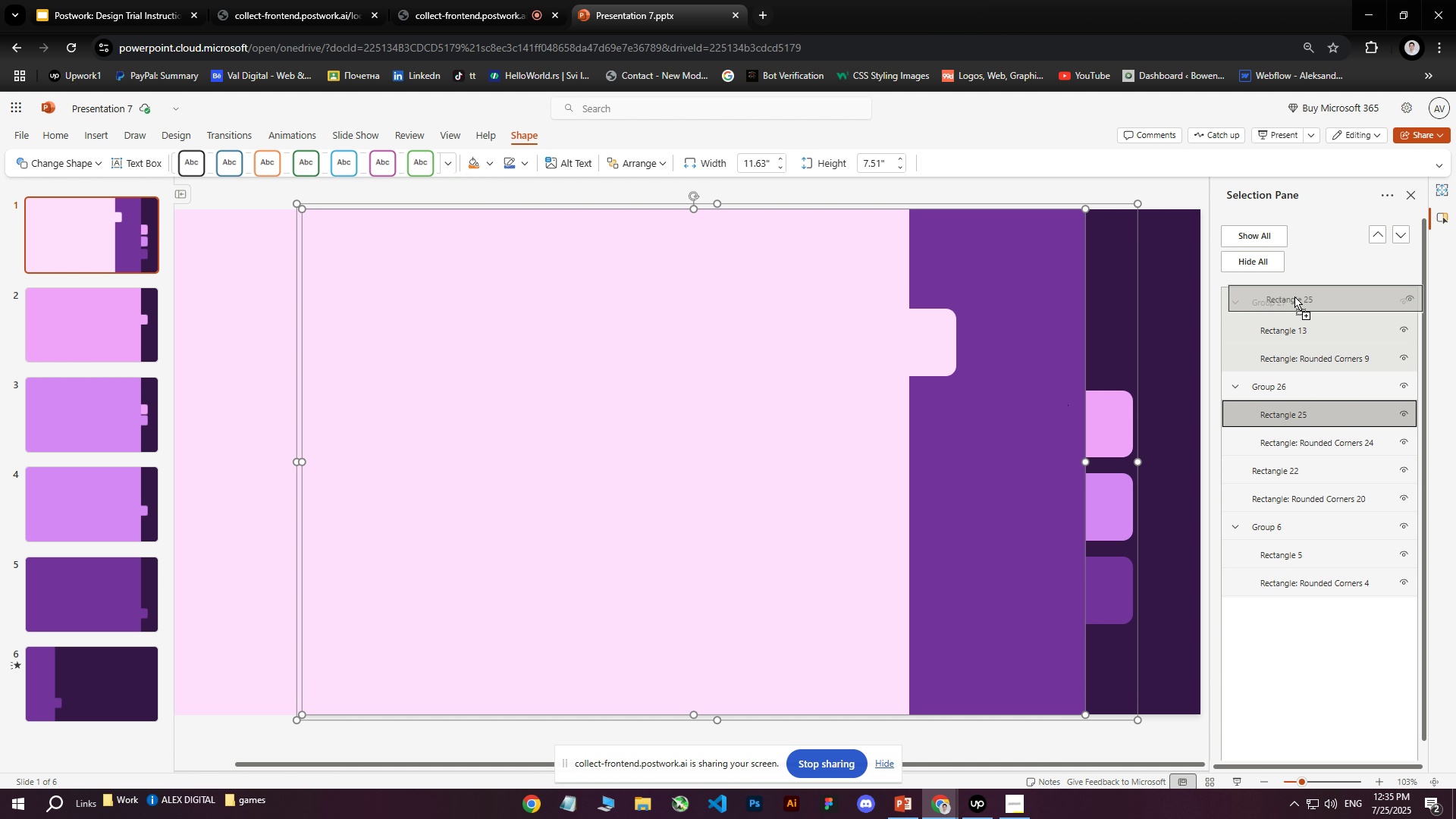 
wait(15.28)
 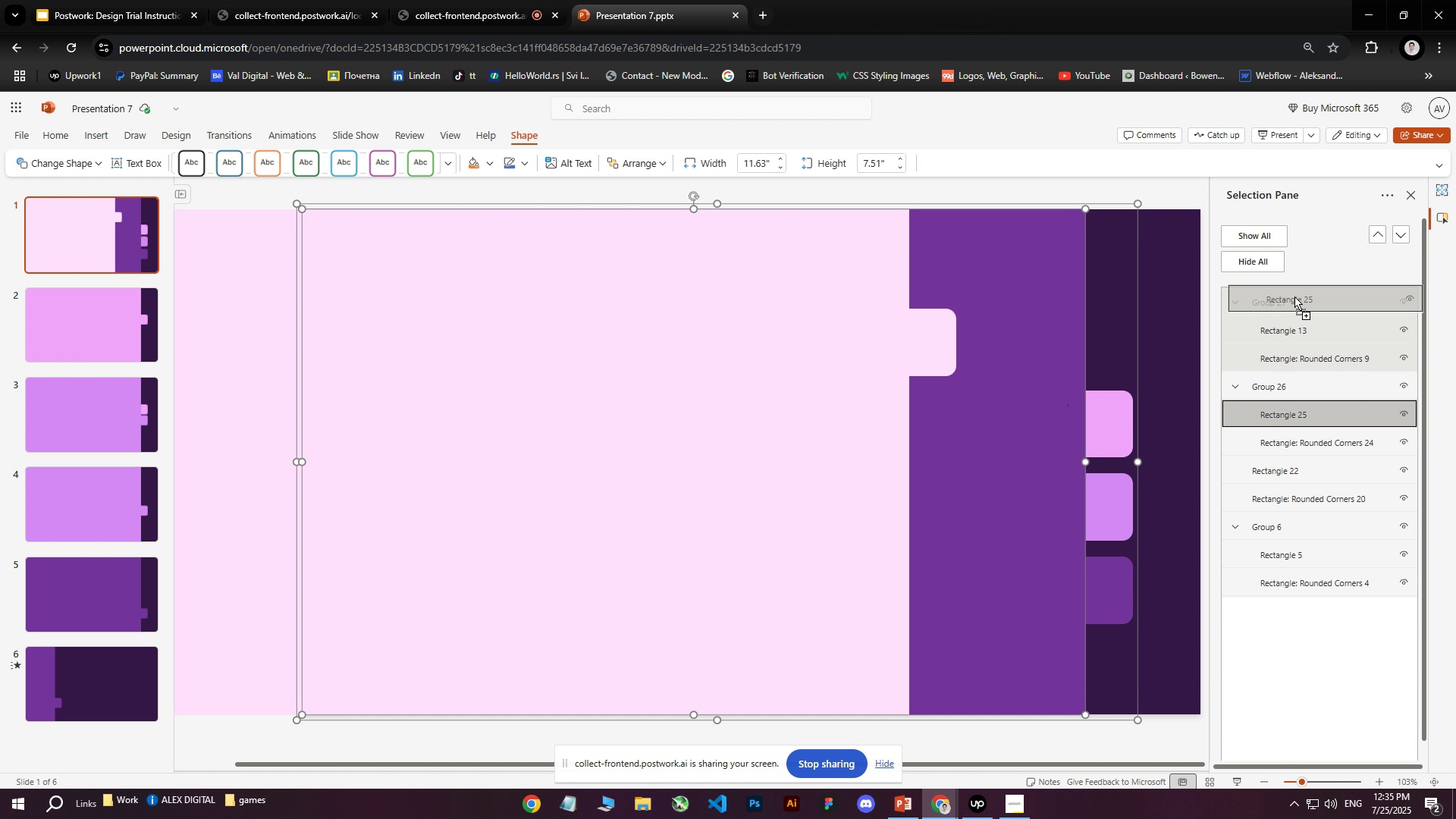 
left_click([1049, 349])
 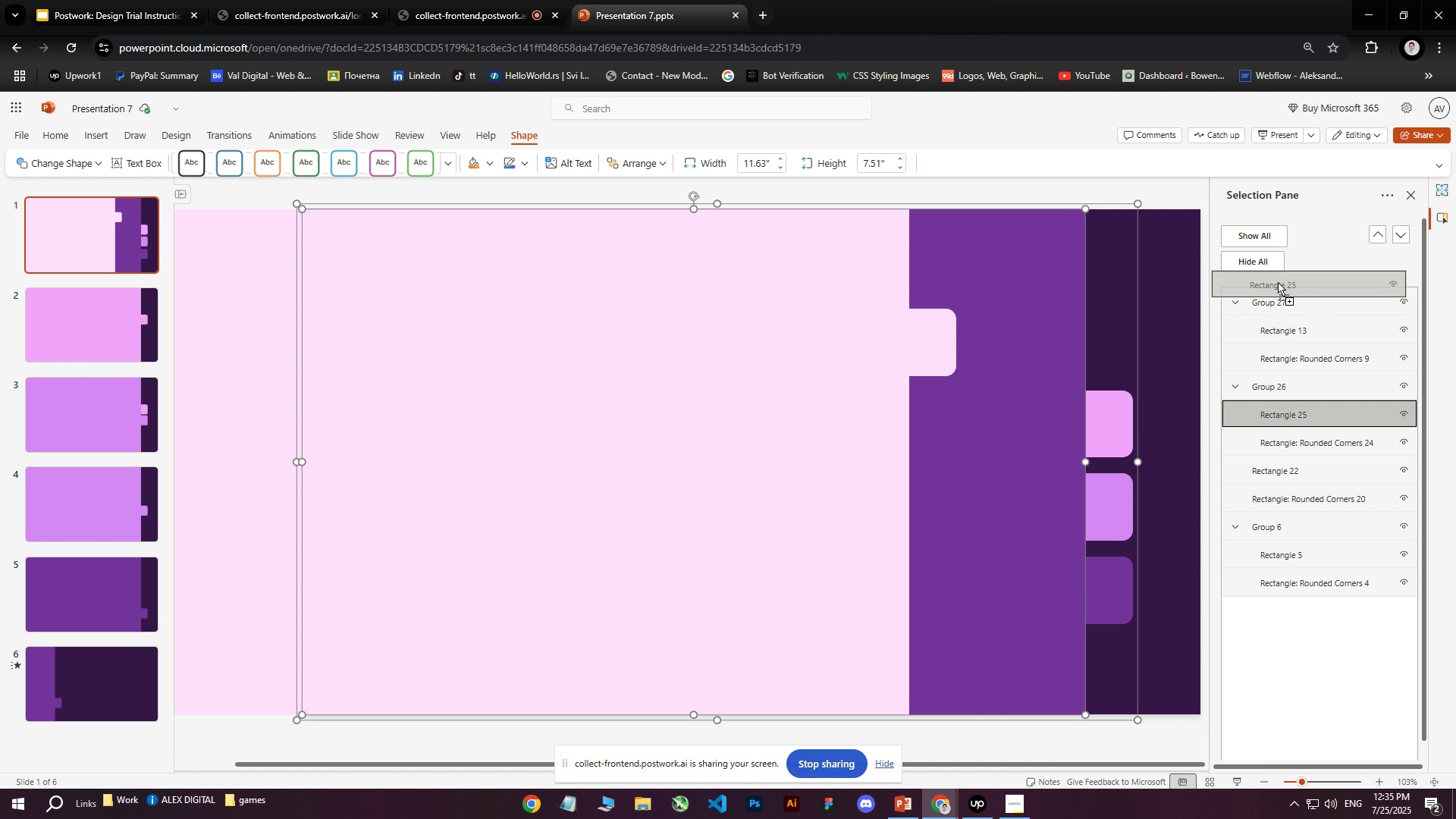 
wait(7.37)
 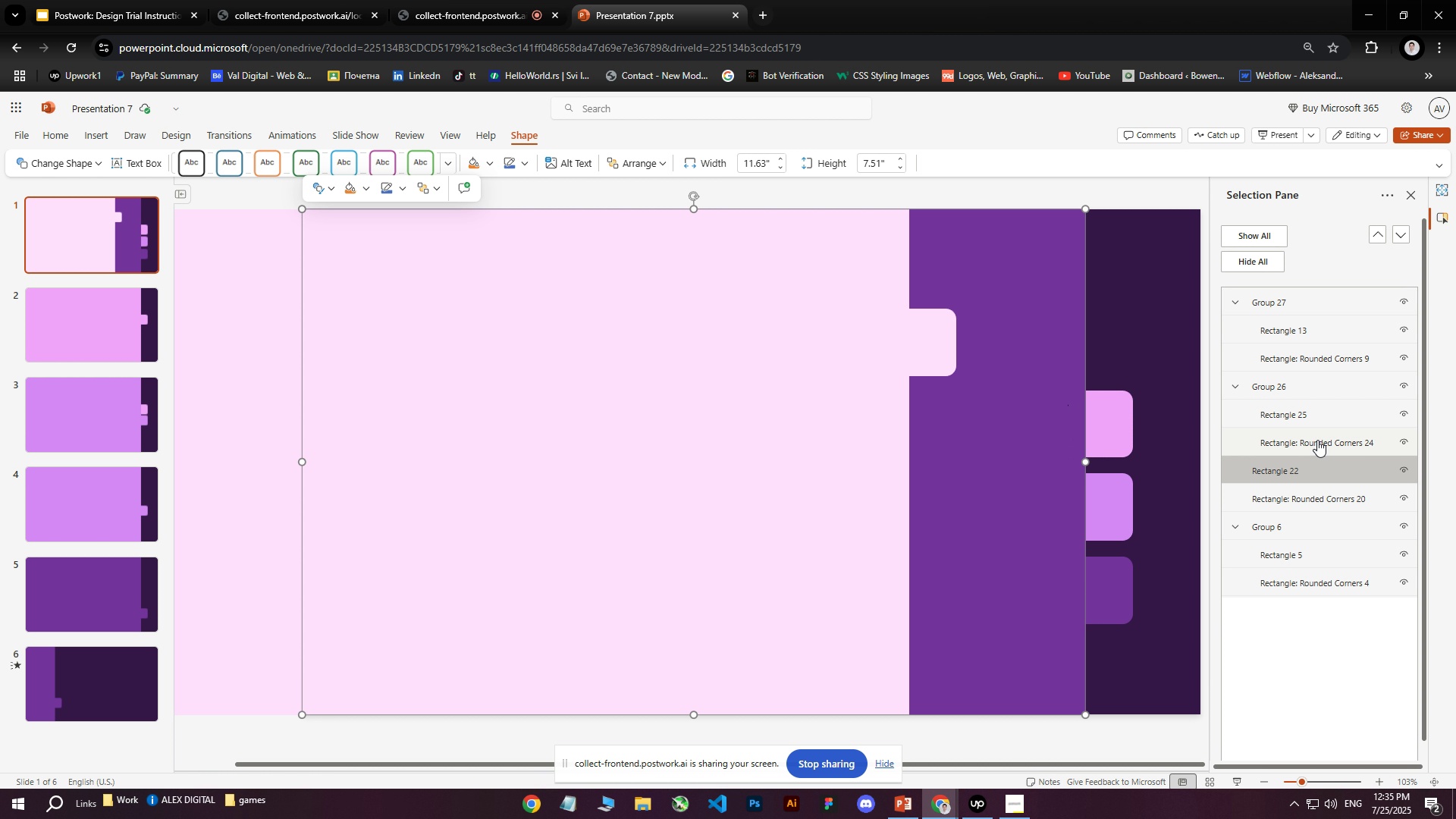 
left_click([1273, 381])
 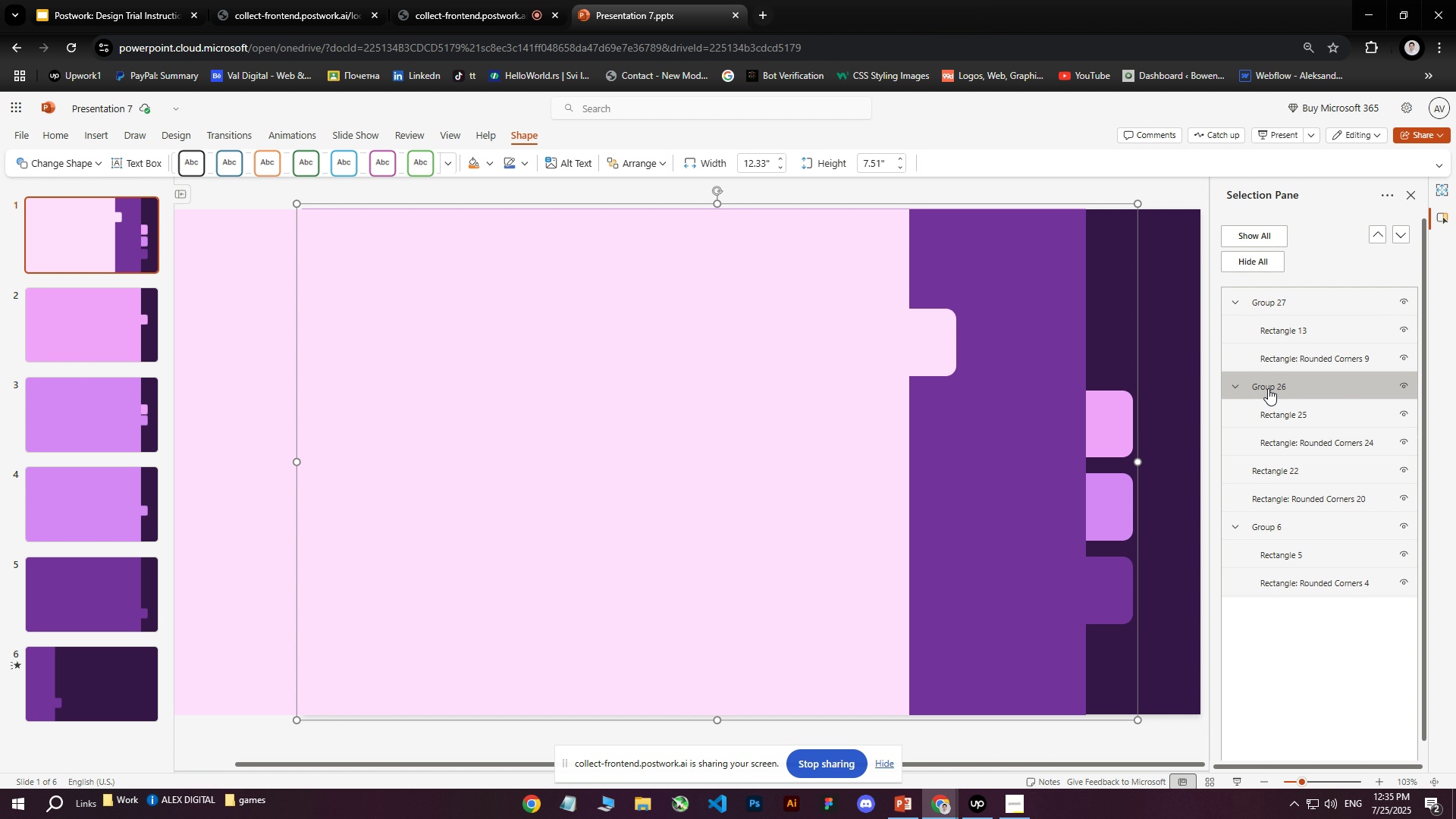 
left_click([1268, 388])
 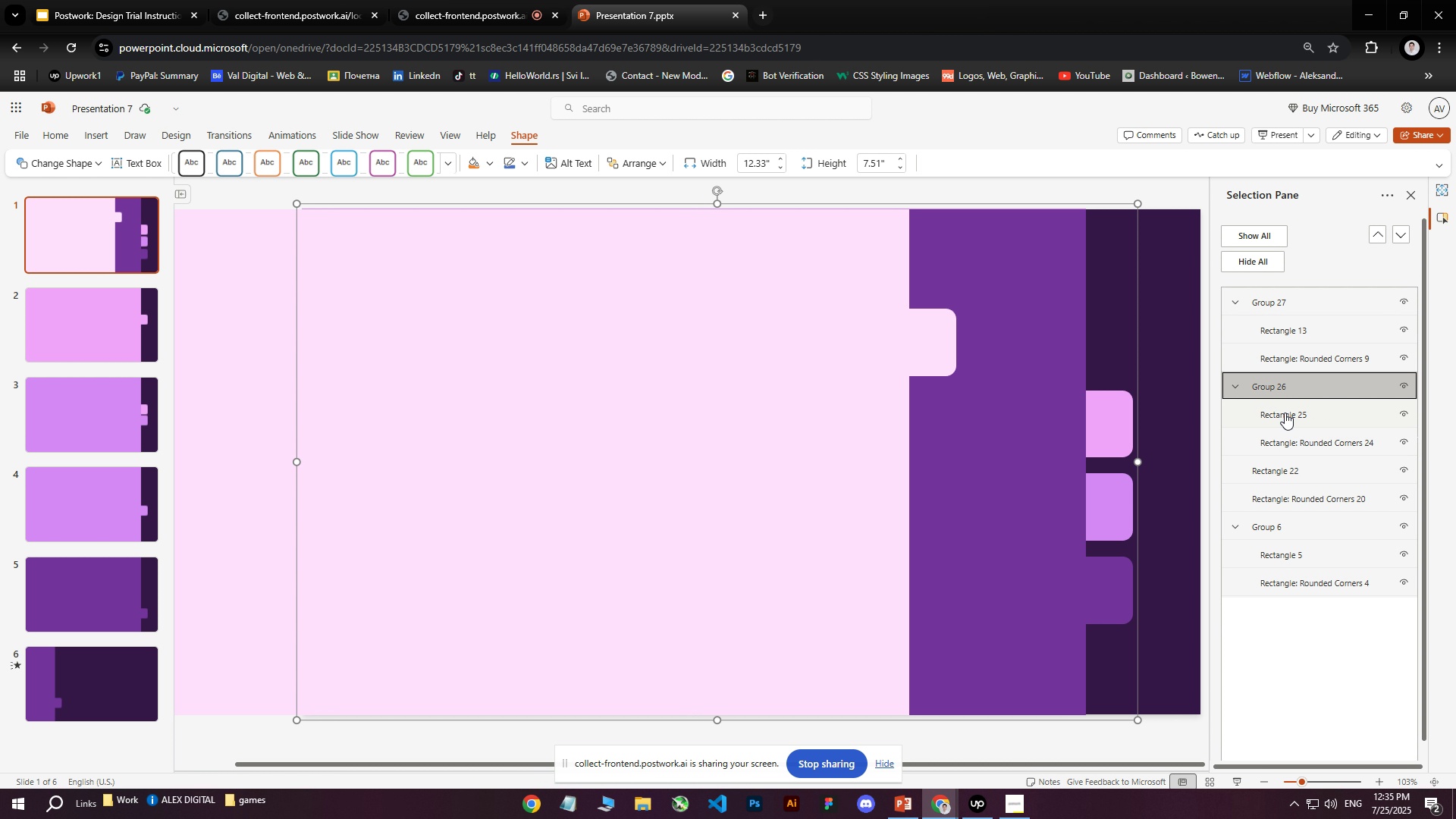 
left_click_drag(start_coordinate=[1279, 379], to_coordinate=[1280, 292])
 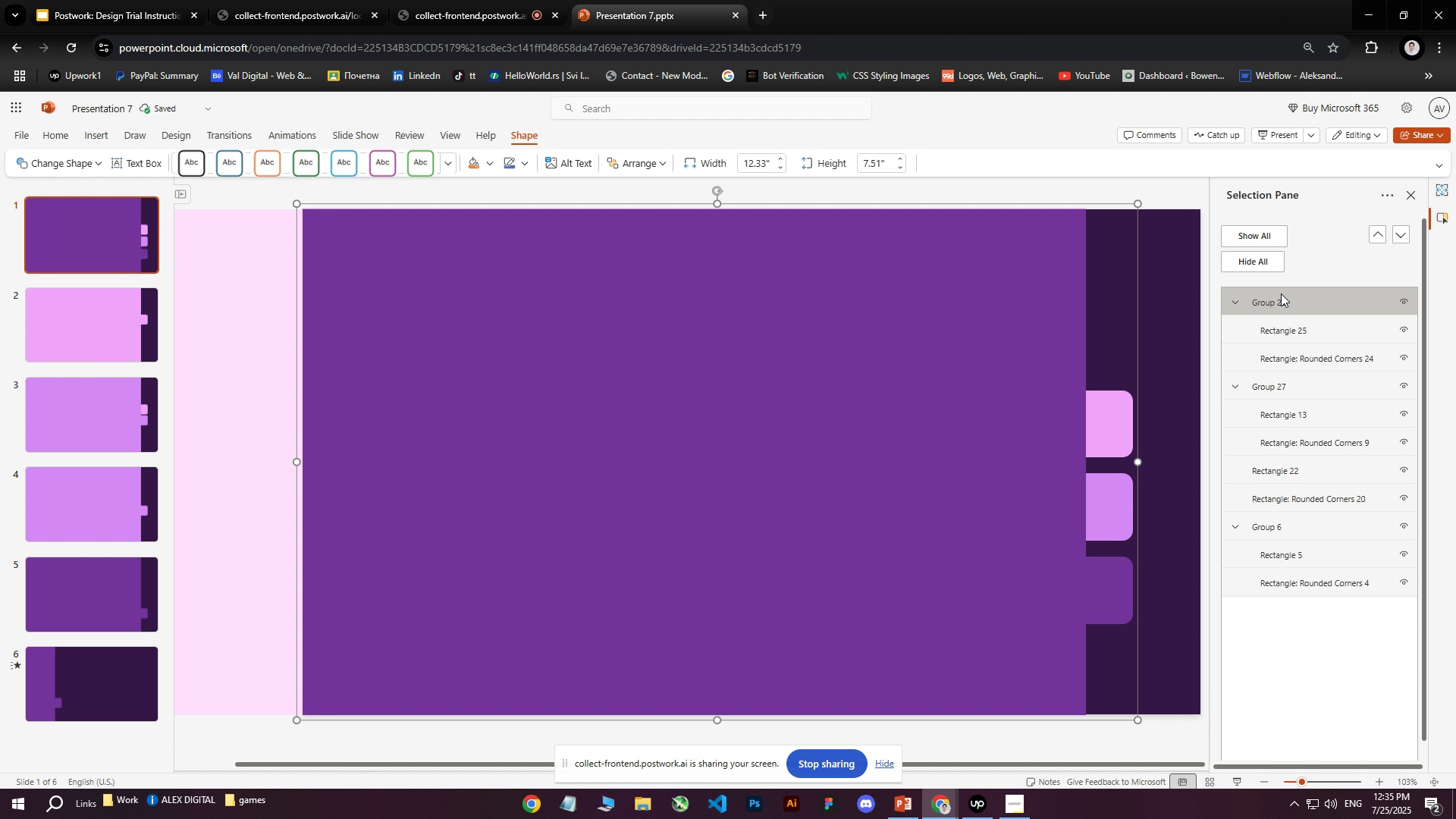 
left_click_drag(start_coordinate=[1283, 303], to_coordinate=[1282, 448])
 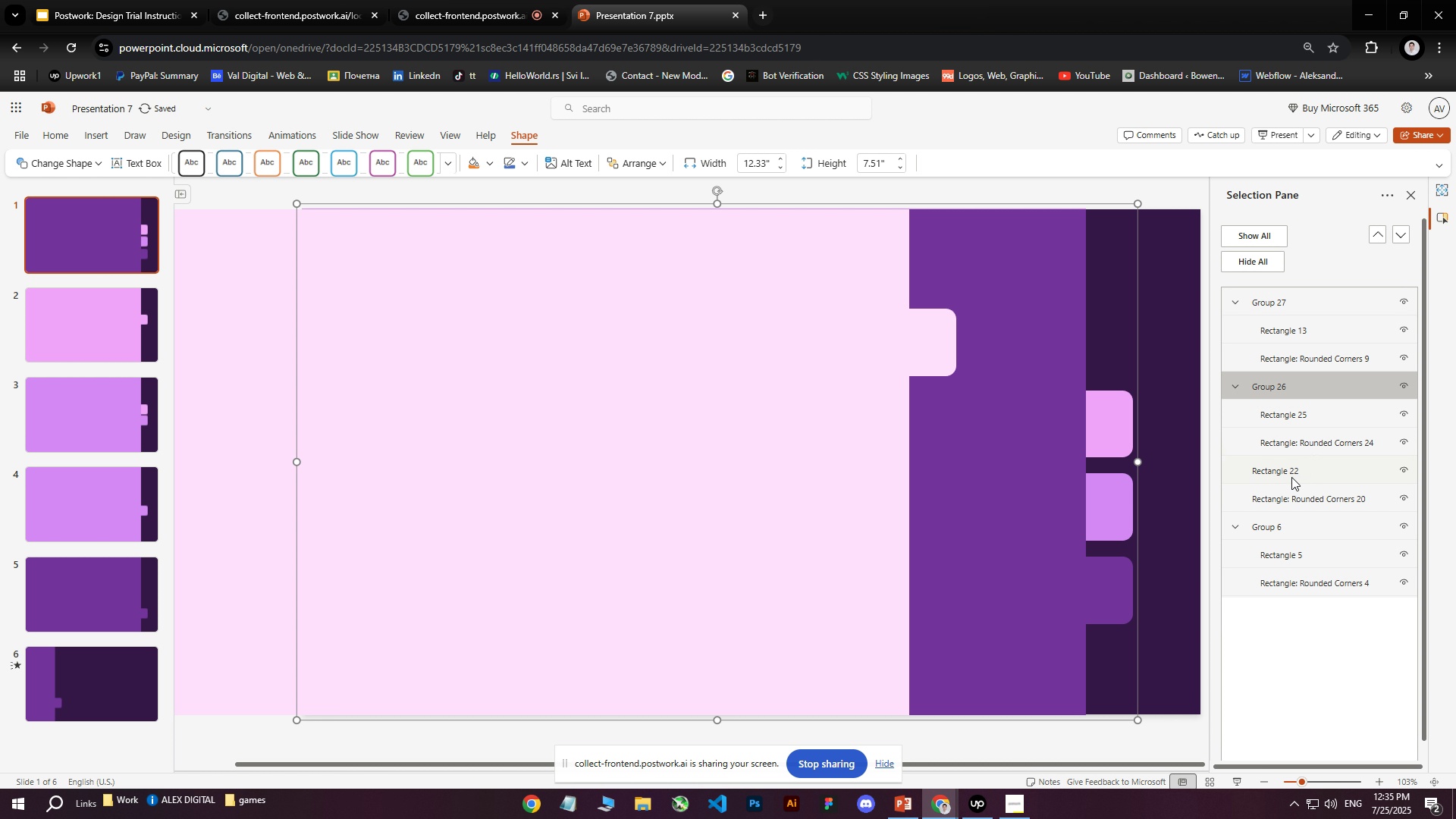 
left_click([1282, 478])
 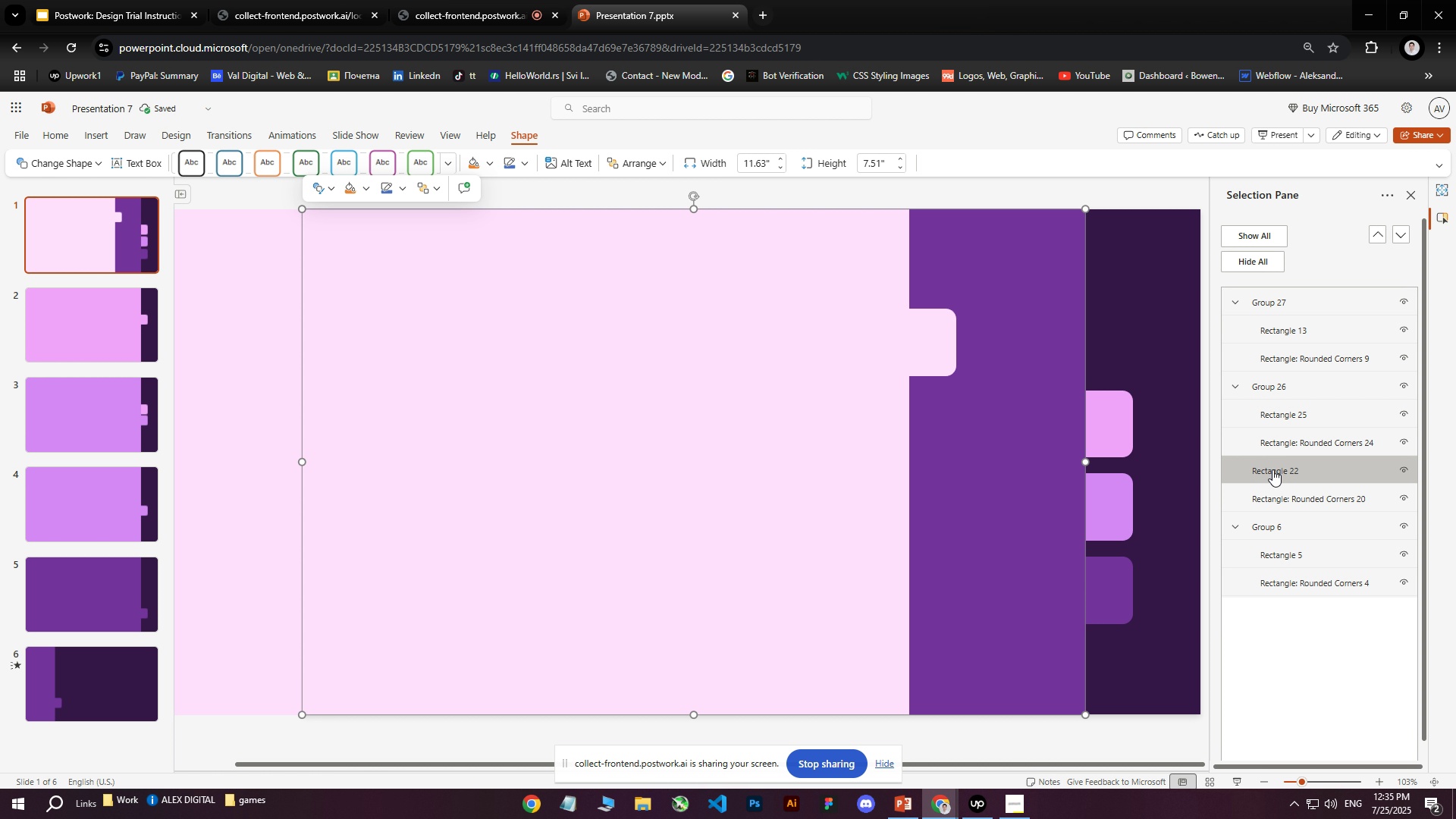 
left_click_drag(start_coordinate=[1035, 490], to_coordinate=[1068, 474])
 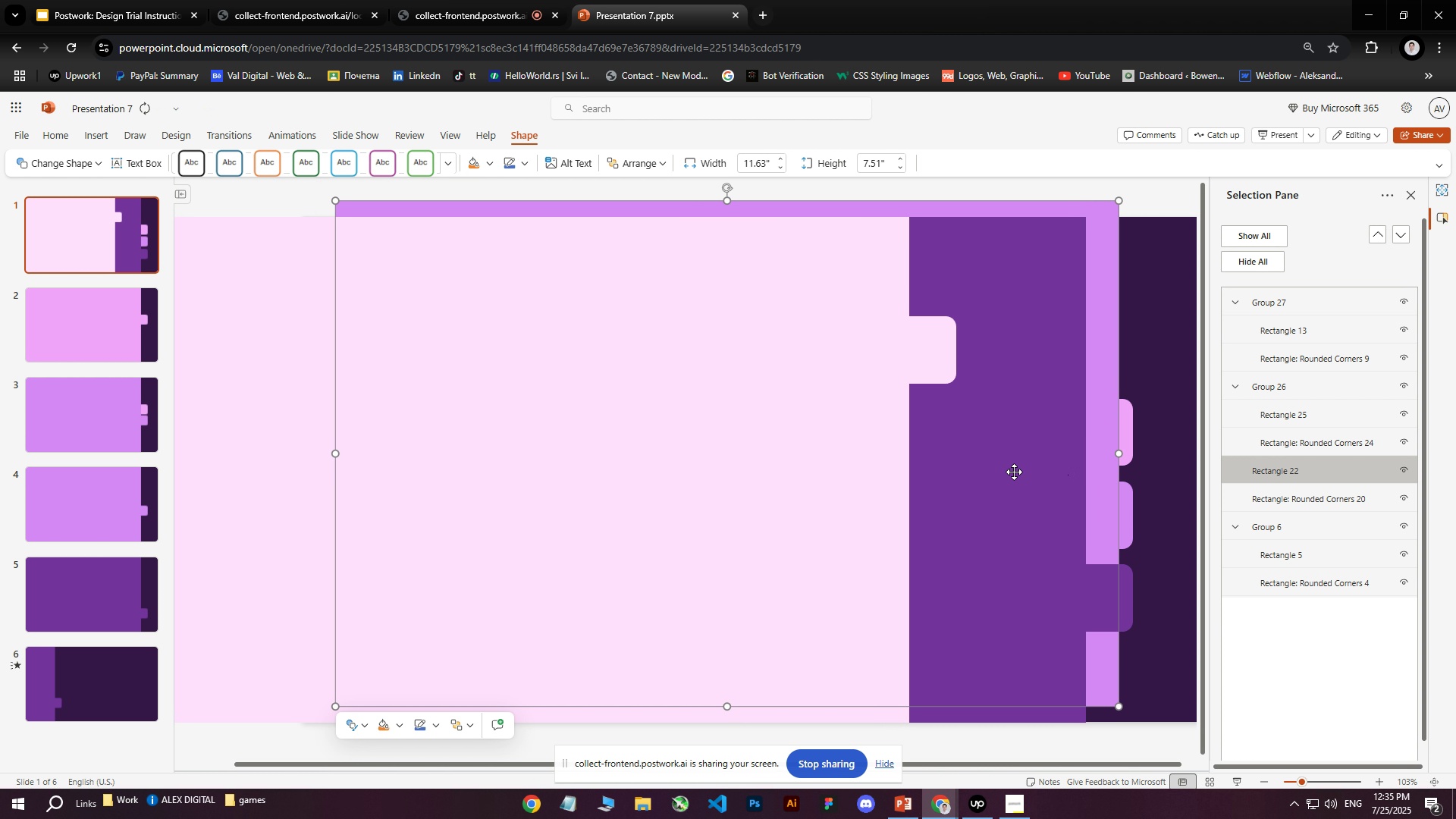 
key(Control+Z)
 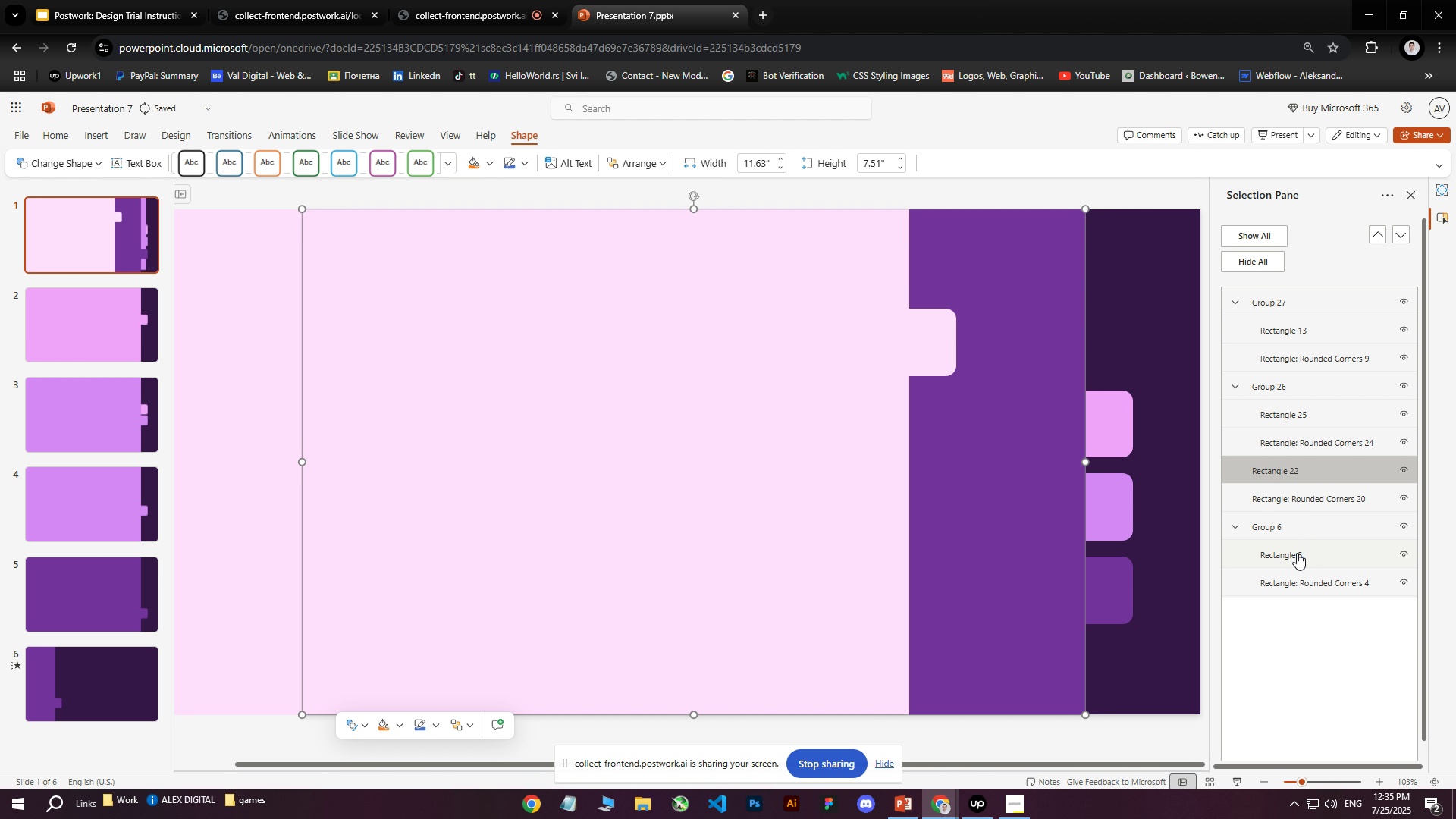 
left_click([1272, 527])
 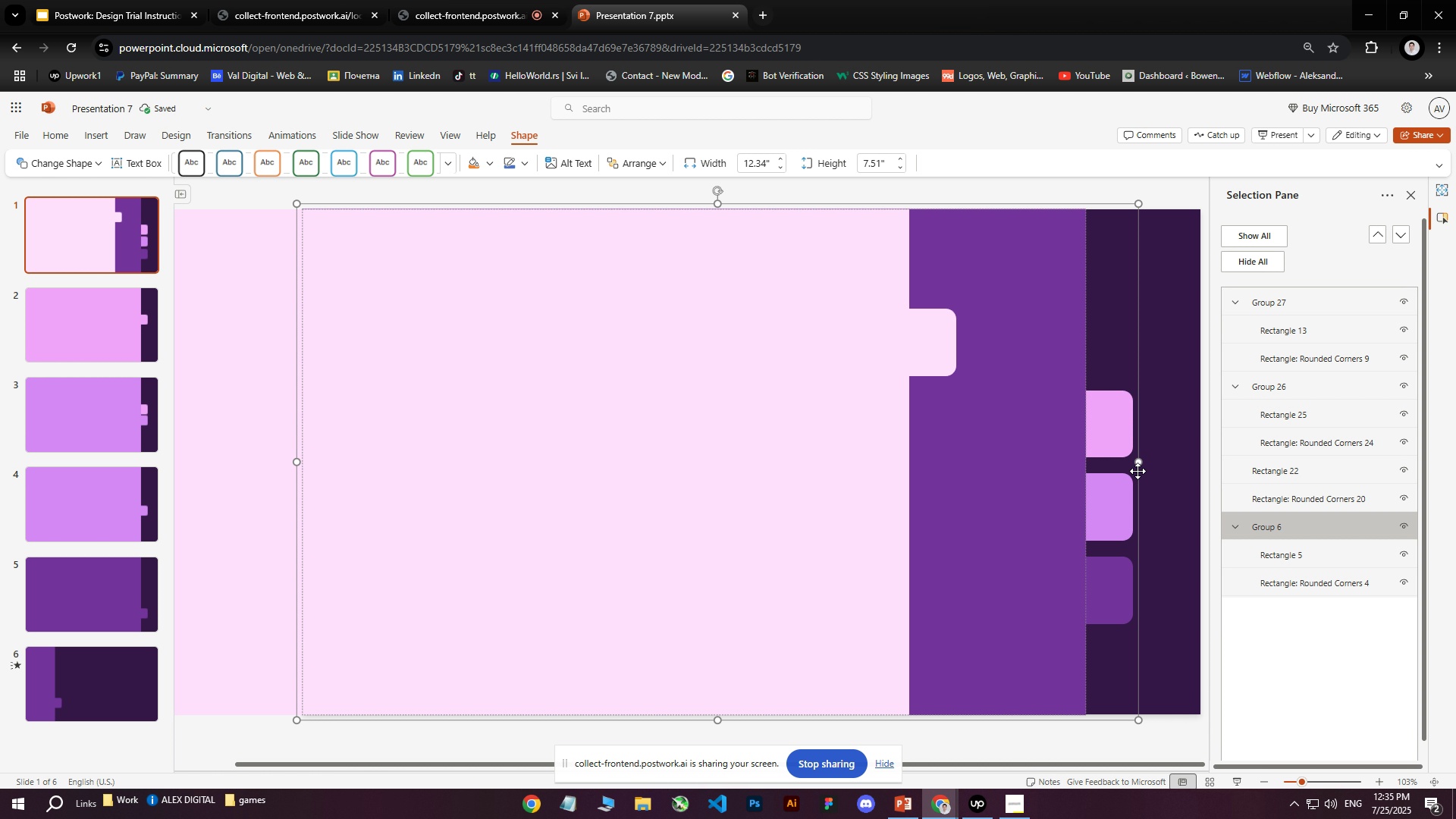 
left_click_drag(start_coordinate=[1138, 465], to_coordinate=[1072, 463])
 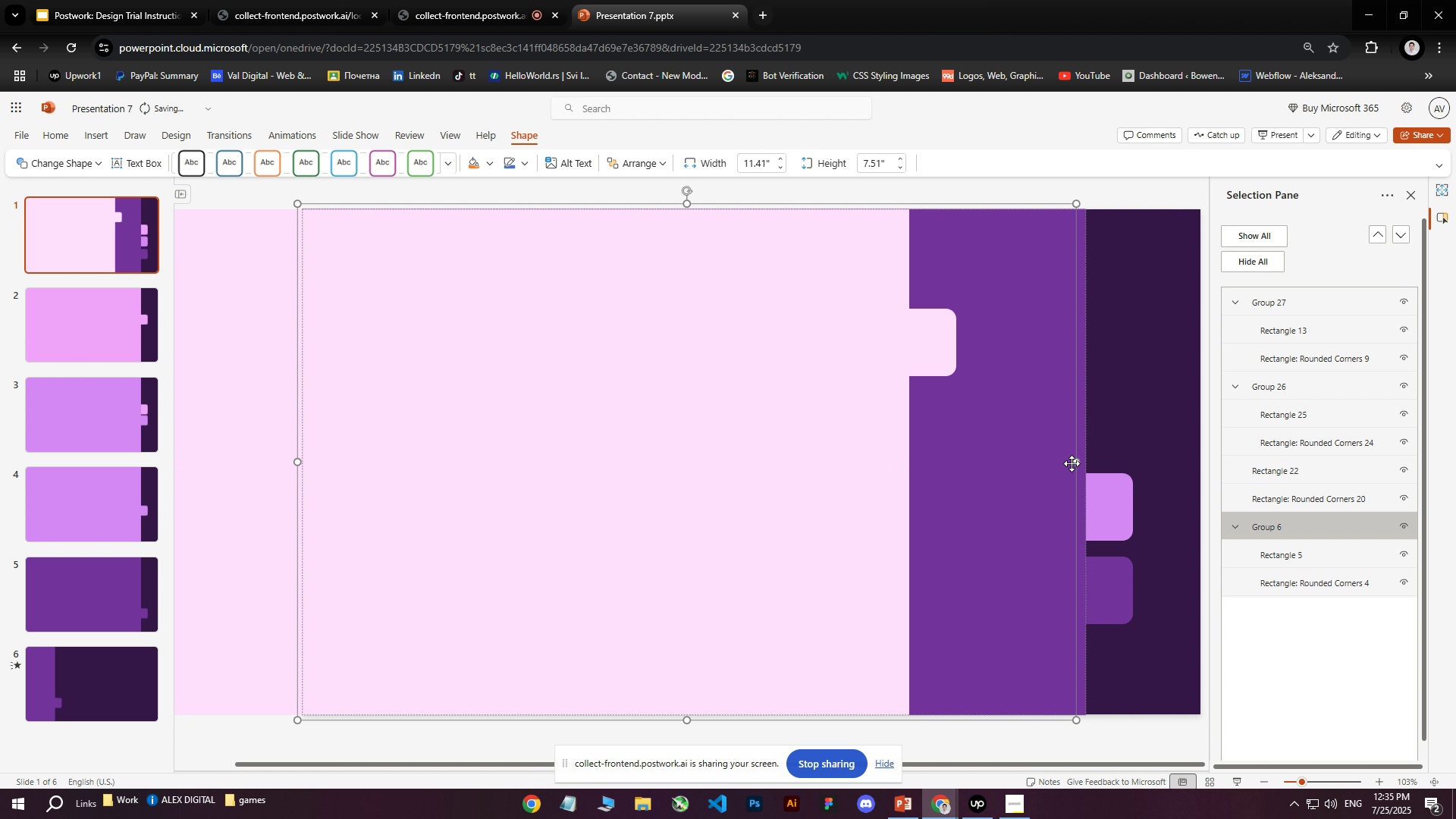 
key(Control+Z)
 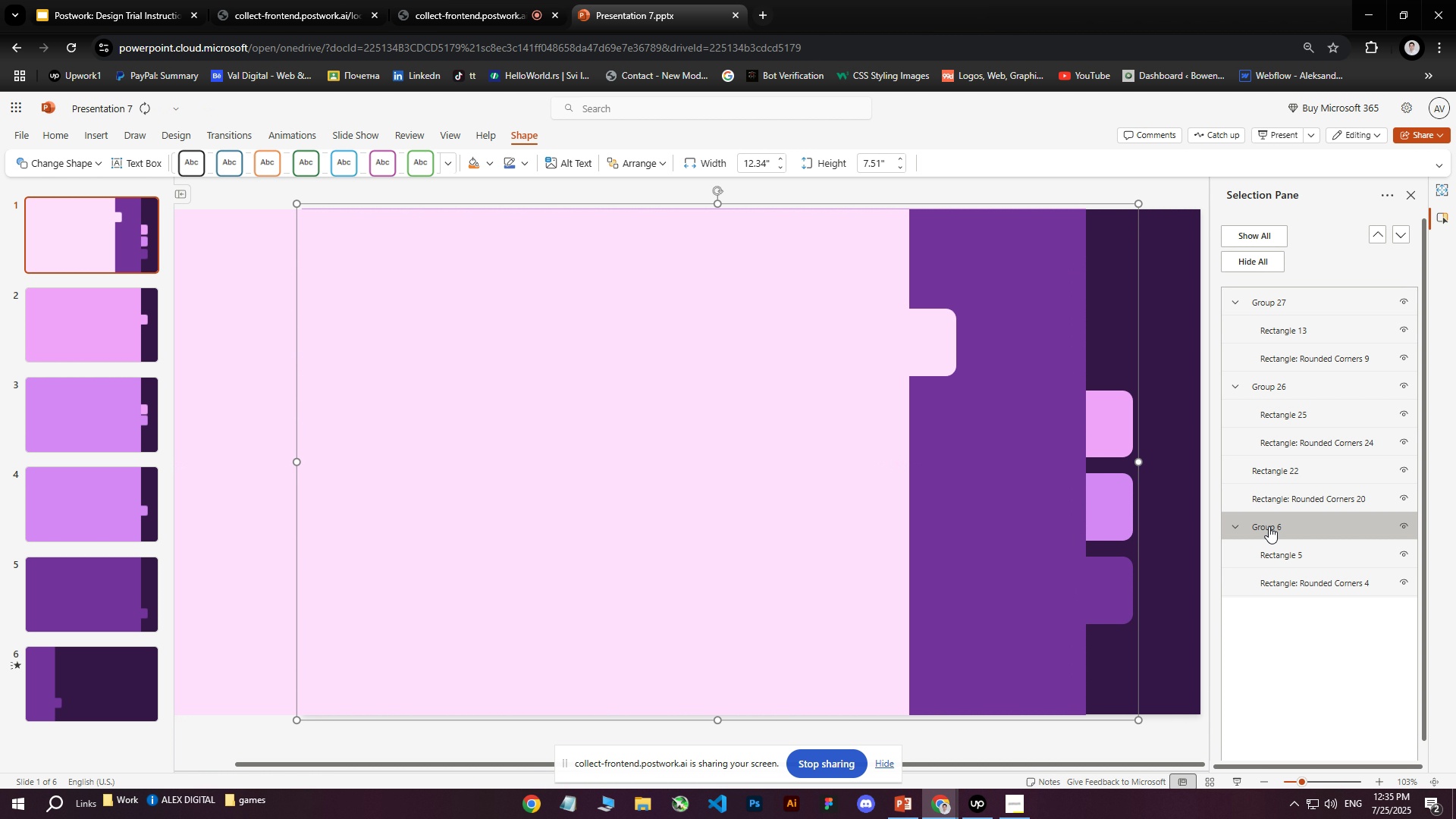 
left_click_drag(start_coordinate=[1275, 526], to_coordinate=[1269, 306])
 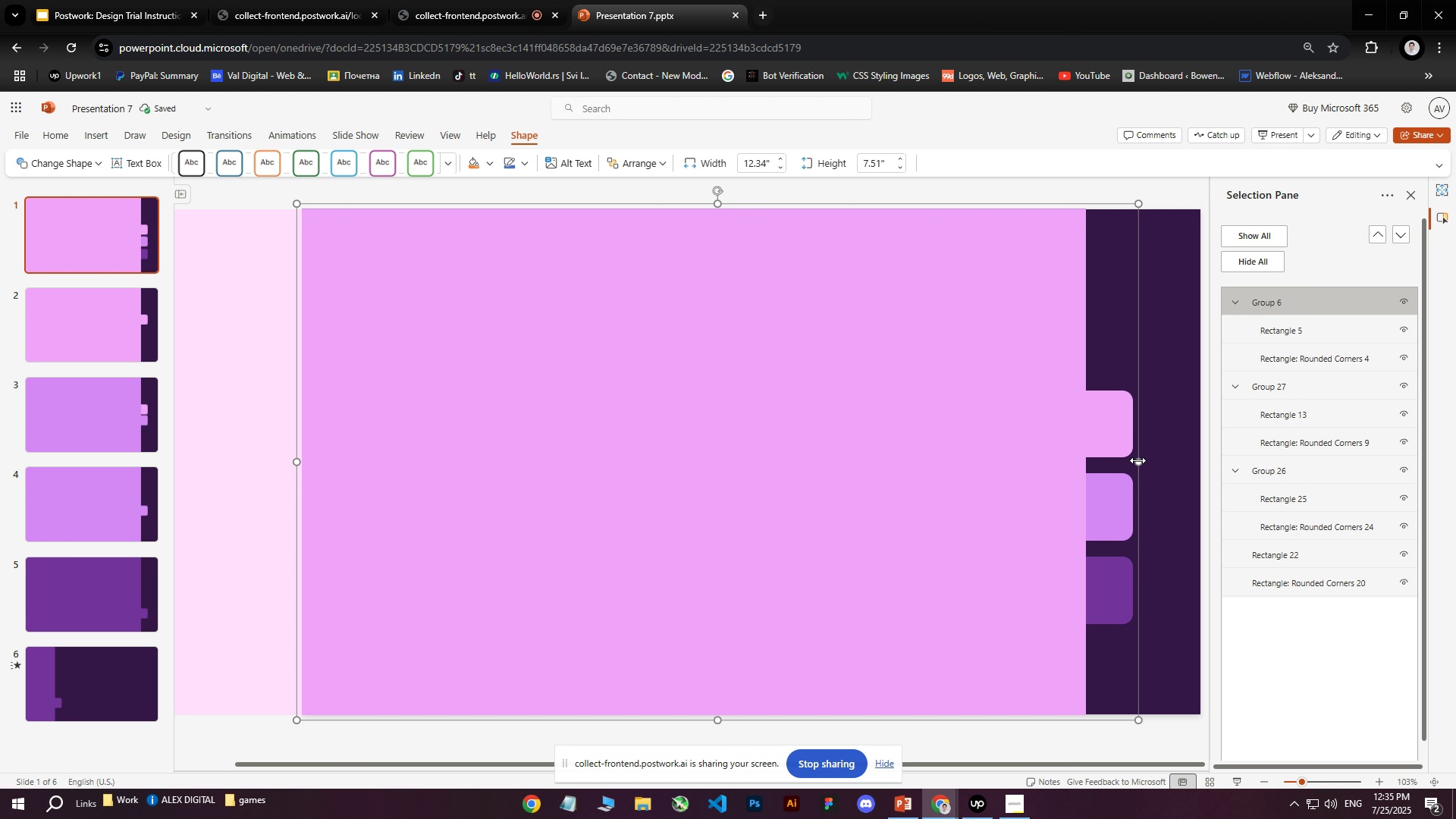 
left_click_drag(start_coordinate=[1138, 460], to_coordinate=[1050, 454])
 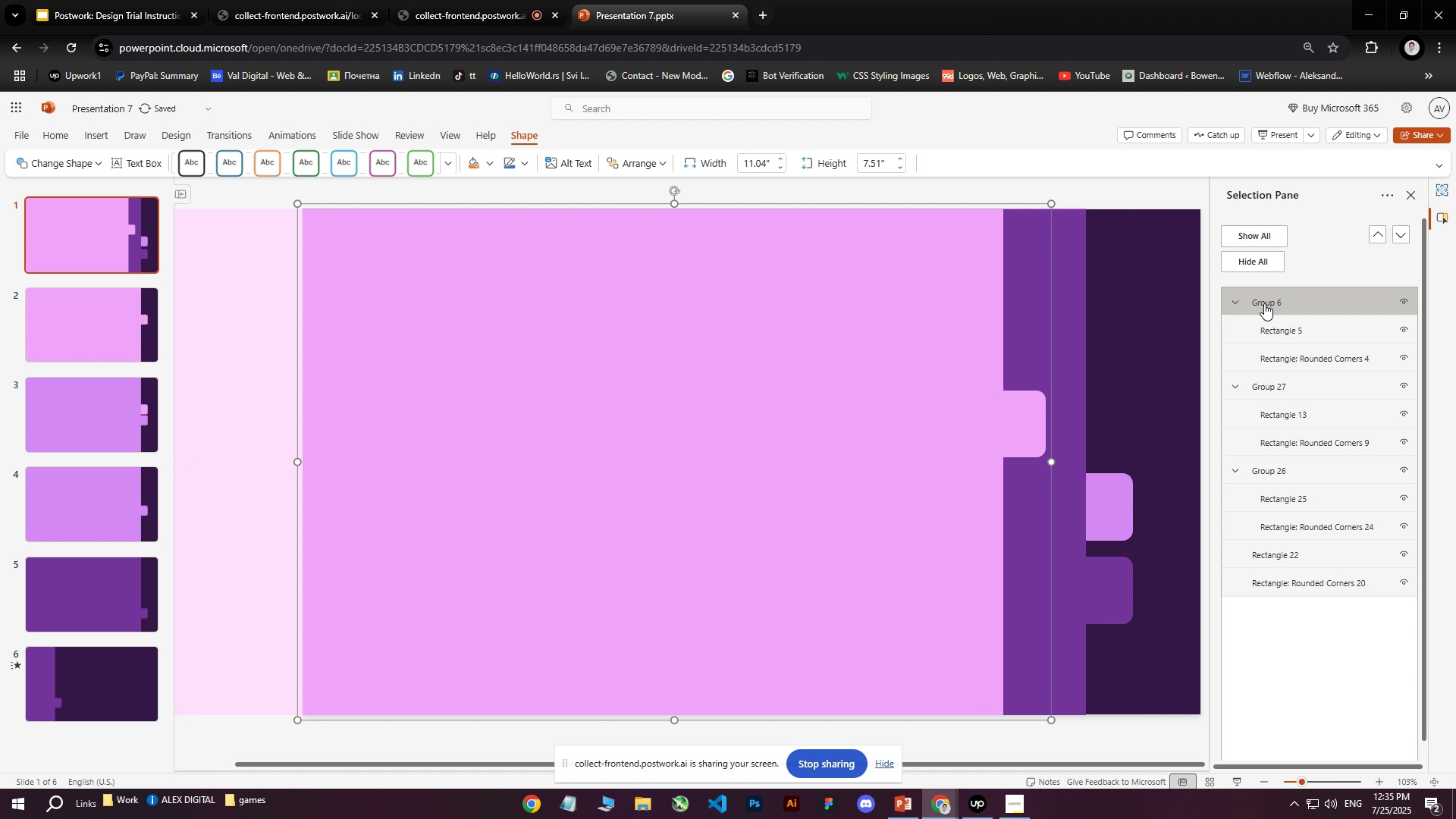 
left_click_drag(start_coordinate=[1277, 301], to_coordinate=[1274, 387])
 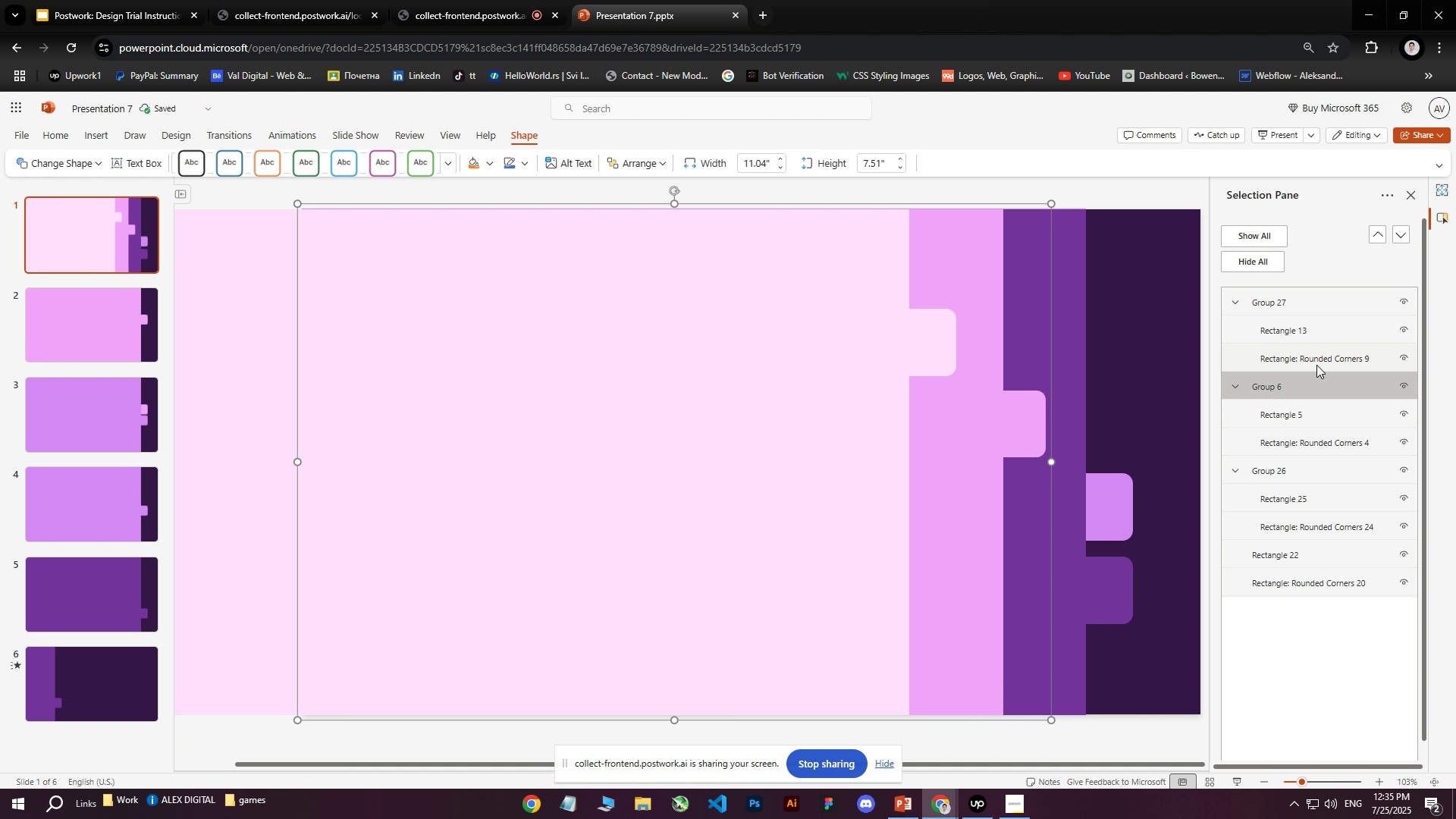 
left_click([1266, 300])
 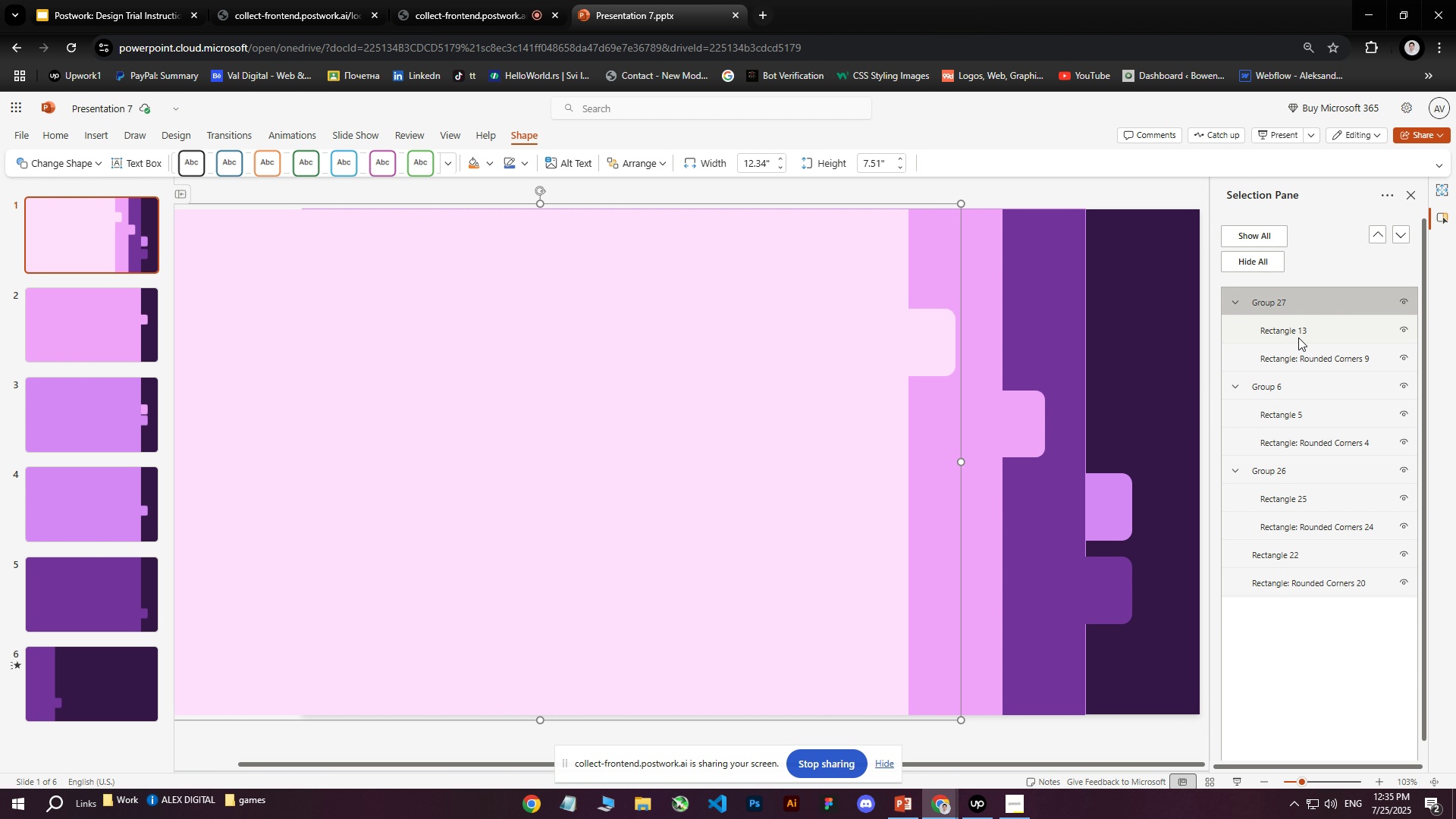 
left_click([1276, 384])
 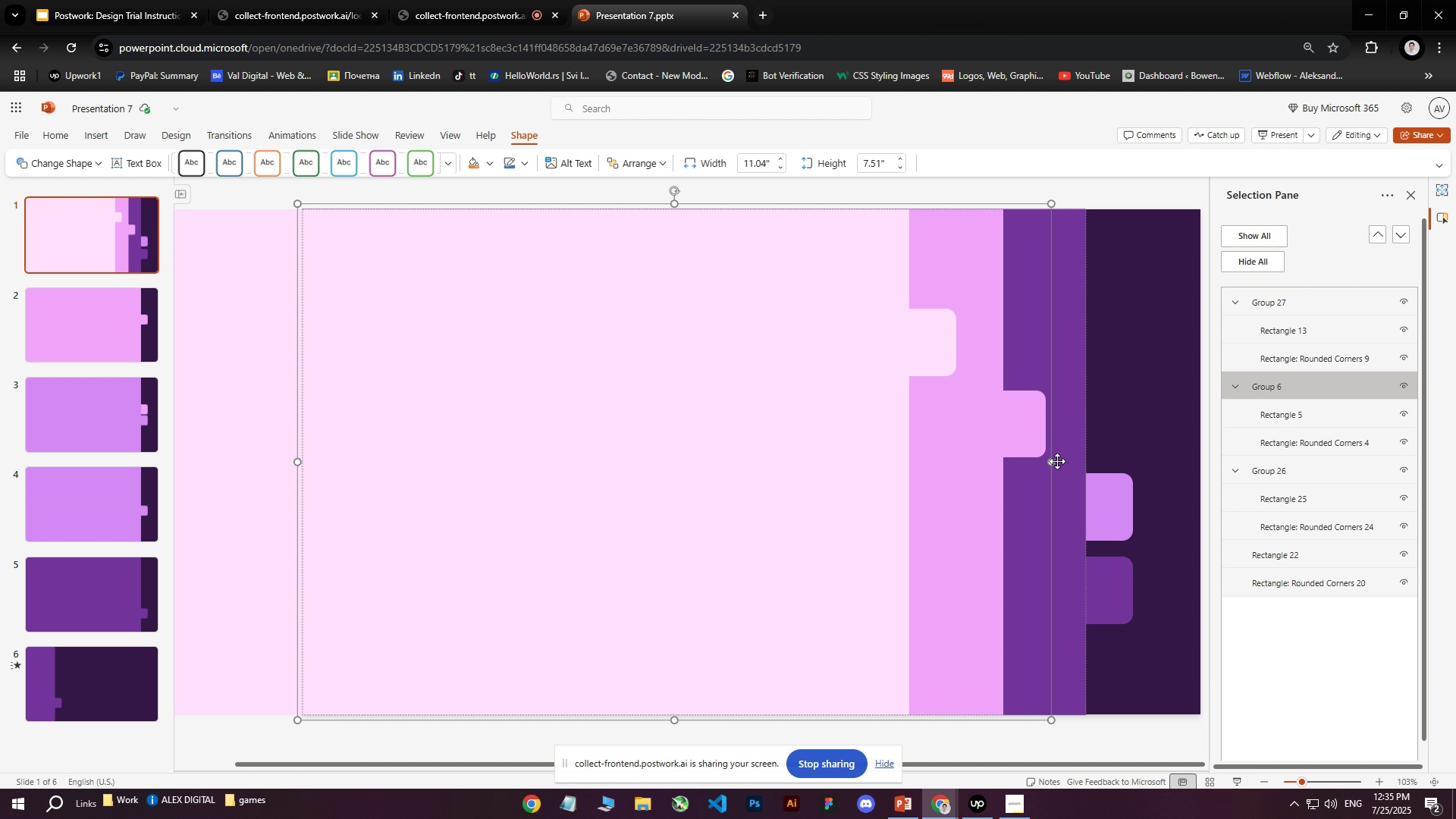 
left_click_drag(start_coordinate=[1053, 461], to_coordinate=[1022, 461])
 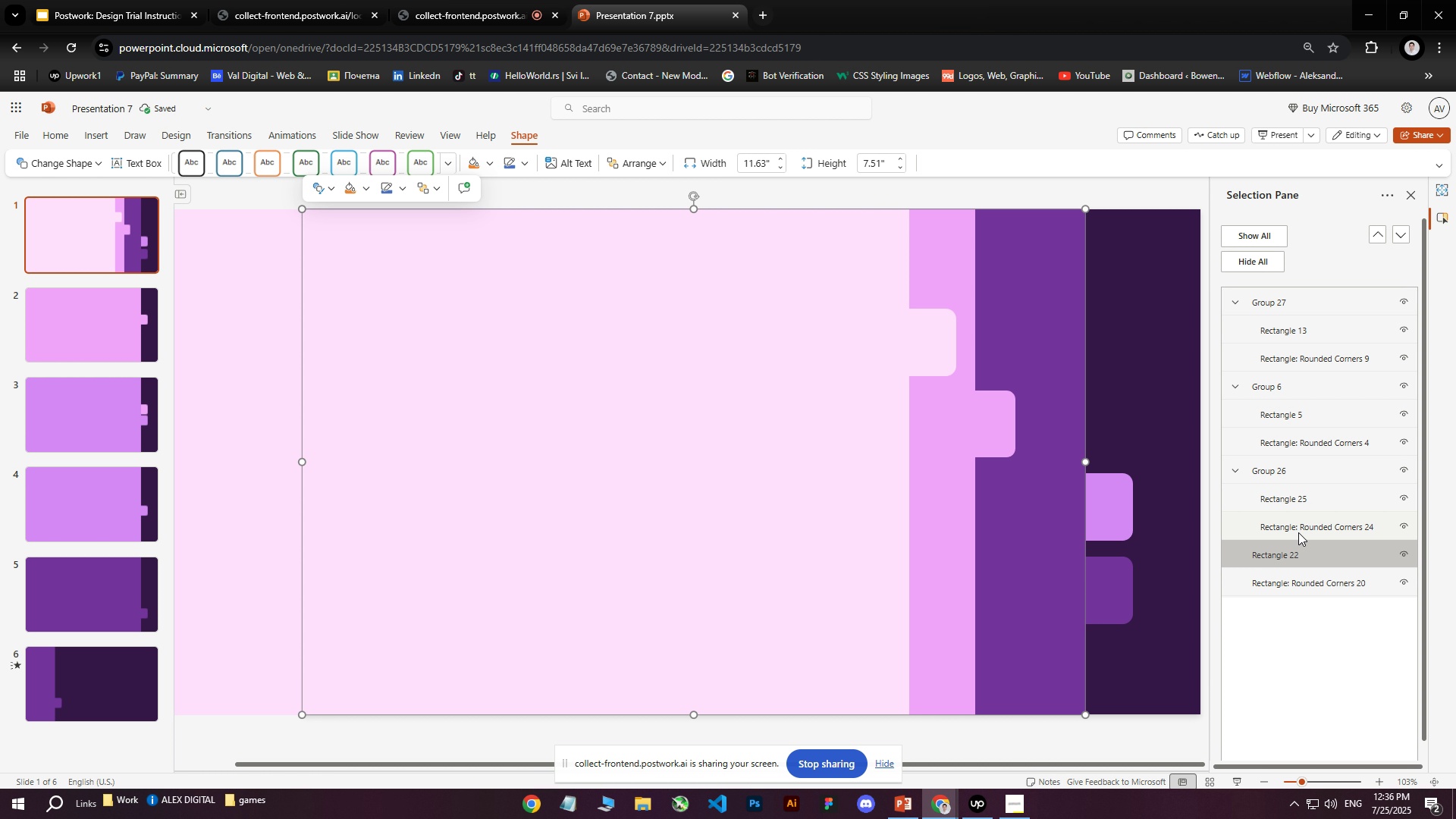 
left_click([1079, 437])
 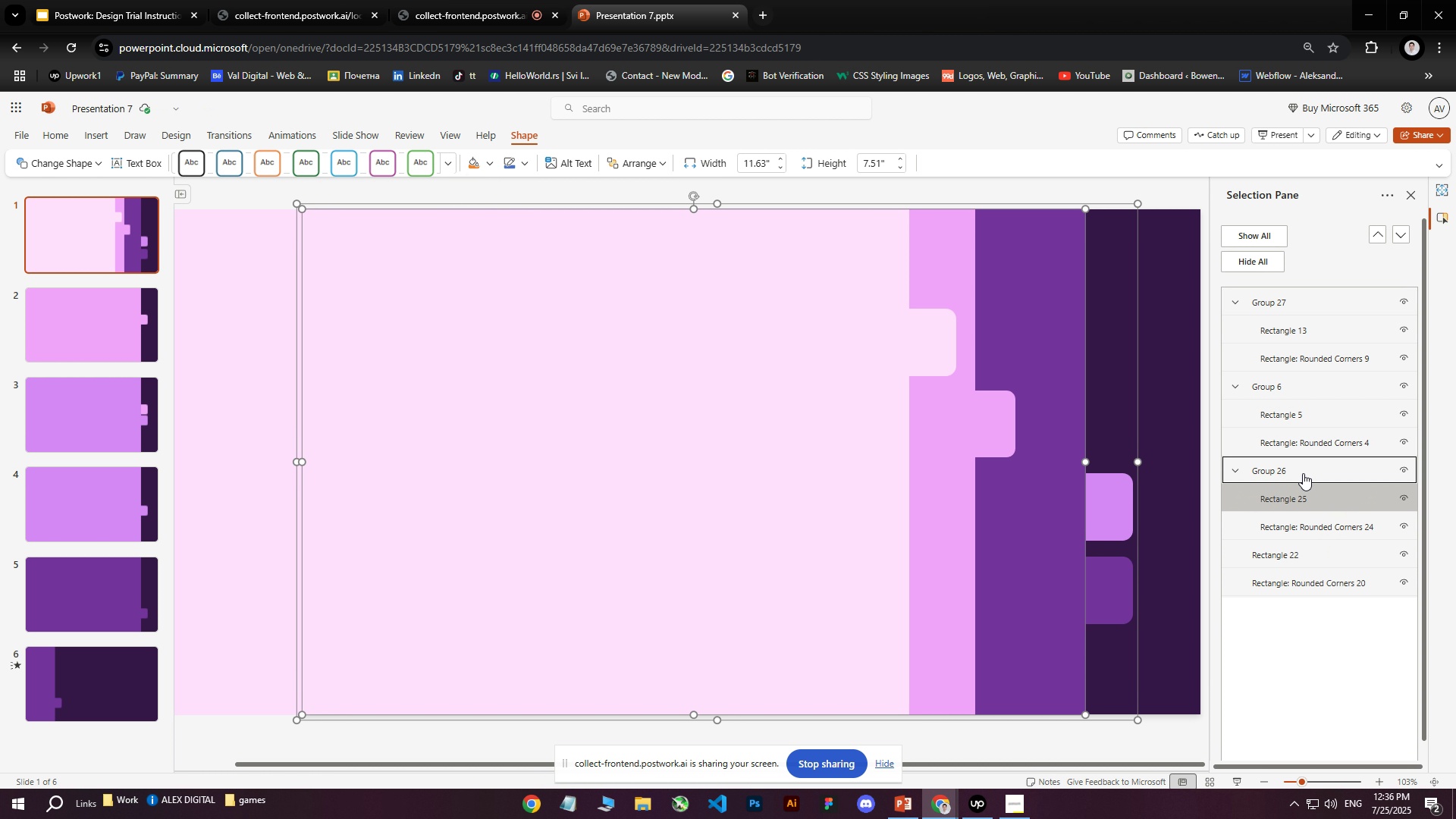 
left_click([1300, 530])
 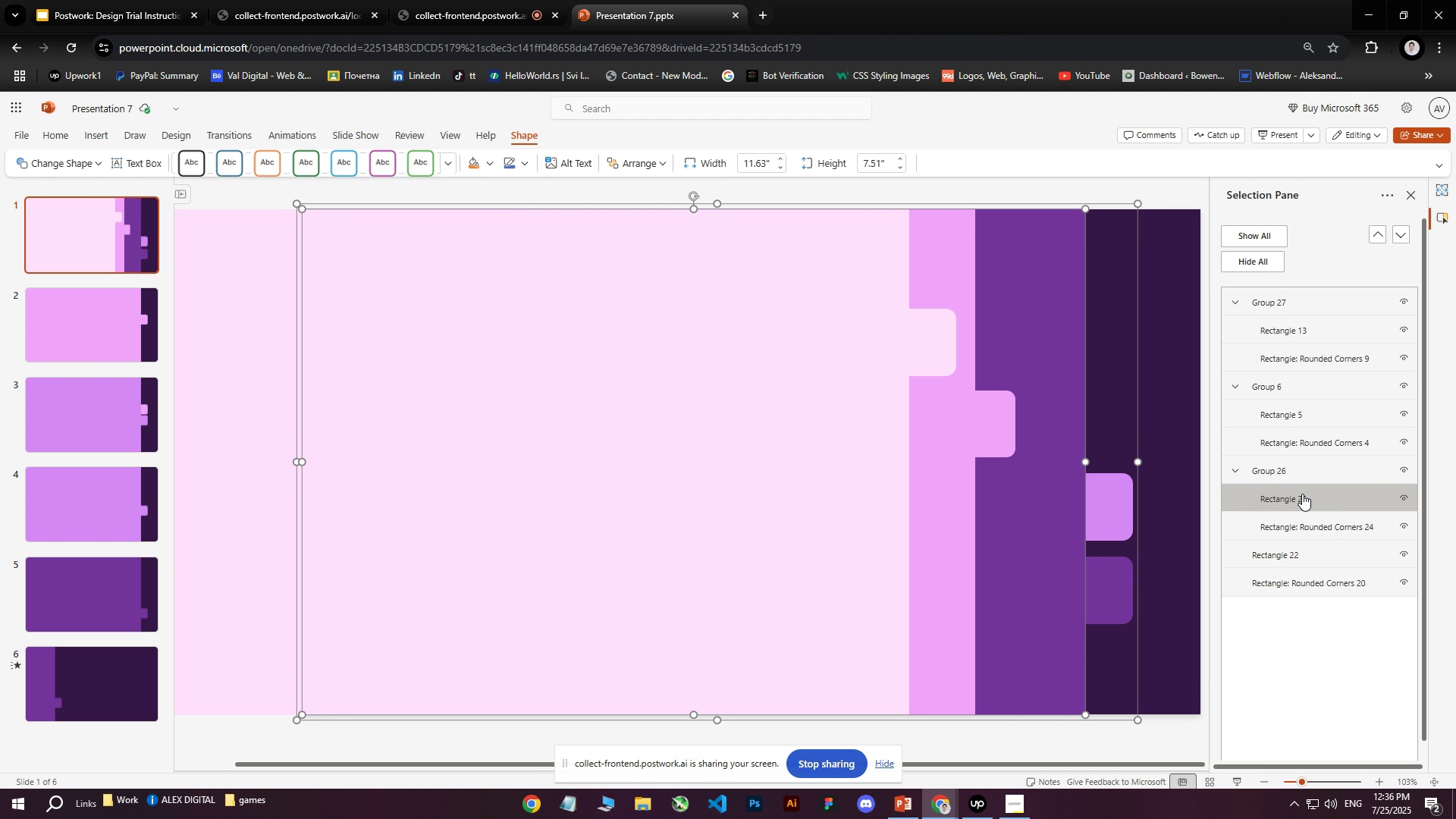 
double_click([1303, 473])
 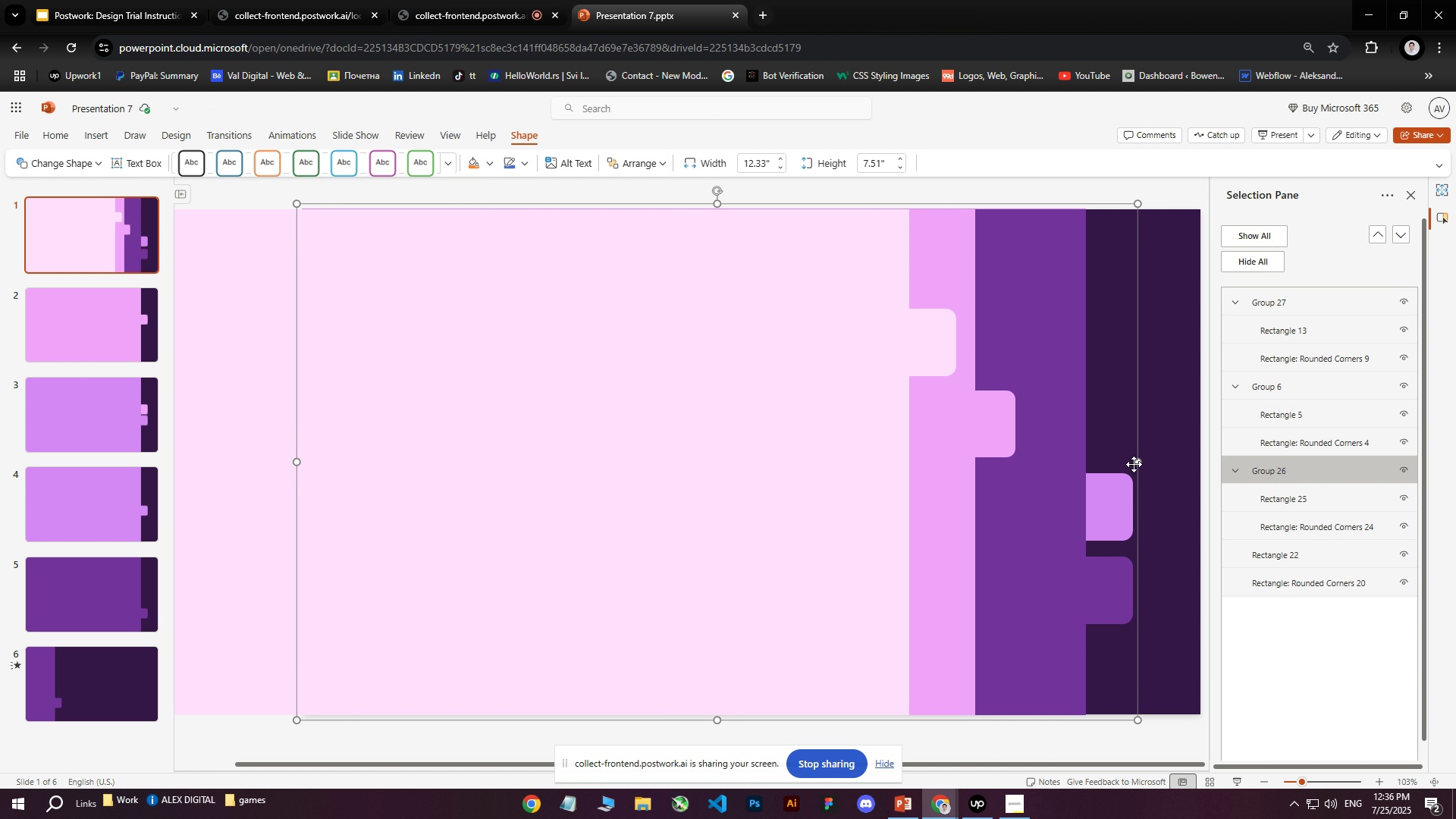 
left_click_drag(start_coordinate=[1139, 464], to_coordinate=[1173, 463])
 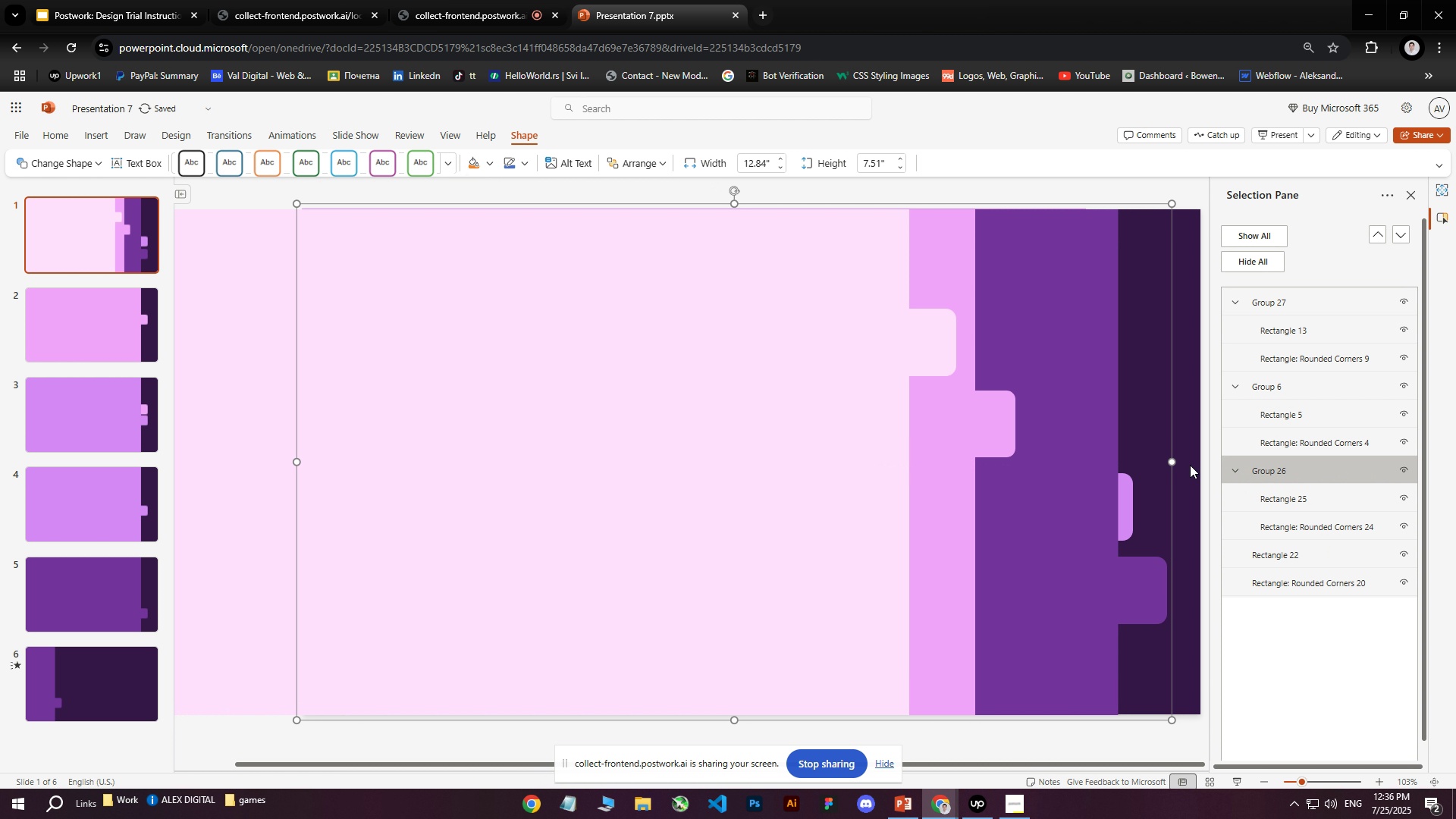 
key(Control+Z)
 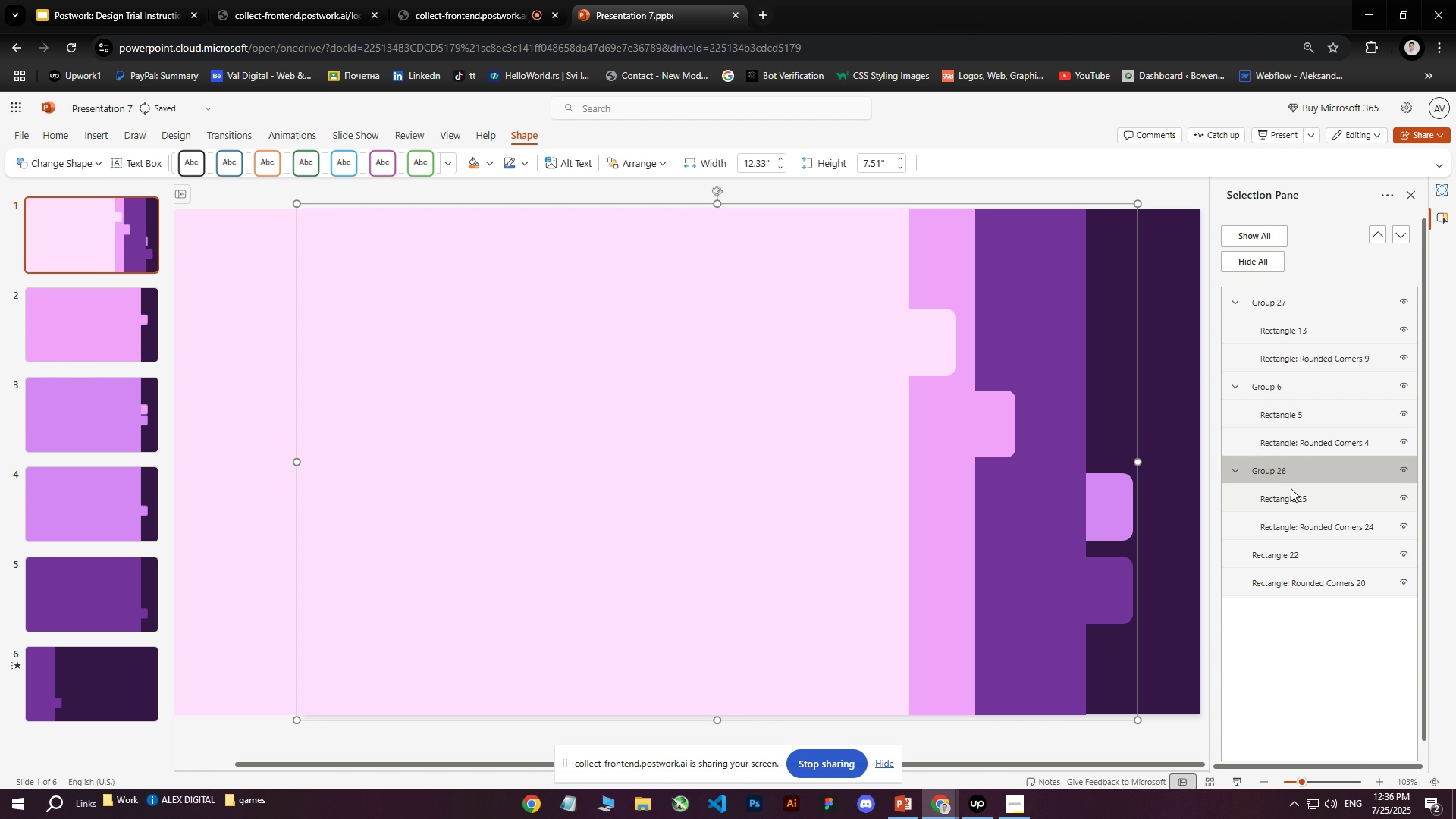 
left_click([1280, 550])
 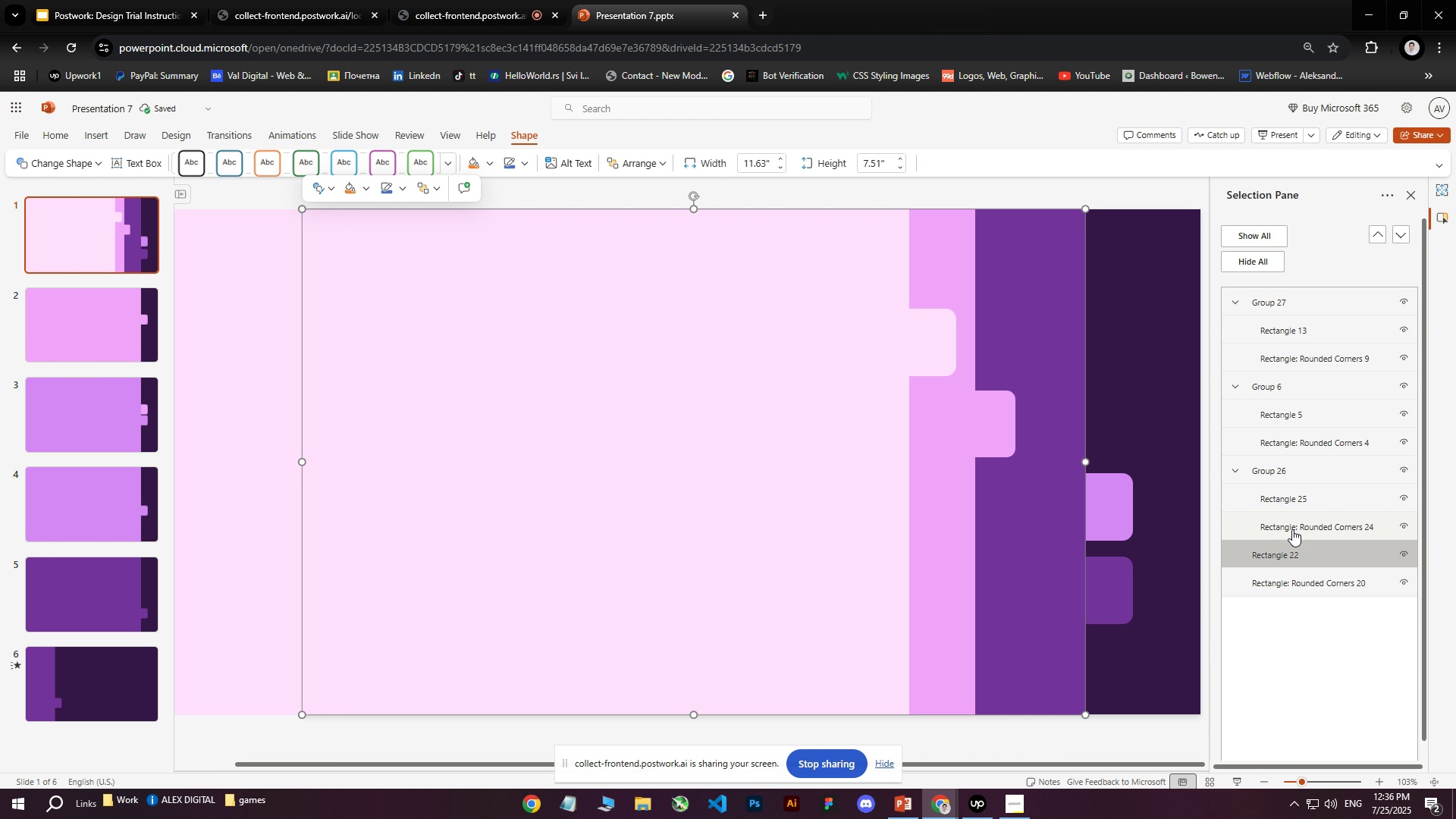 
left_click([1233, 478])
 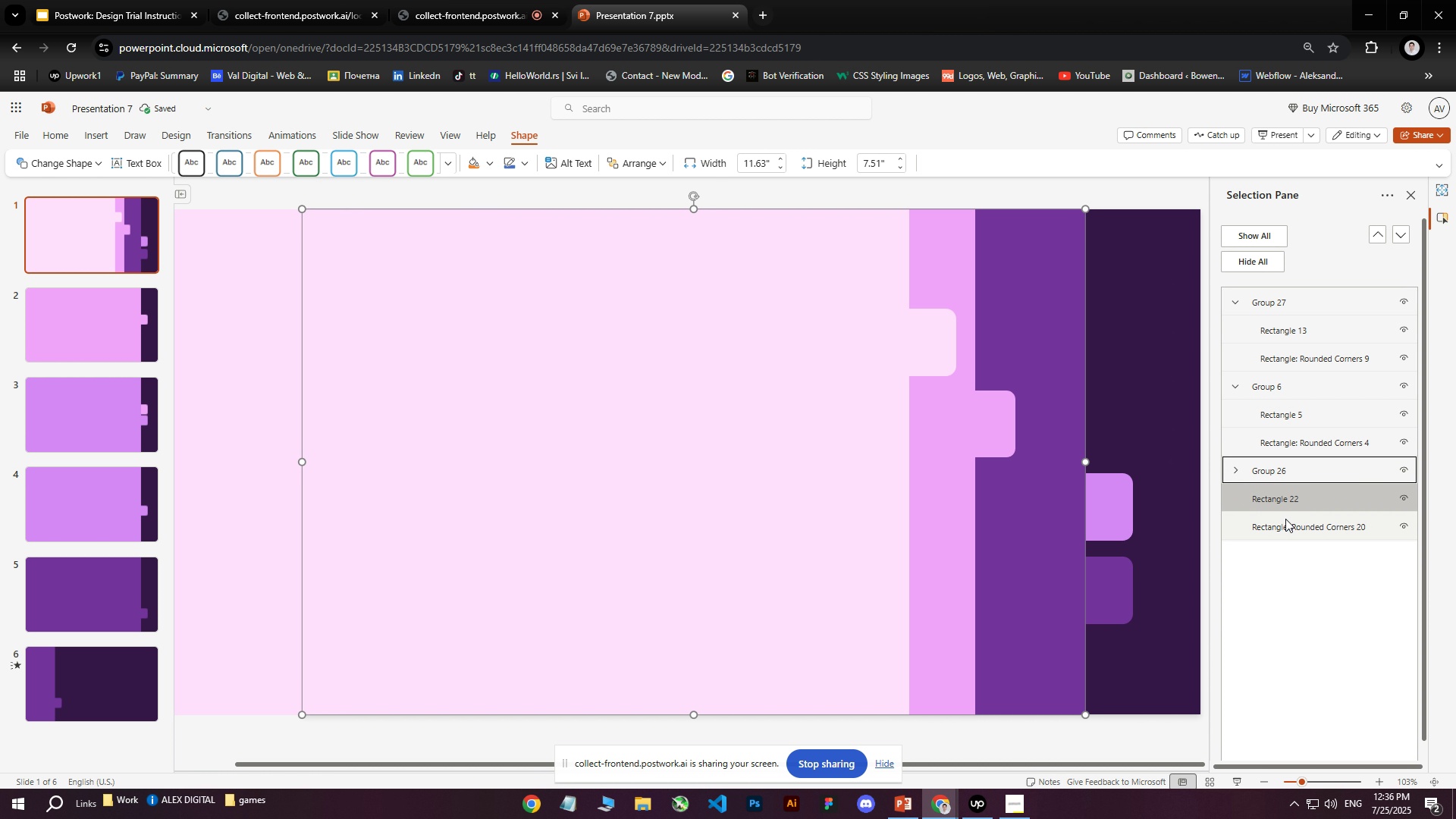 
left_click([1285, 520])
 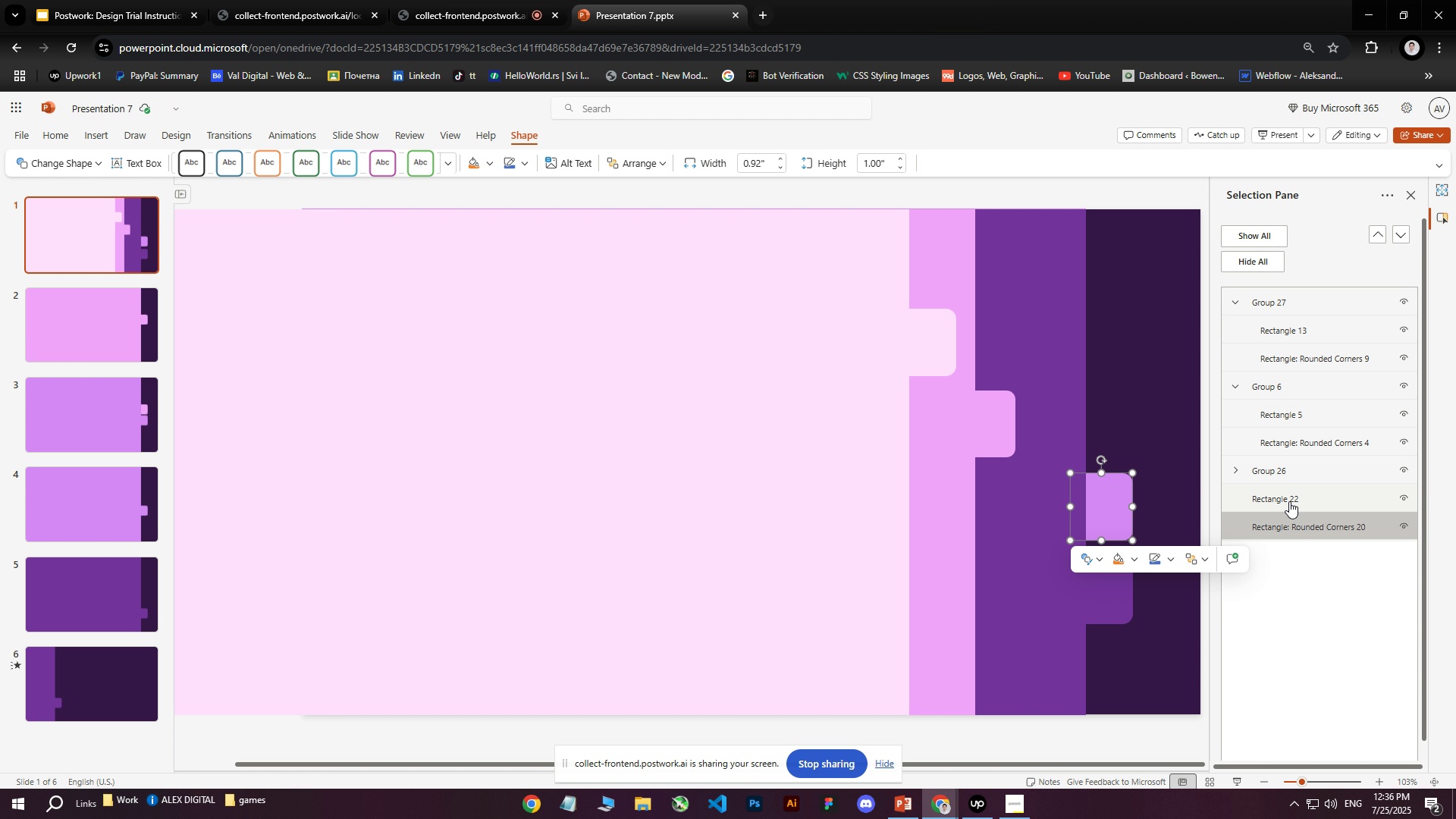 
left_click([1289, 501])
 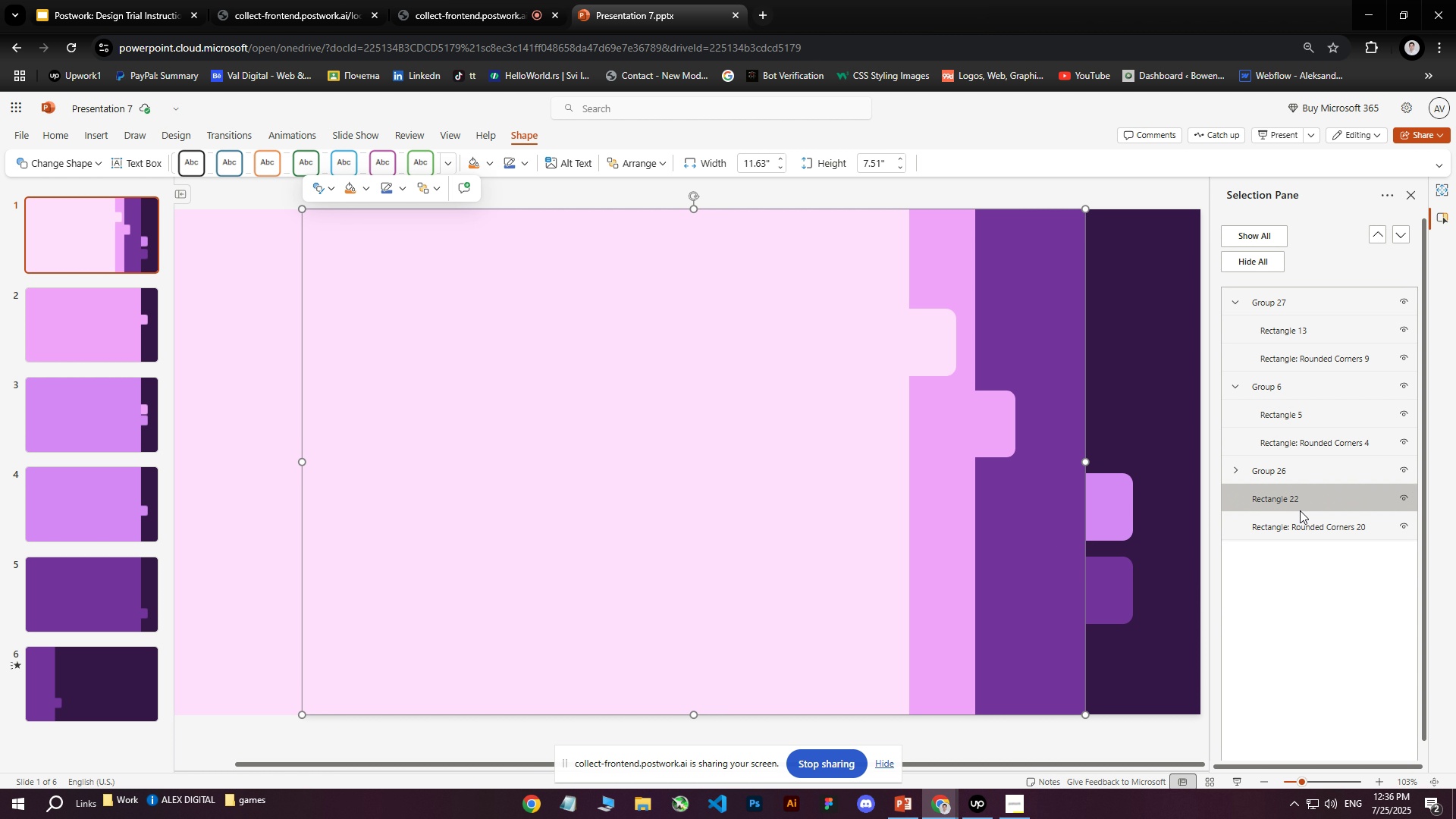 
hold_key(key=ControlLeft, duration=0.51)
left_click([1301, 527])
 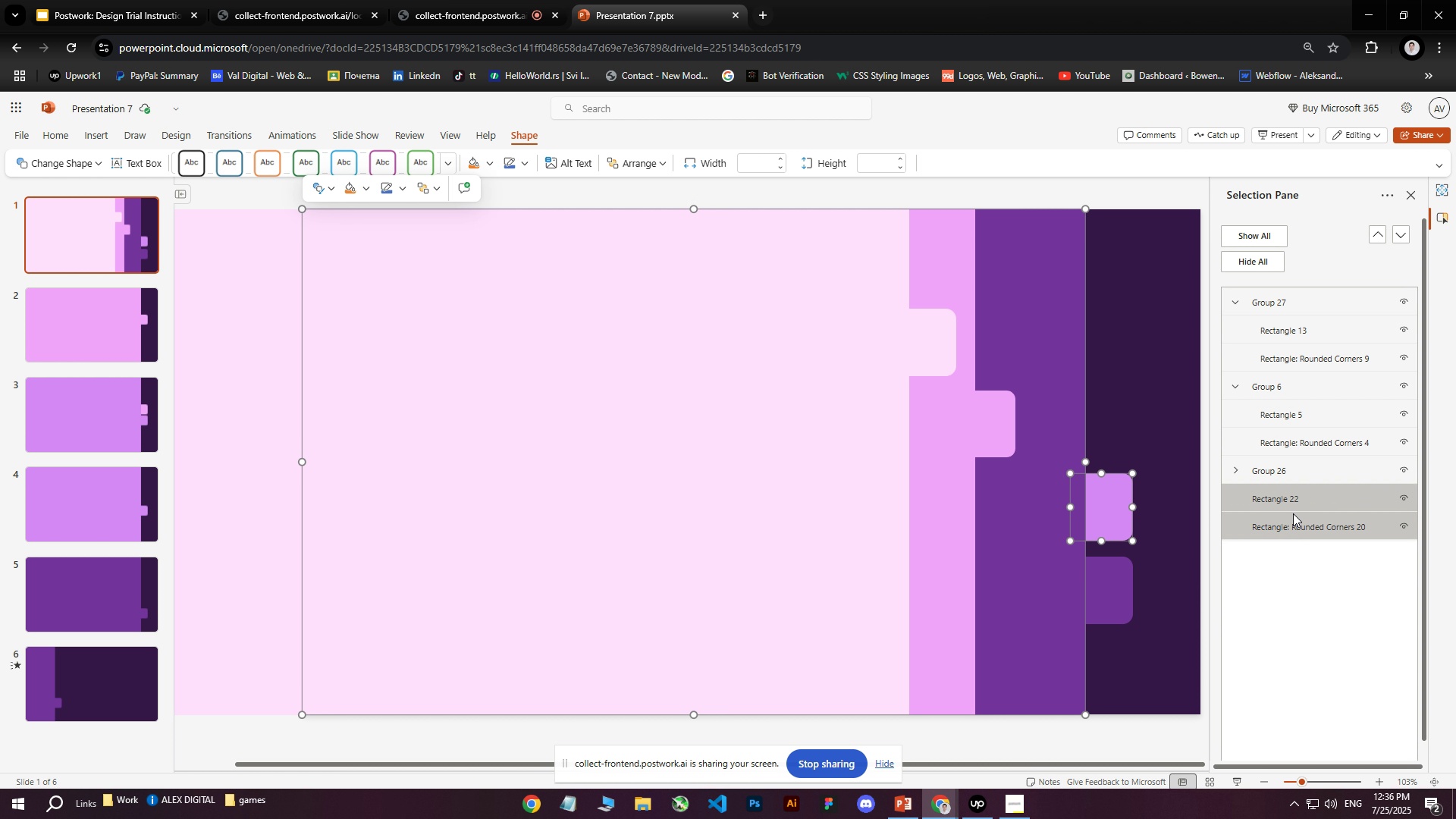 
right_click([1293, 513])
 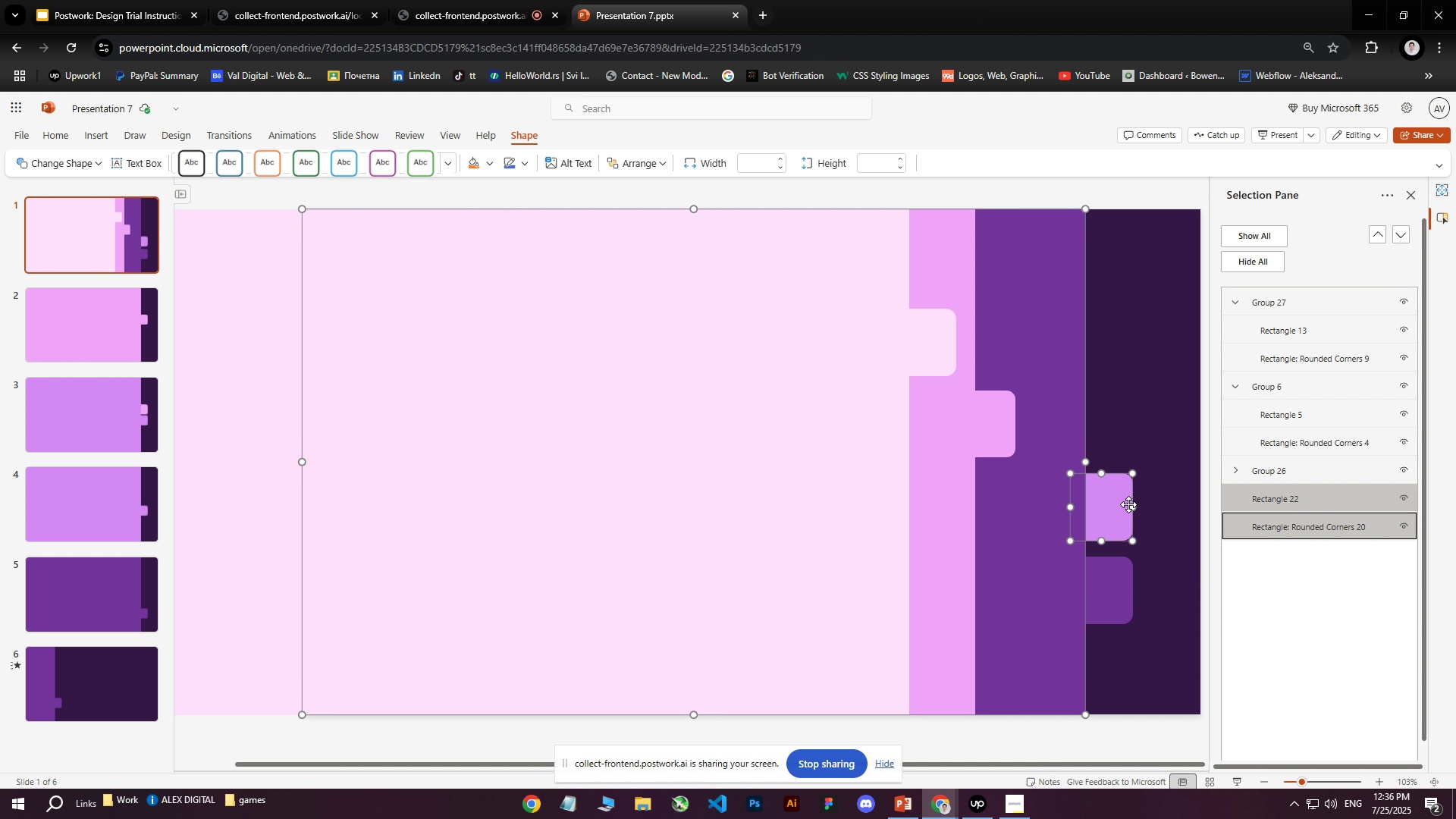 
right_click([1119, 501])
 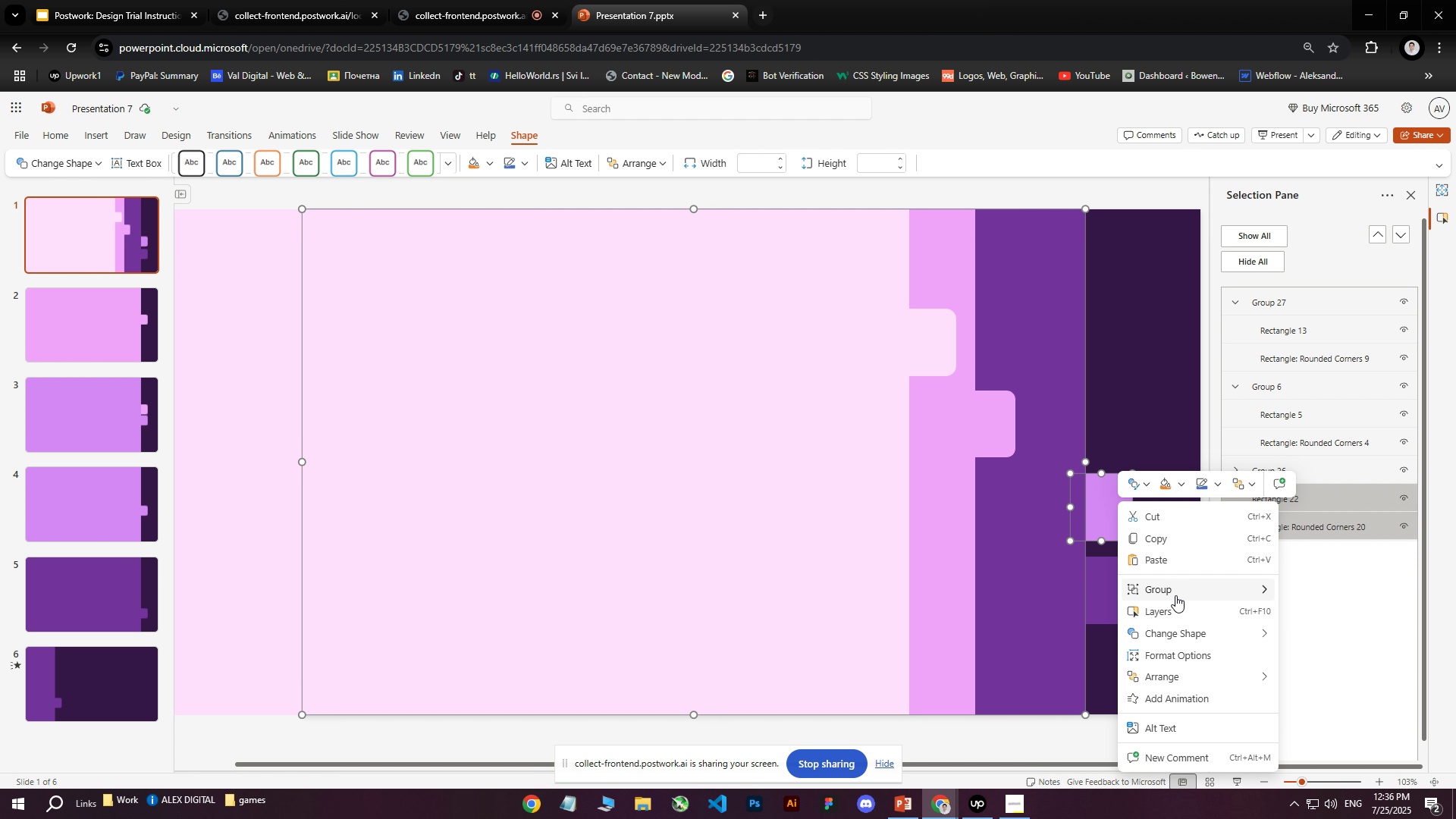 
left_click([1176, 588])
 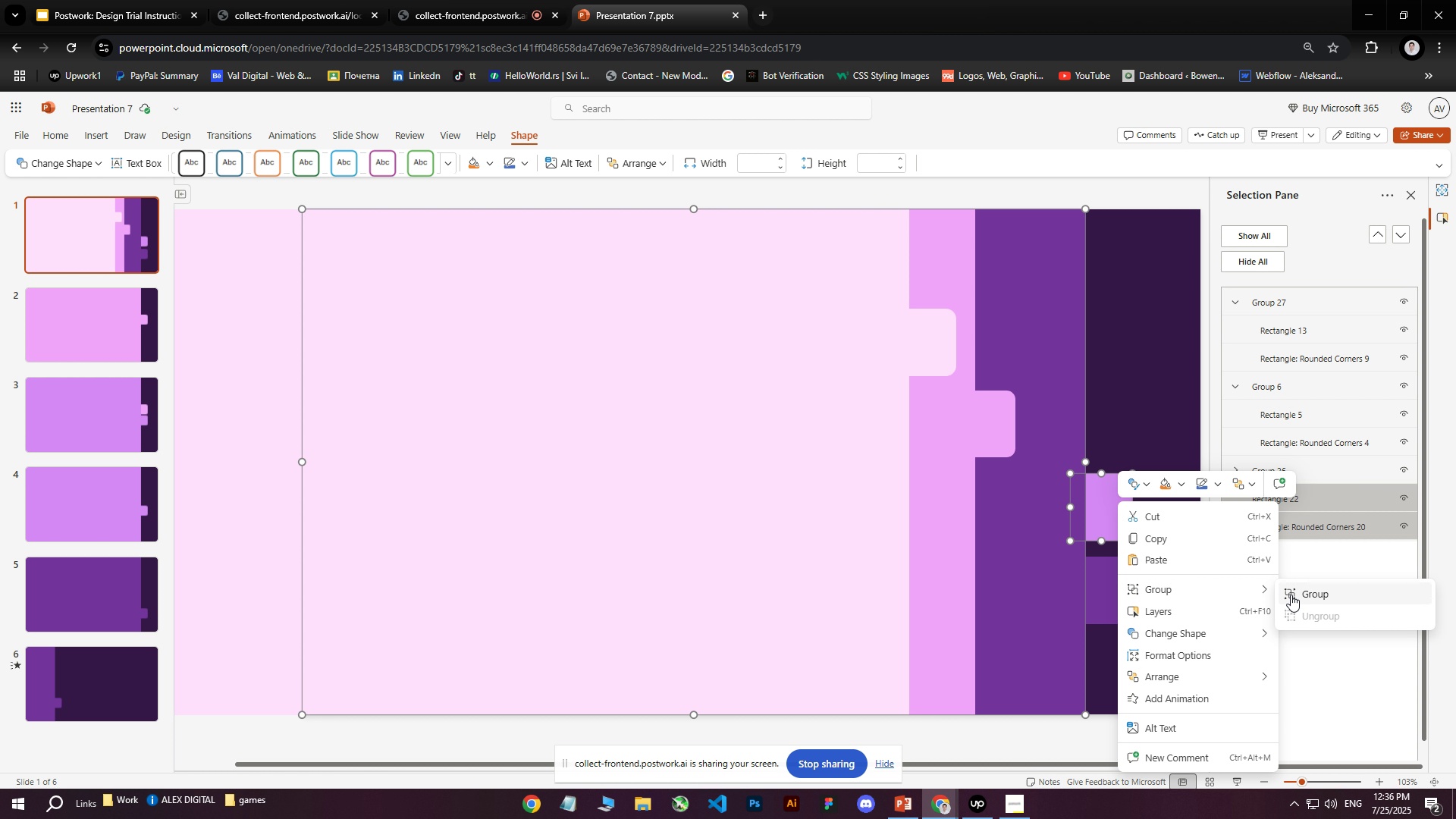 
left_click([1316, 595])
 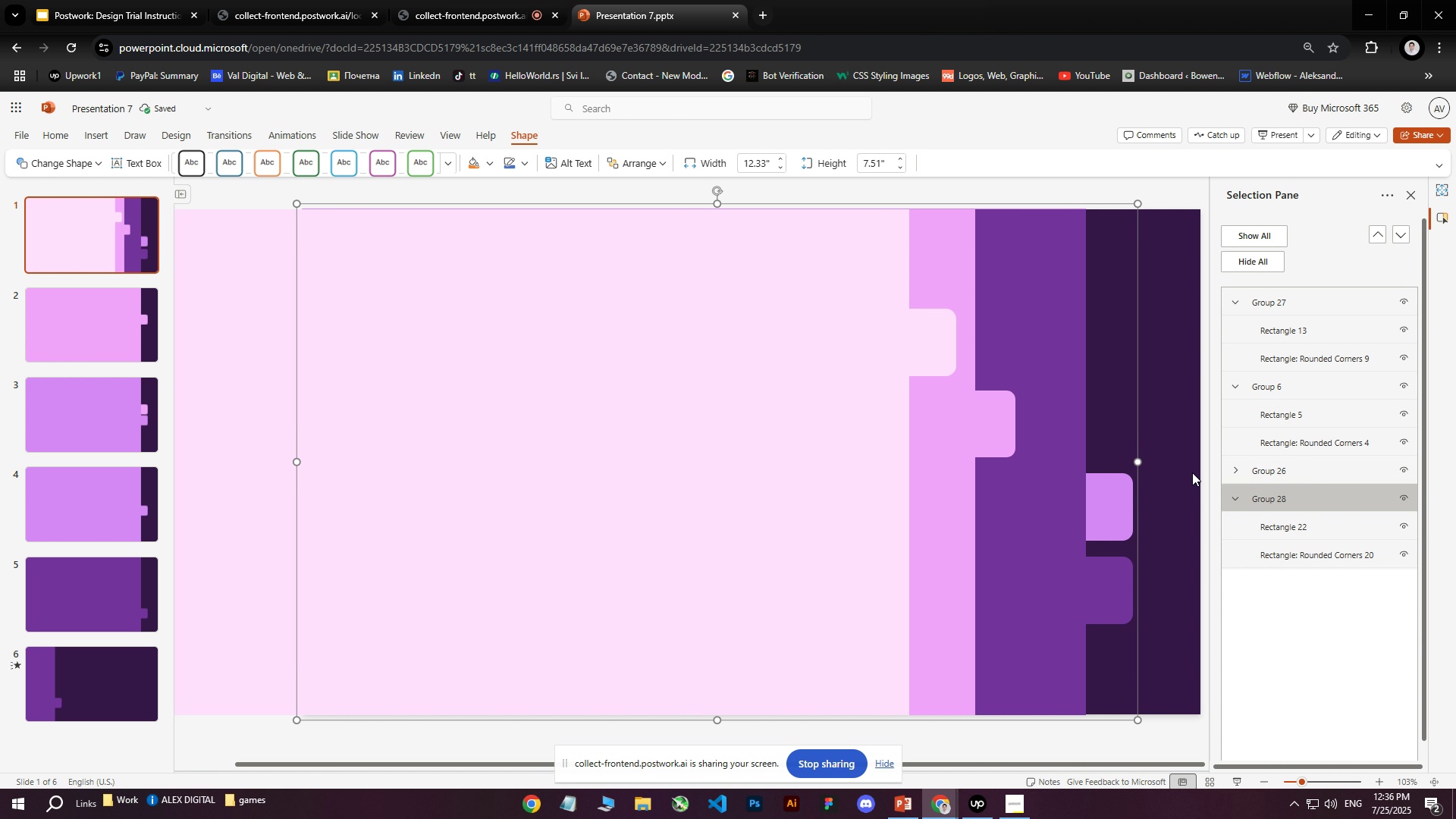 
left_click_drag(start_coordinate=[1264, 494], to_coordinate=[1261, 375])
 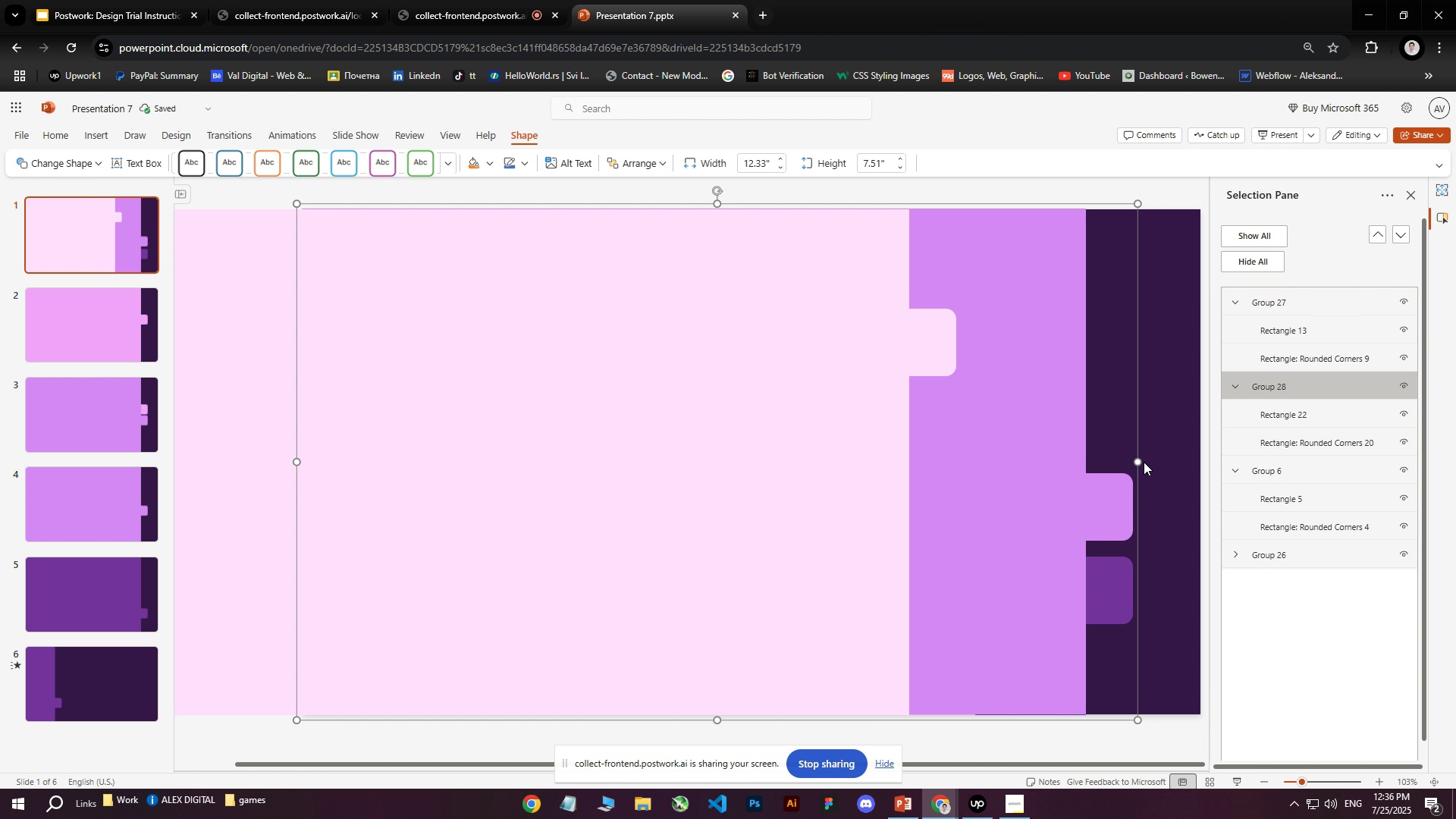 
left_click_drag(start_coordinate=[1273, 386], to_coordinate=[1269, 286])
 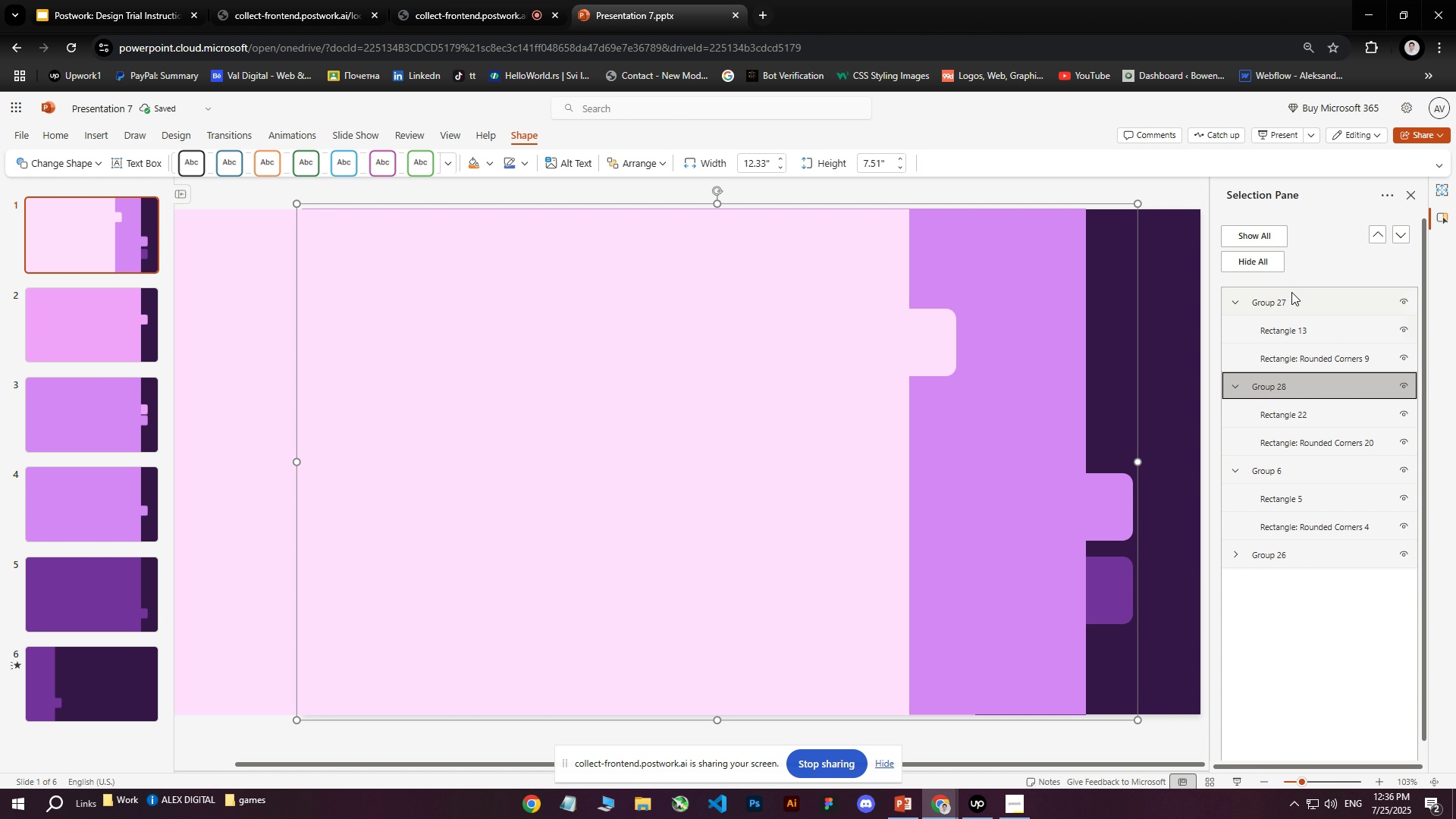 
left_click_drag(start_coordinate=[1253, 385], to_coordinate=[1257, 466])
 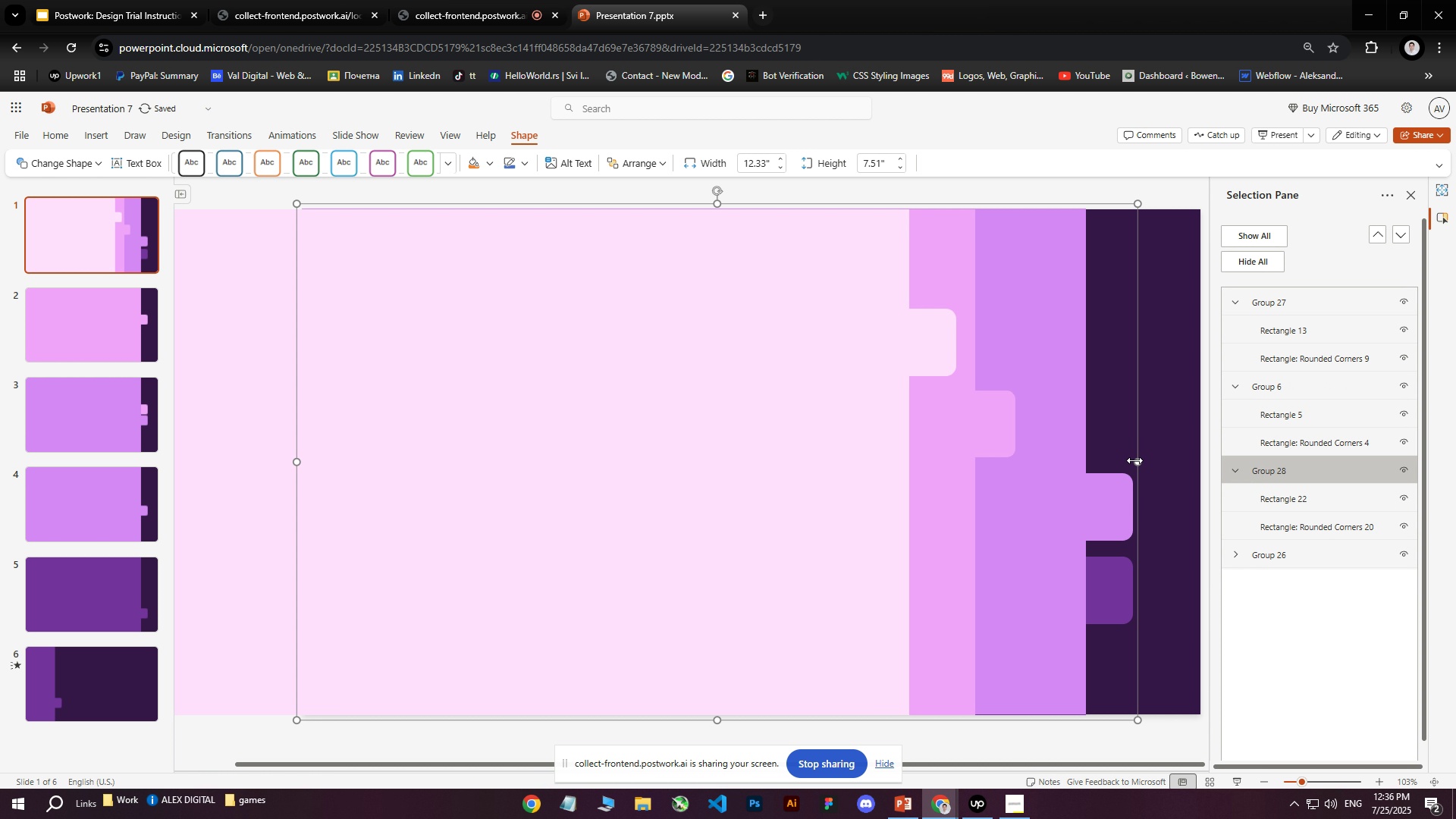 
left_click_drag(start_coordinate=[1135, 460], to_coordinate=[1090, 457])
 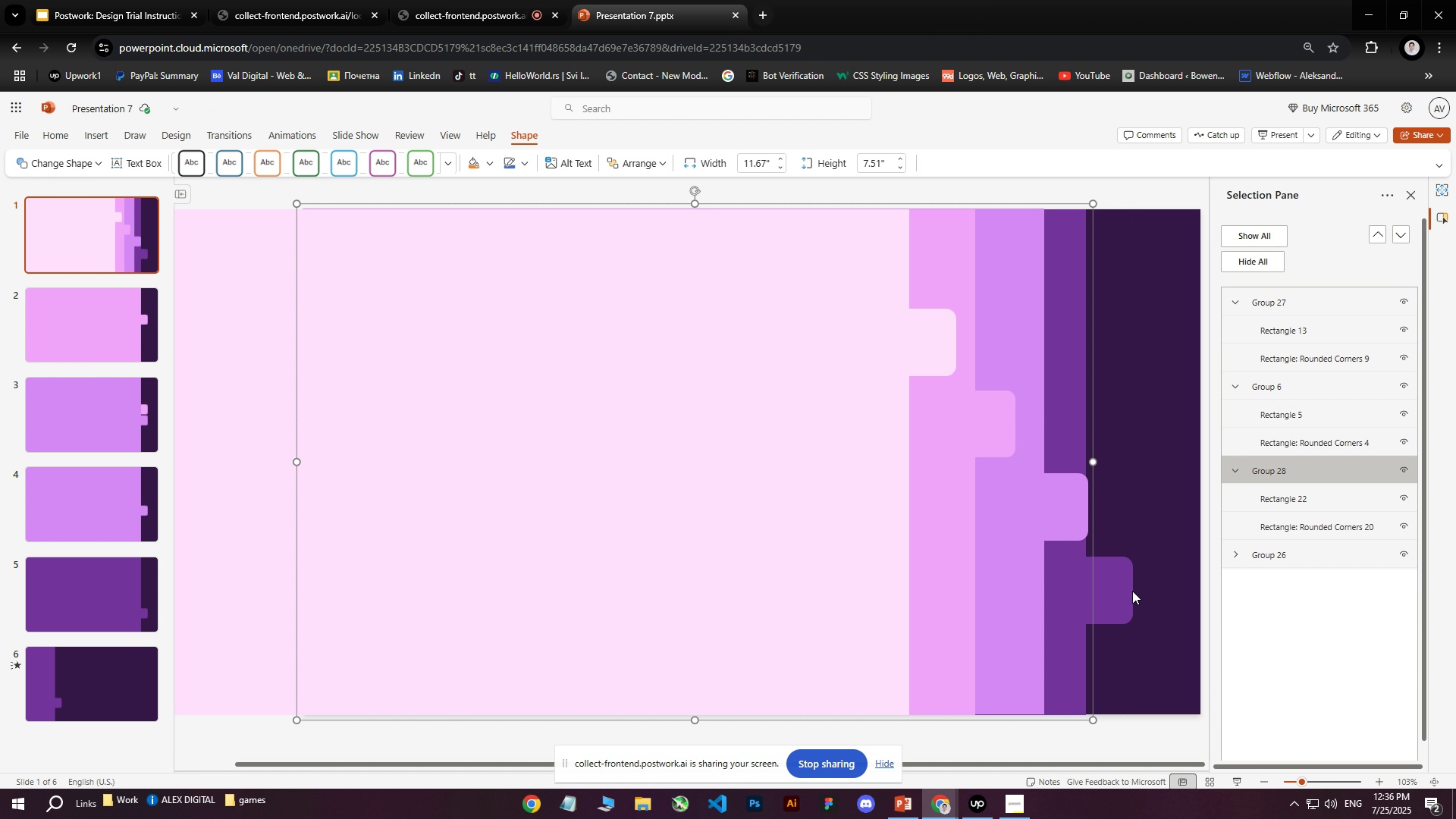 
left_click([1132, 591])
 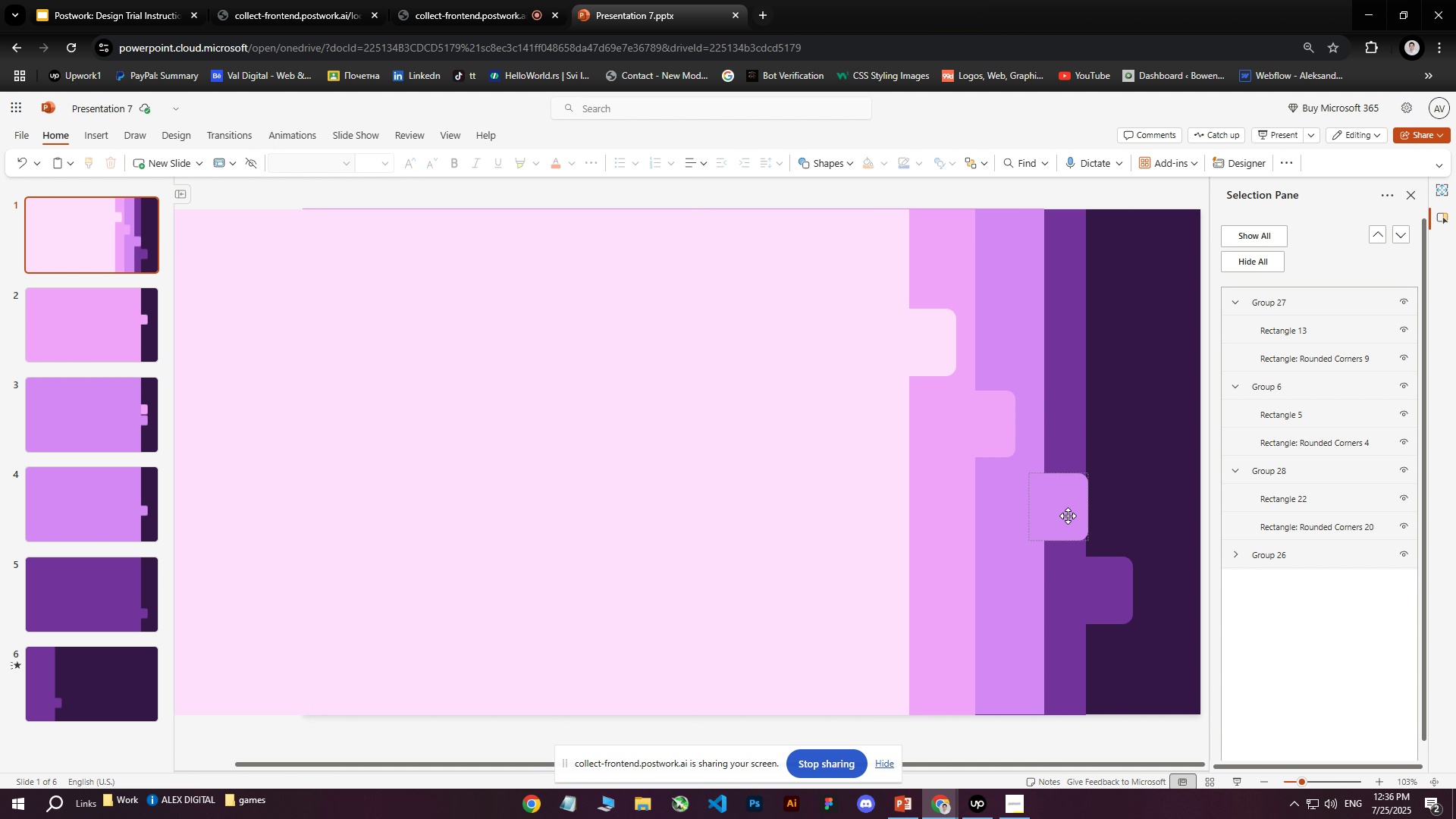 
left_click([1049, 318])
 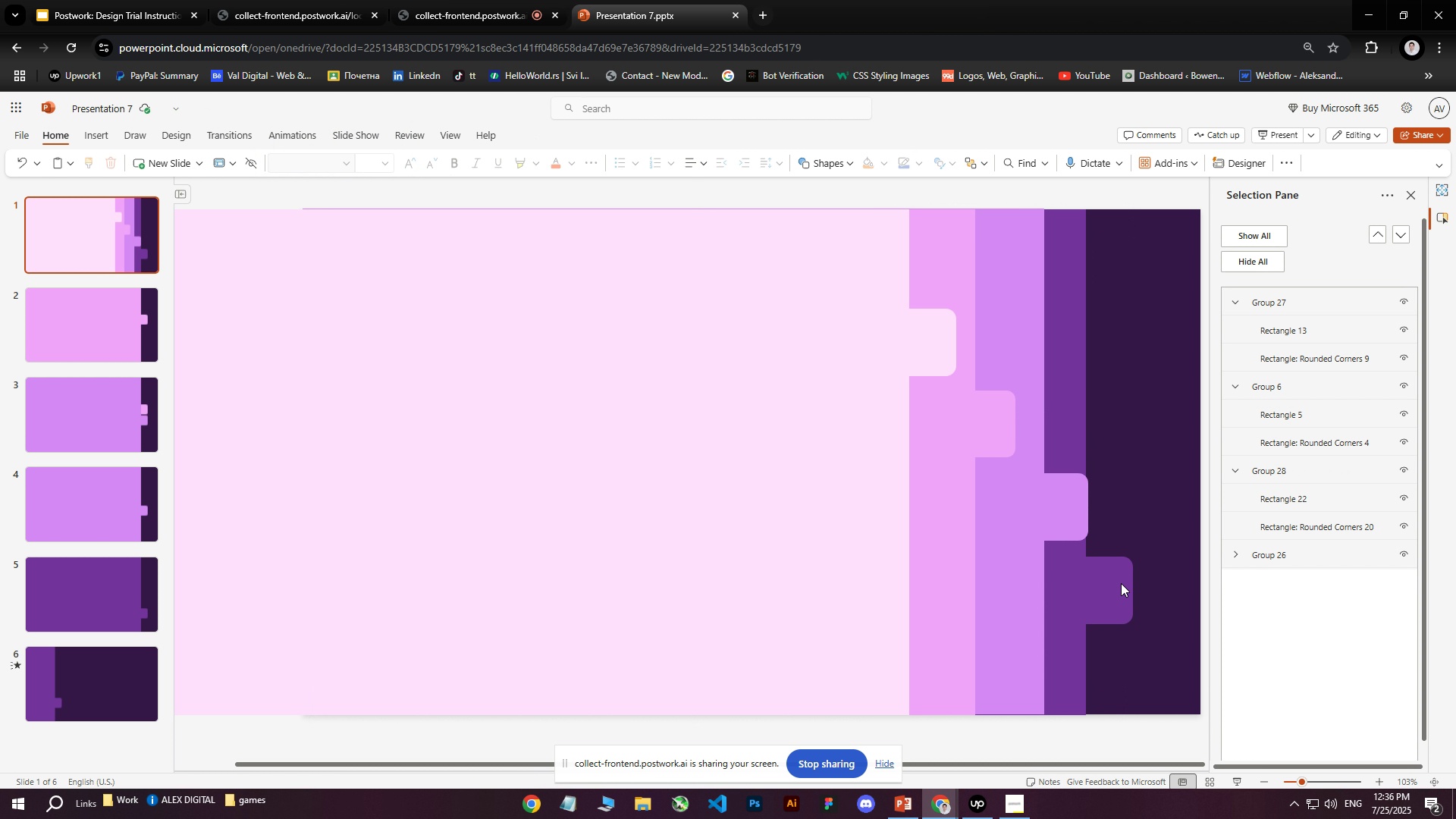 
left_click([1119, 585])
 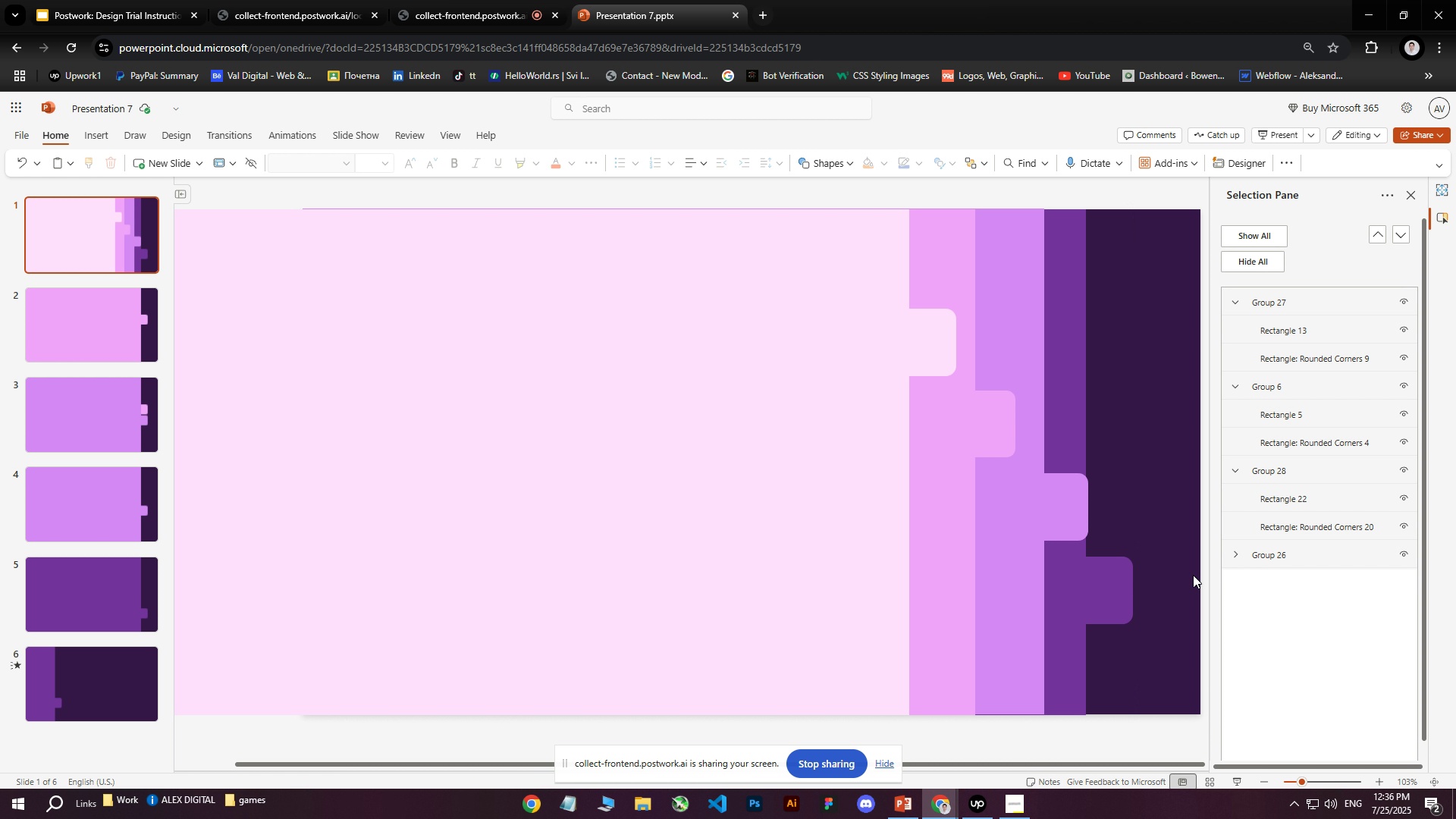 
left_click([1276, 553])
 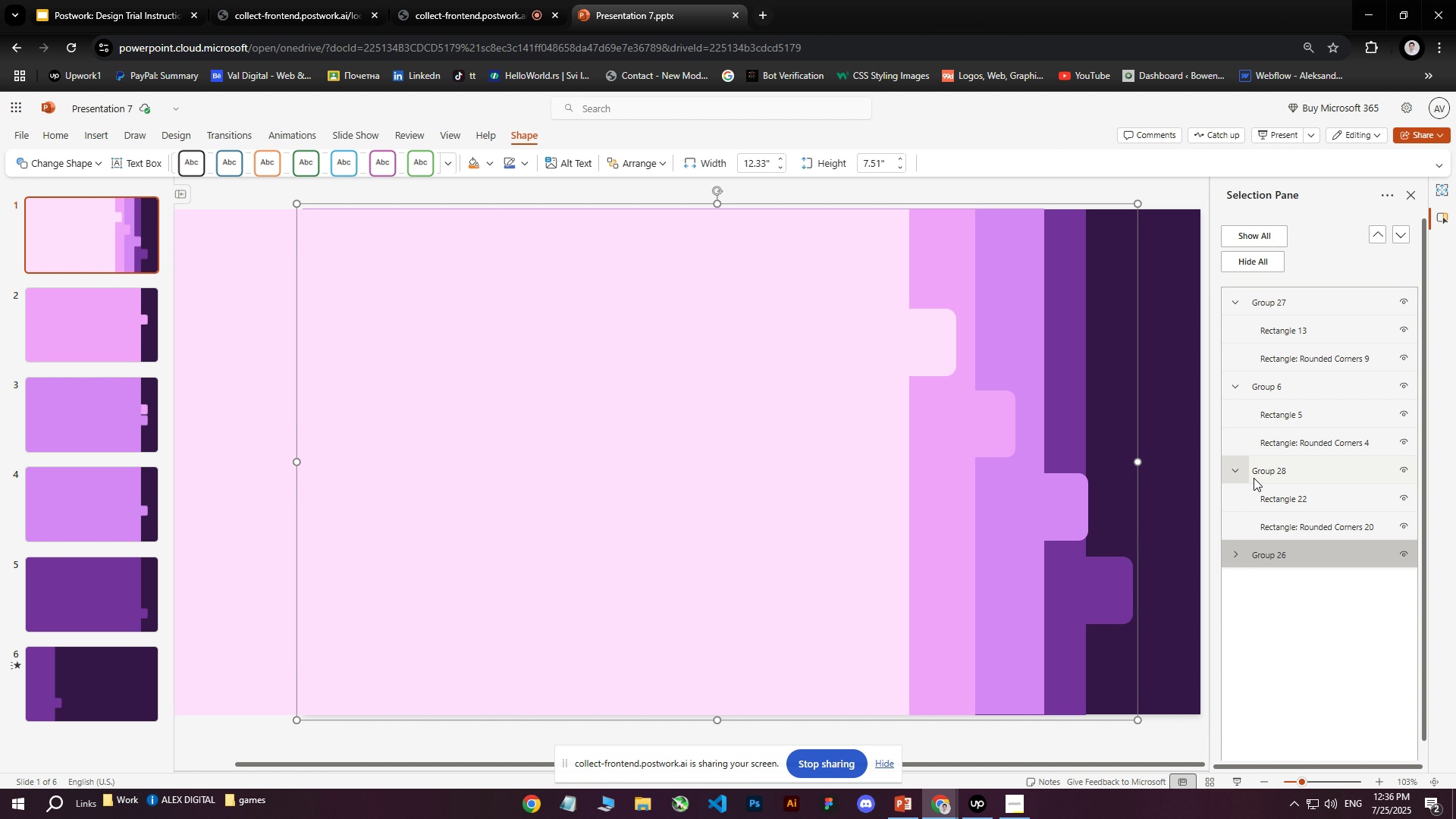 
left_click([1278, 475])
 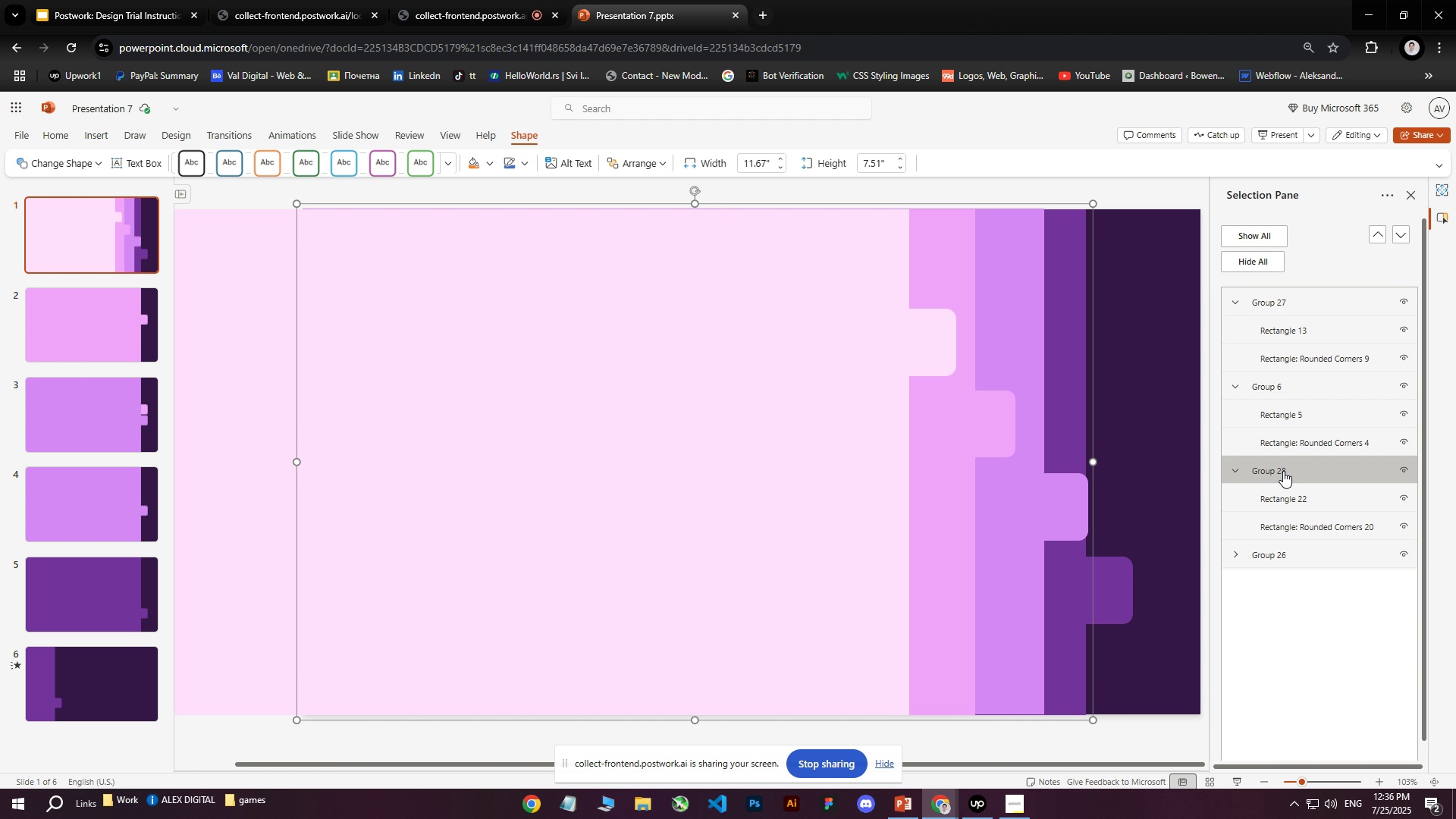 
left_click_drag(start_coordinate=[1283, 471], to_coordinate=[1301, 303])
 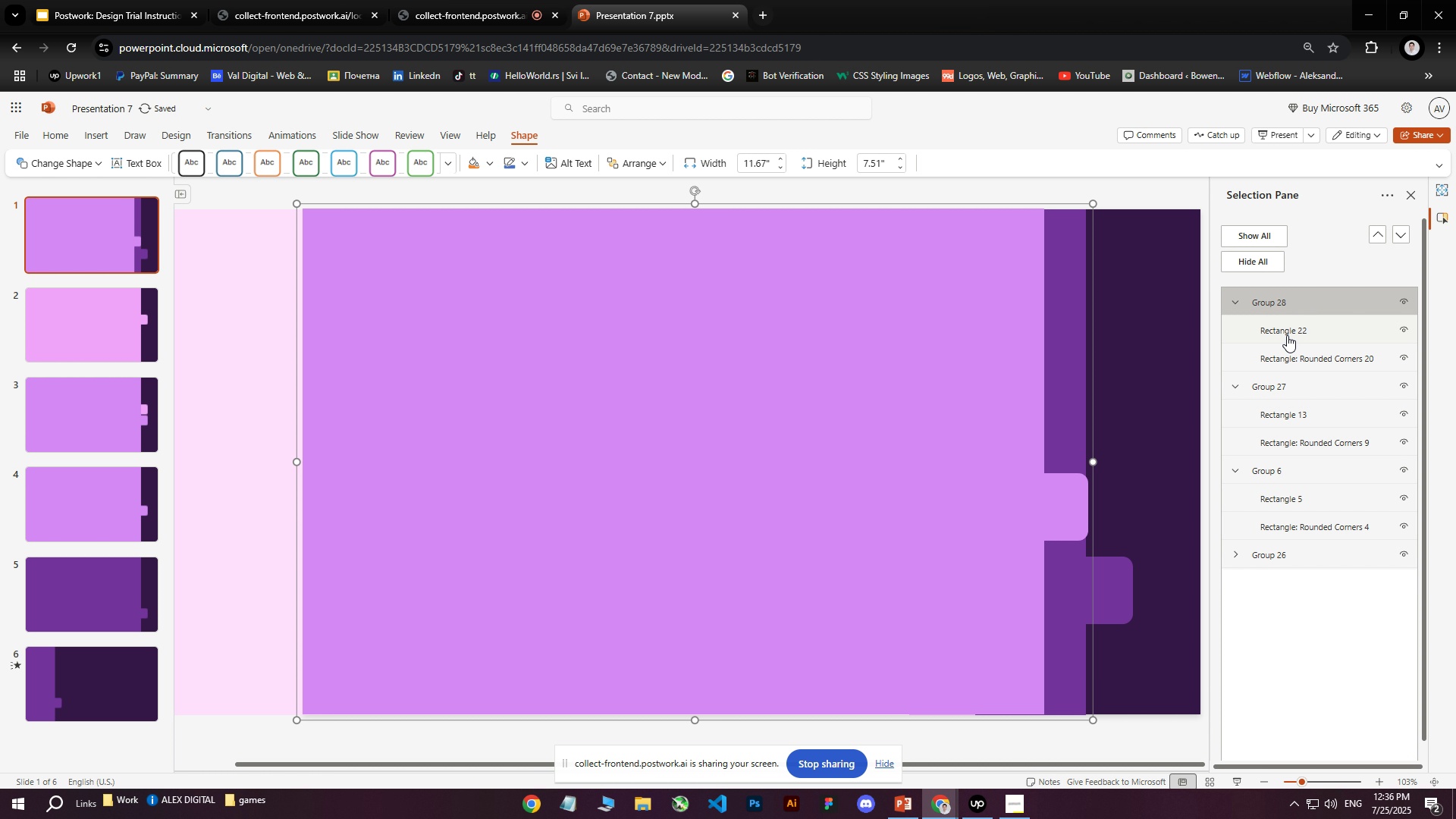 
left_click_drag(start_coordinate=[1284, 301], to_coordinate=[1302, 478])
 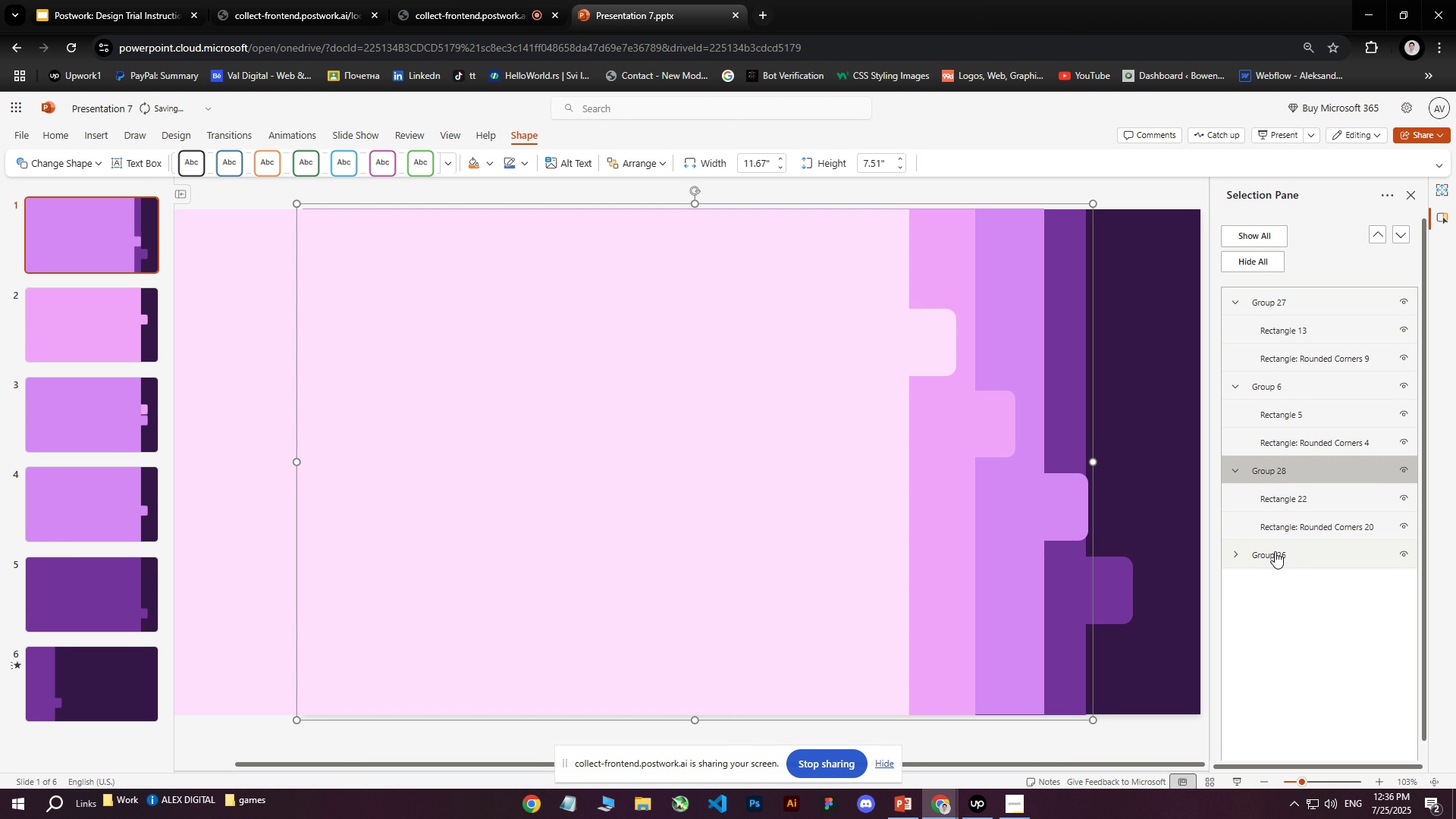 
left_click([1265, 566])
 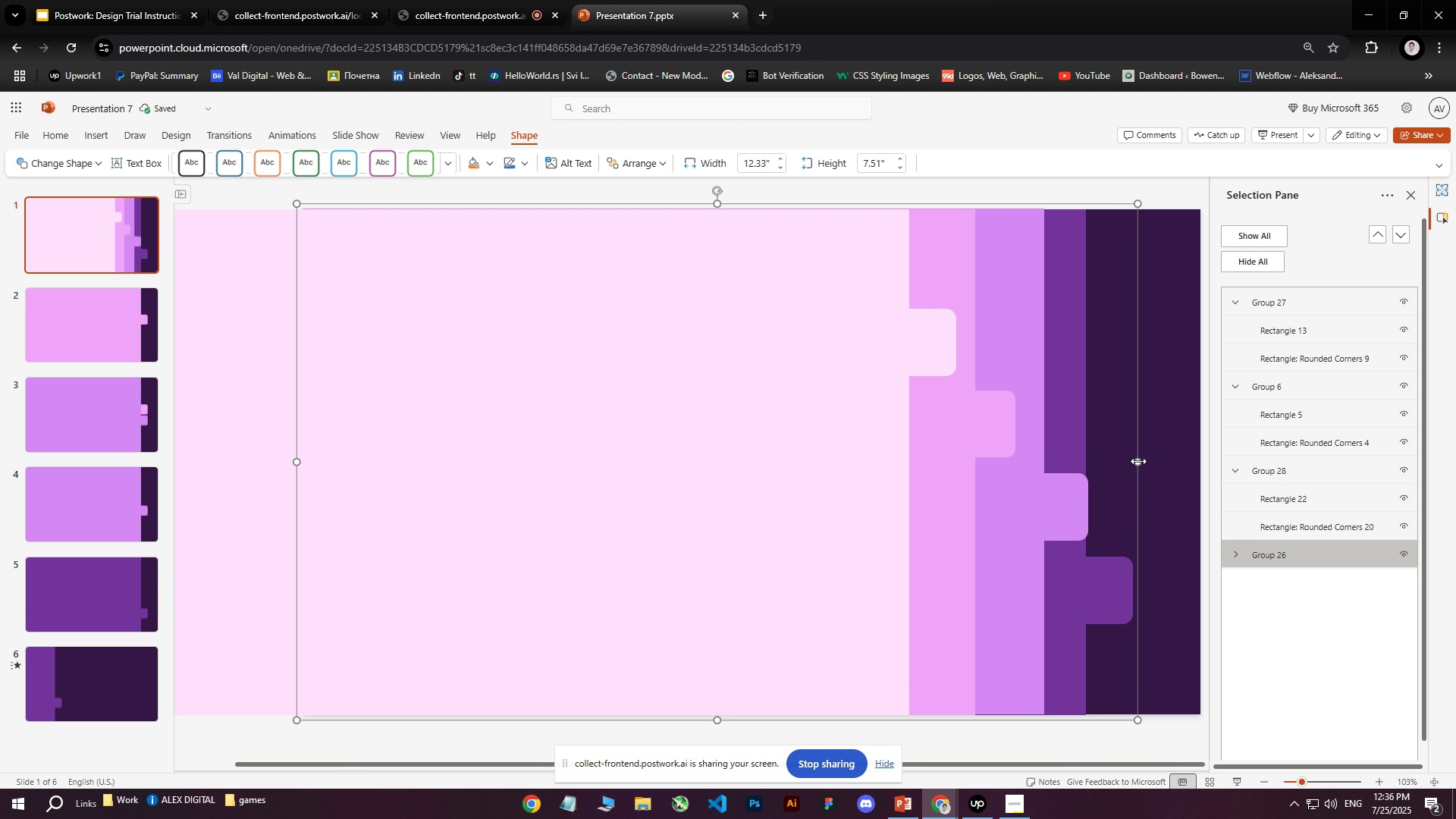 
left_click_drag(start_coordinate=[1138, 464], to_coordinate=[1168, 457])
 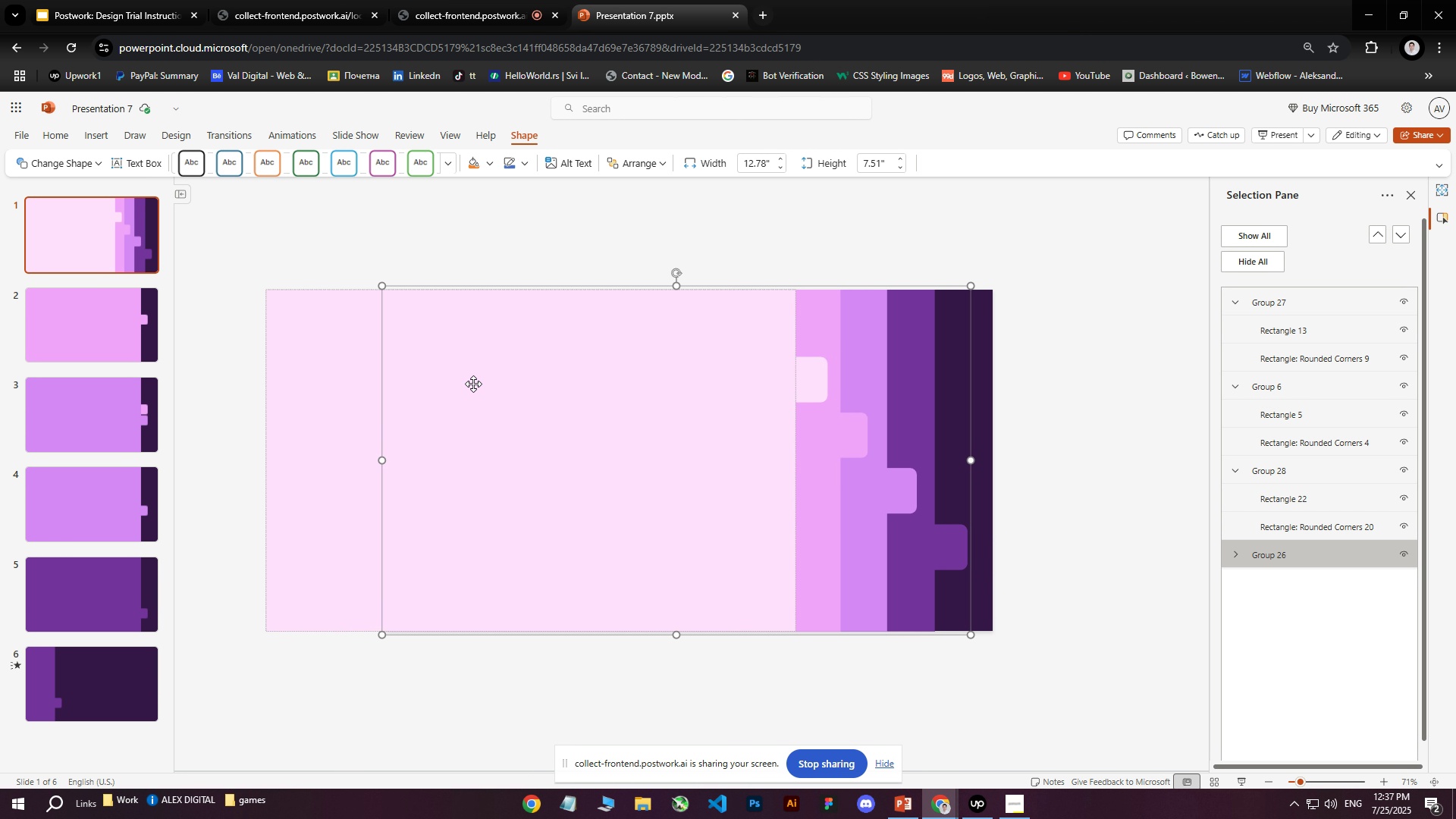 
wait(8.9)
 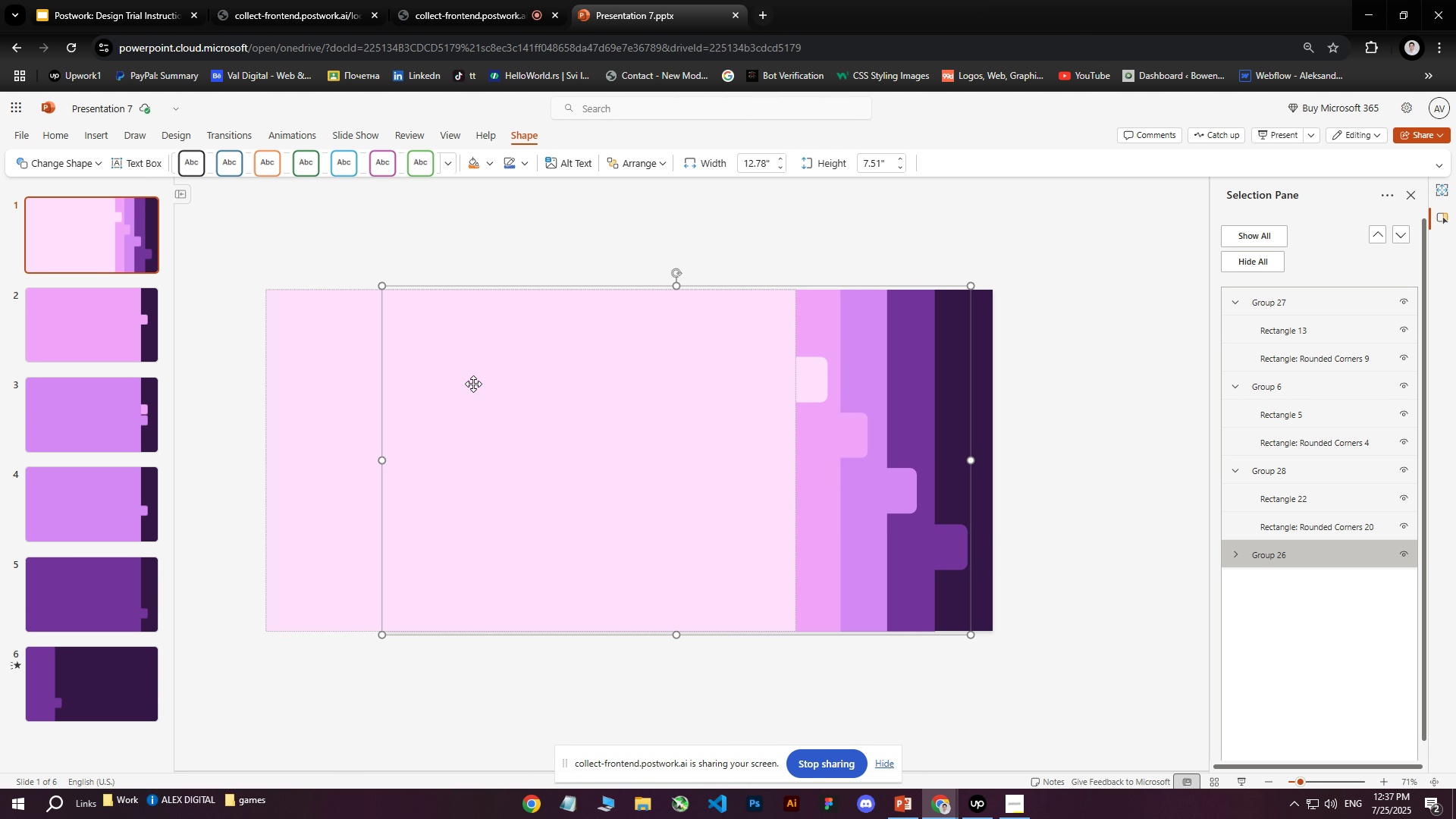 
hold_key(key=ControlLeft, duration=1.5)
scroll: coordinate [471, 383], scroll_direction: down, amount: 26.0
 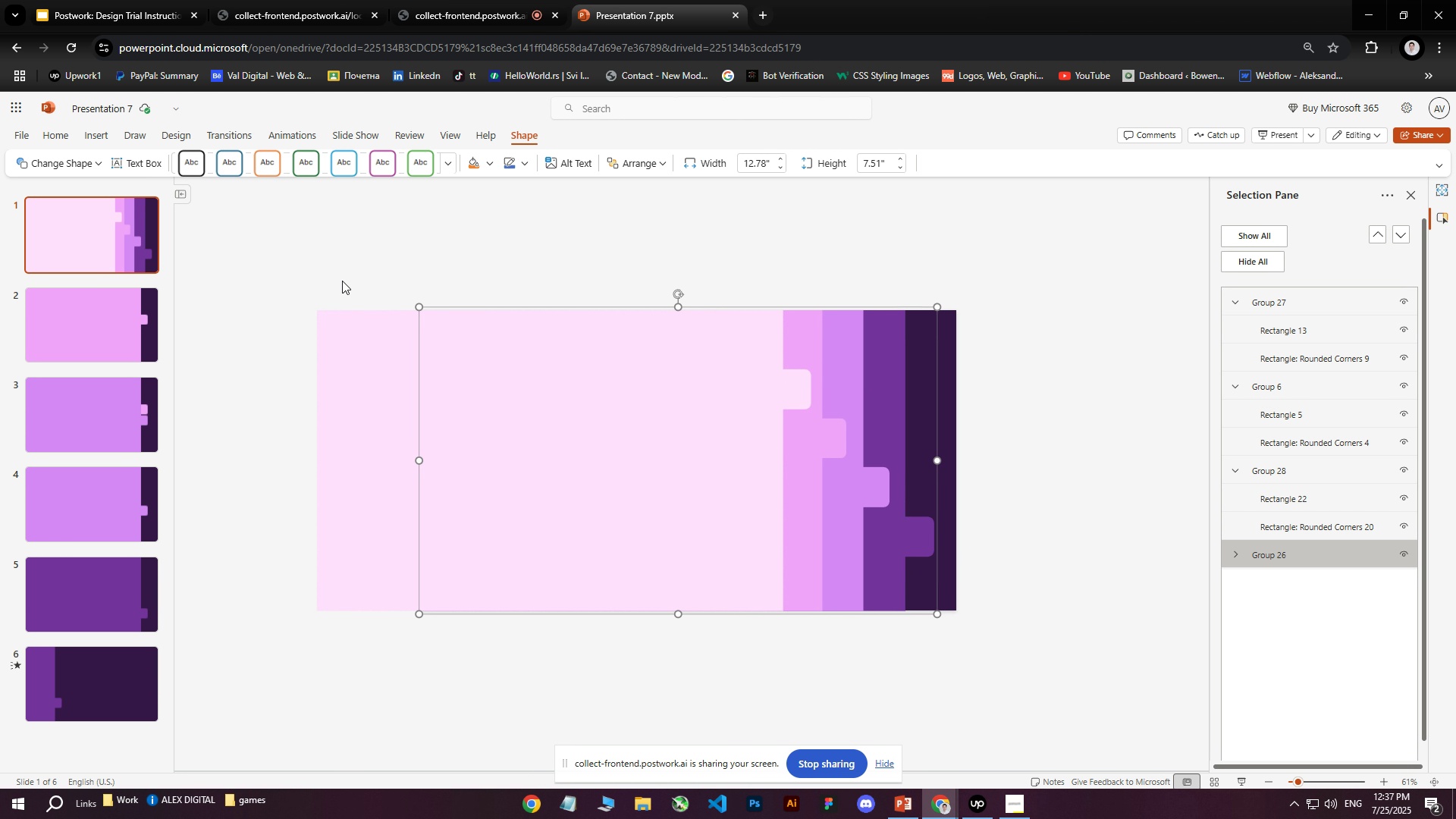 
hold_key(key=ControlLeft, duration=1.06)
 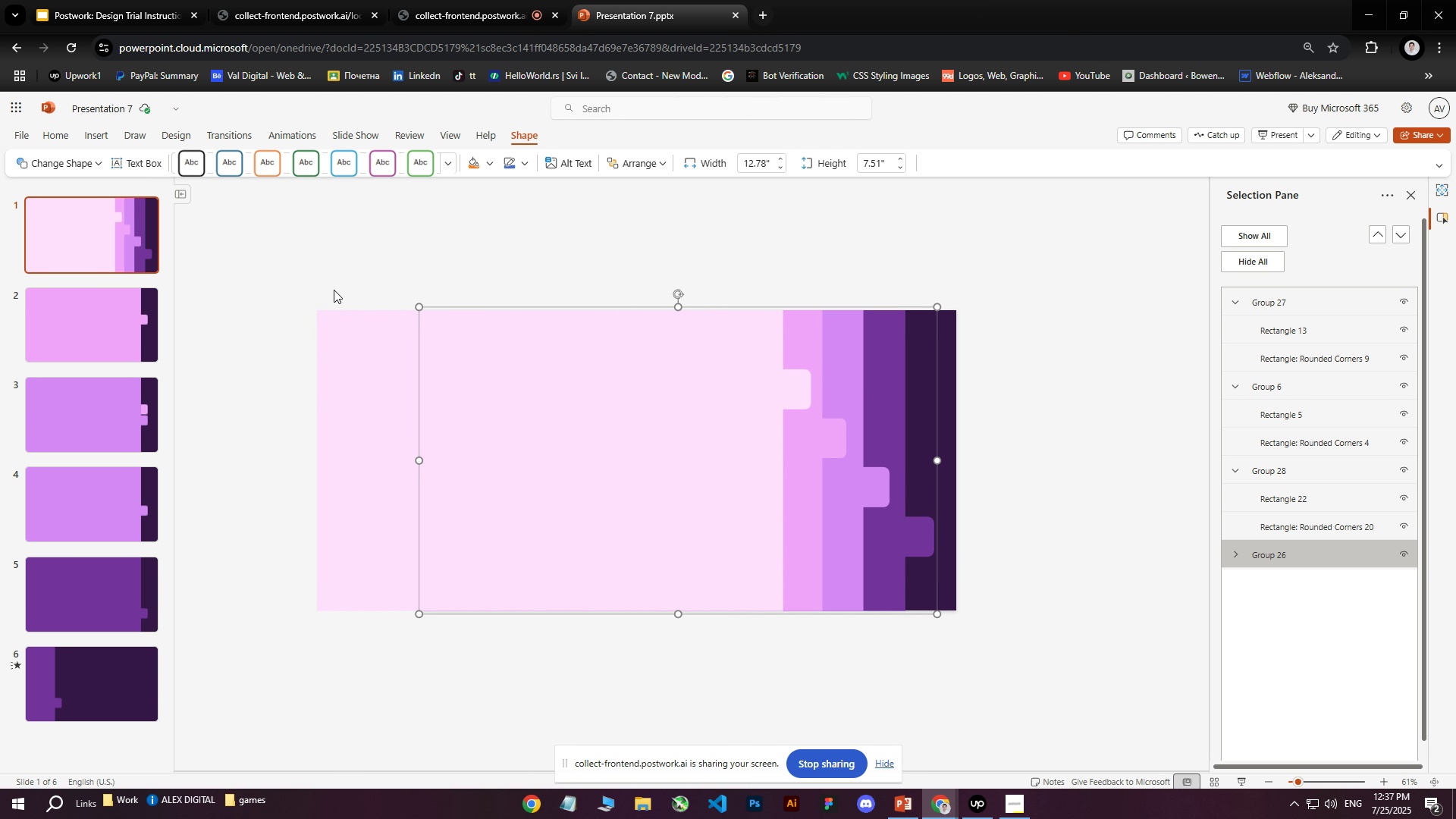 
left_click([336, 281])
 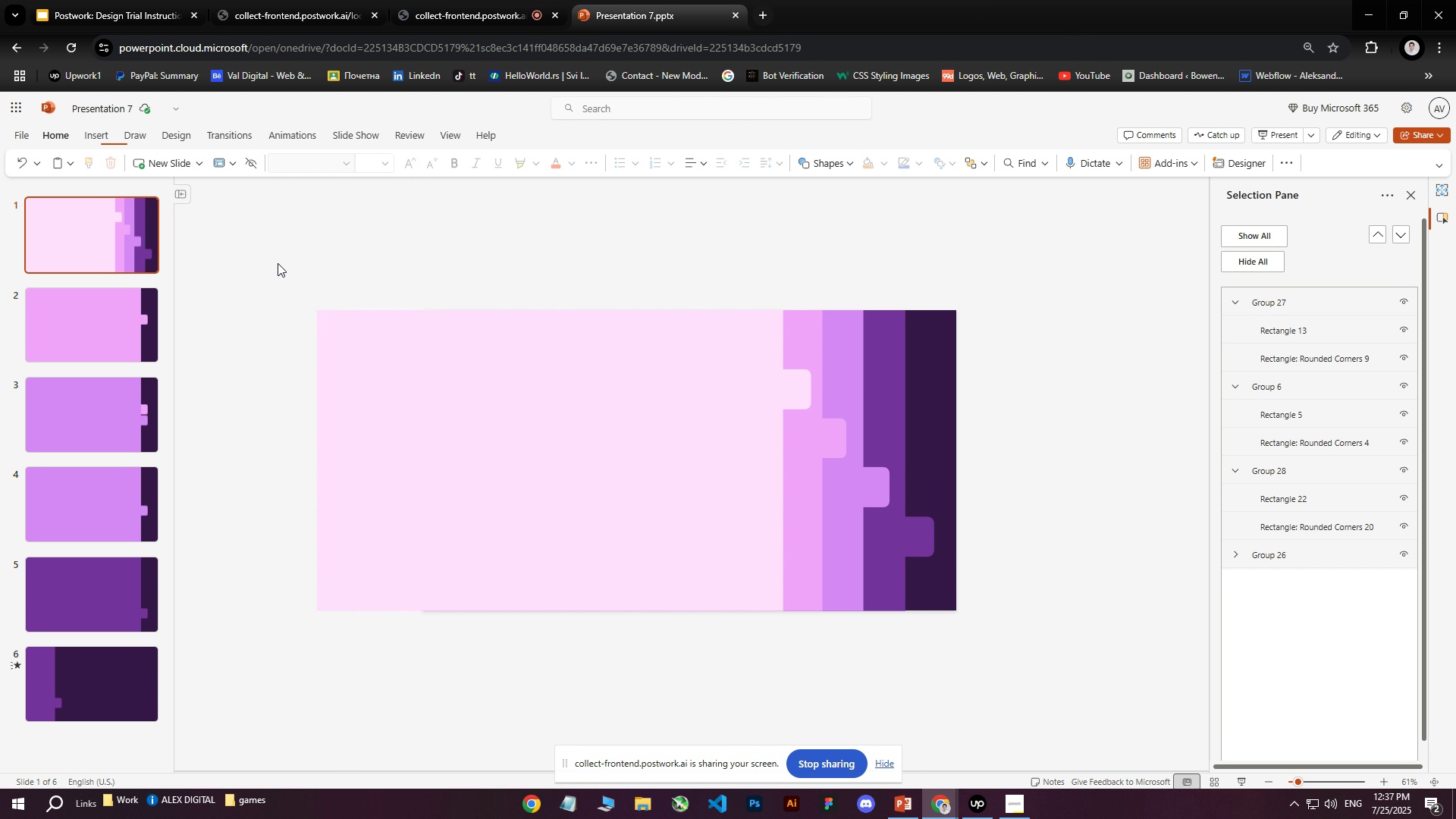 
left_click_drag(start_coordinate=[273, 262], to_coordinate=[1043, 729])
 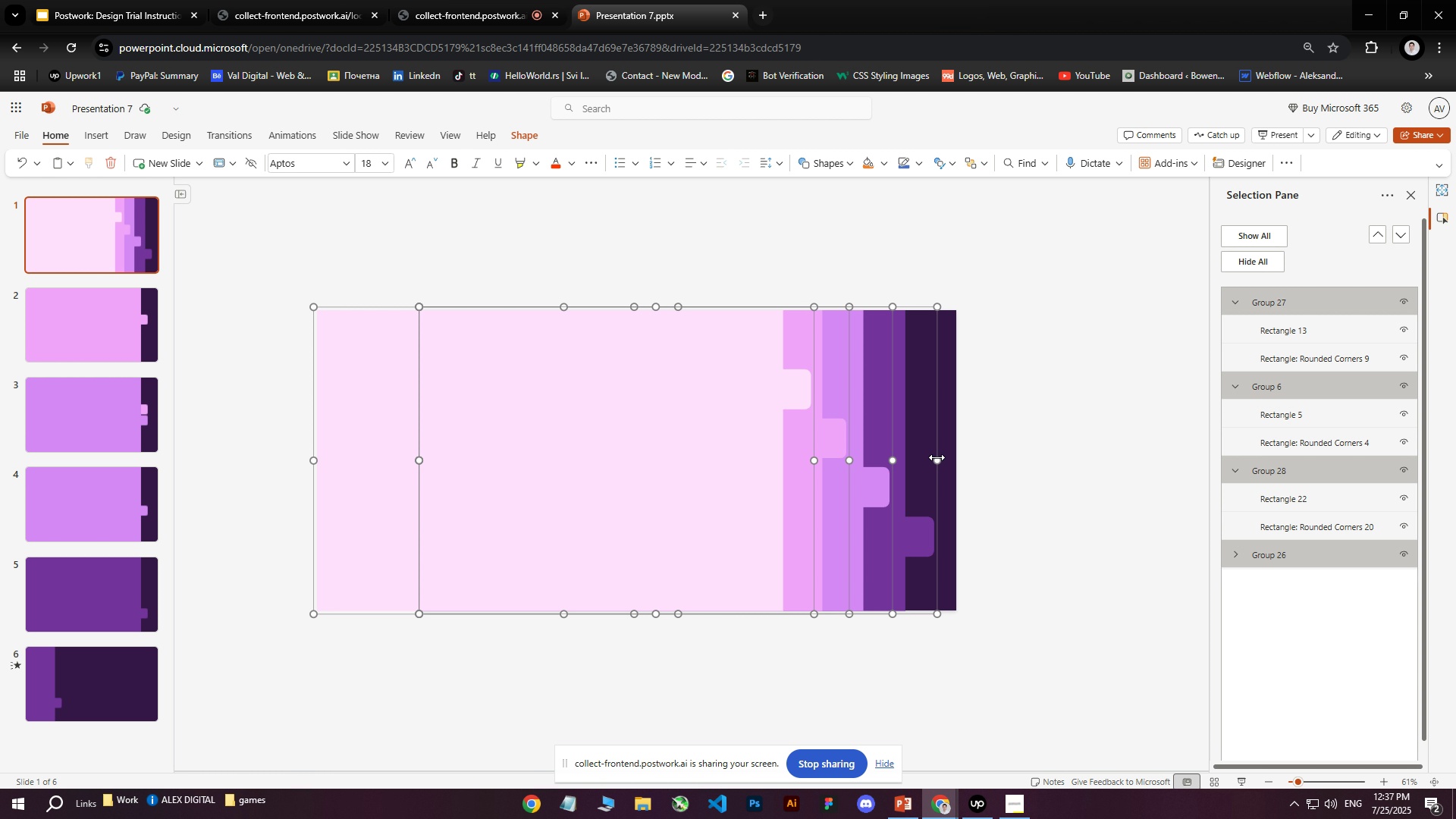 
left_click_drag(start_coordinate=[937, 457], to_coordinate=[805, 488])
 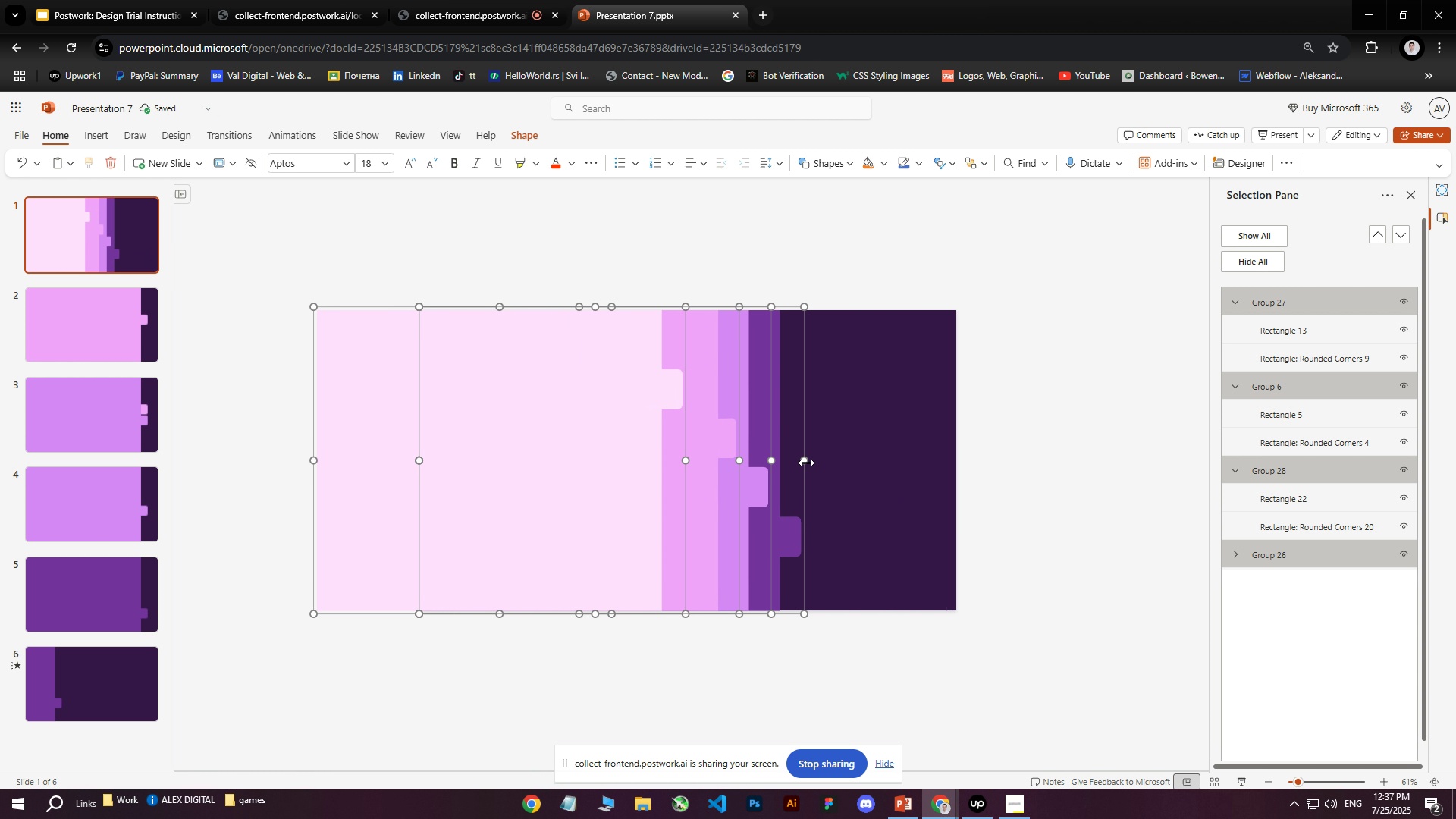 
left_click_drag(start_coordinate=[802, 461], to_coordinate=[921, 444])
 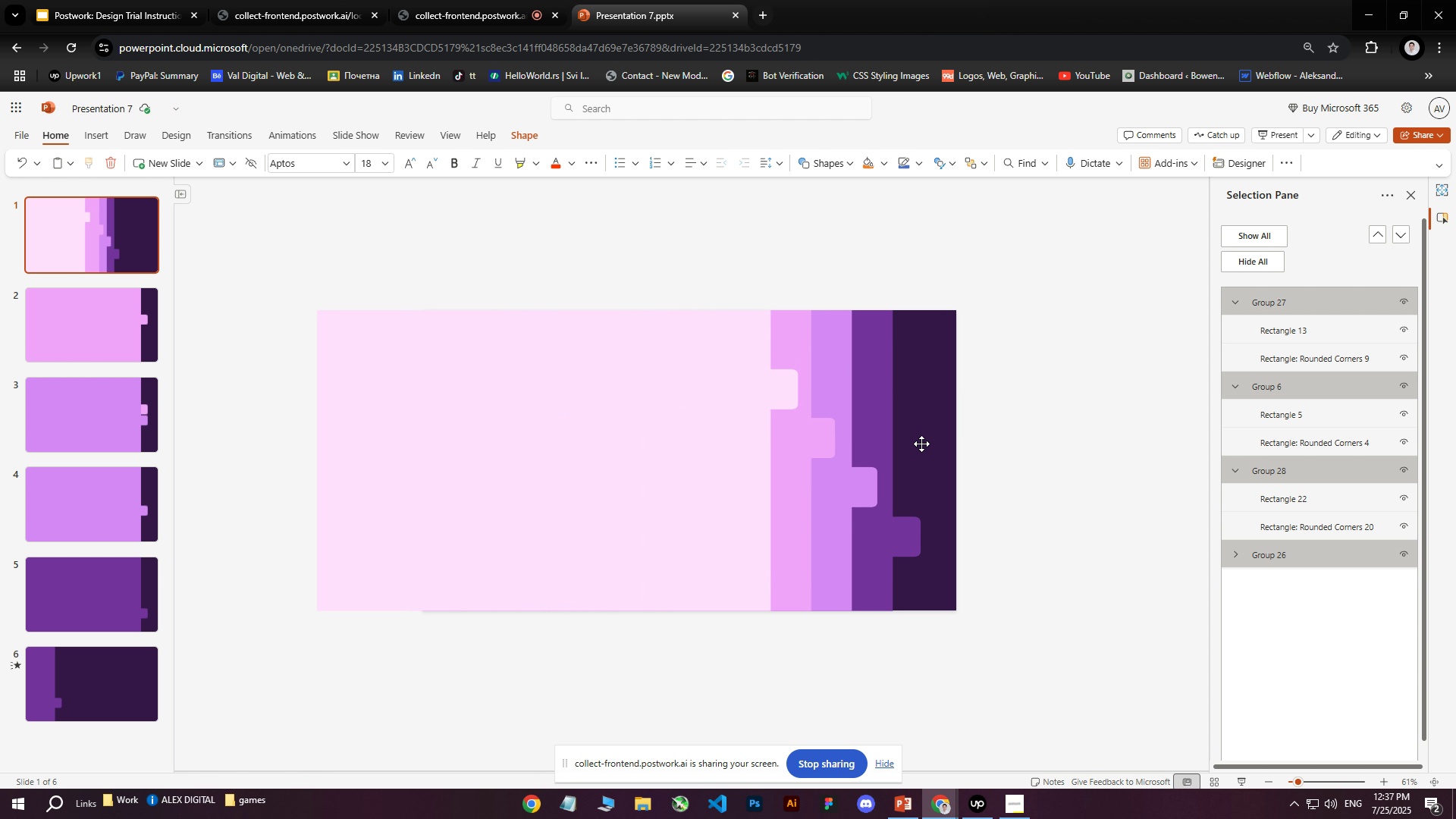 
key(Control+Z)
 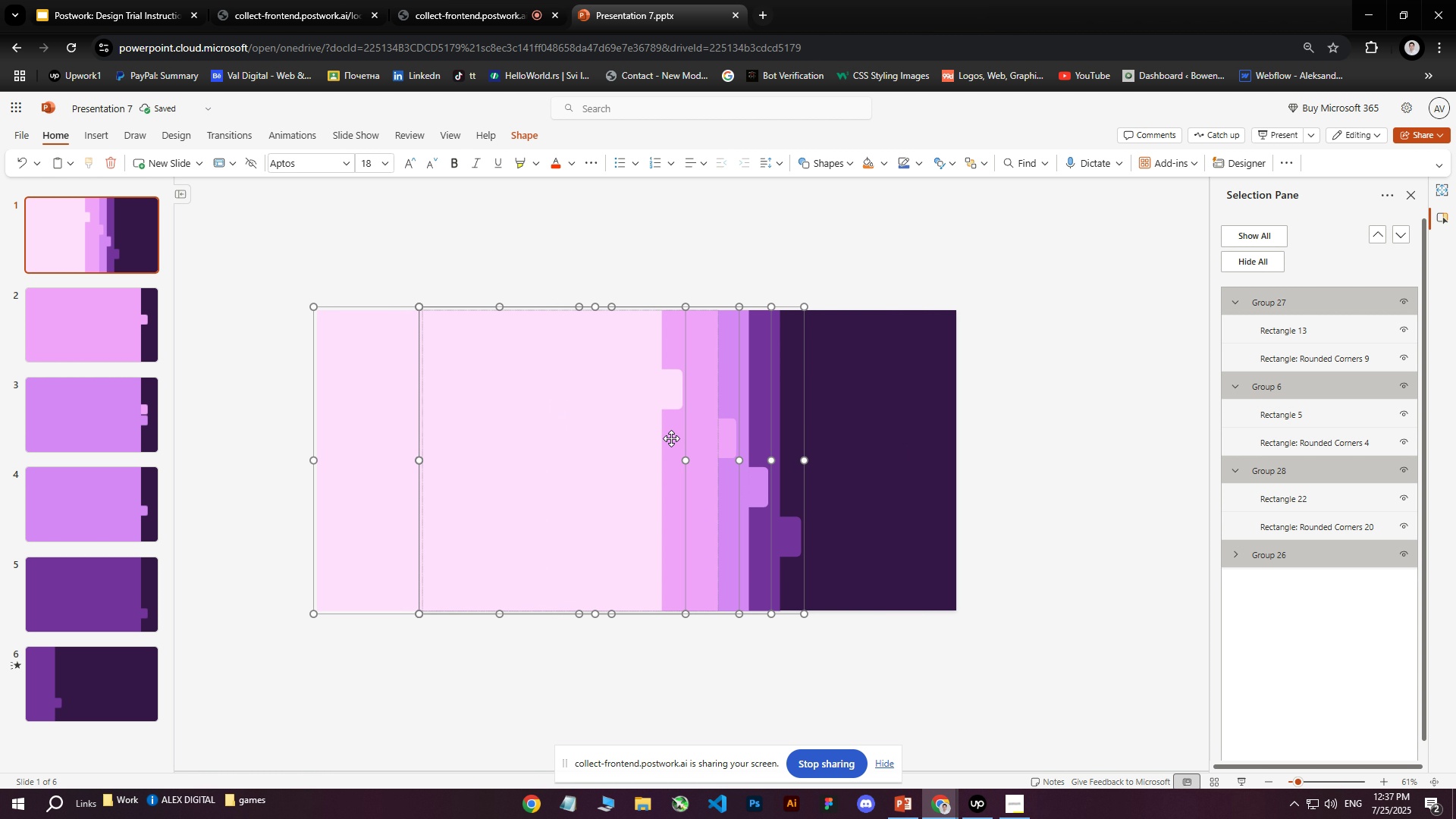 
mouse_move([991, 798])
 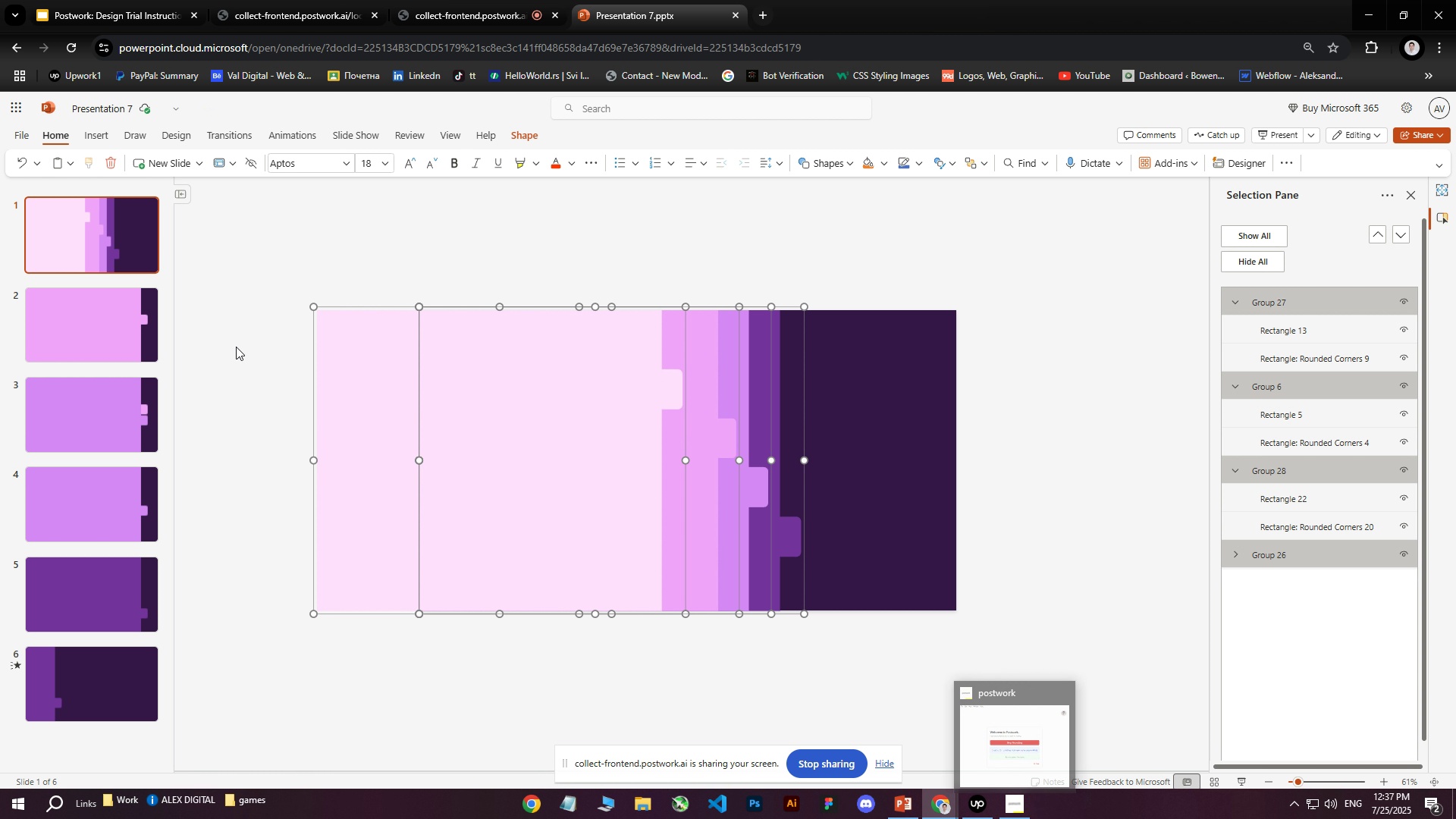 
left_click([236, 347])
 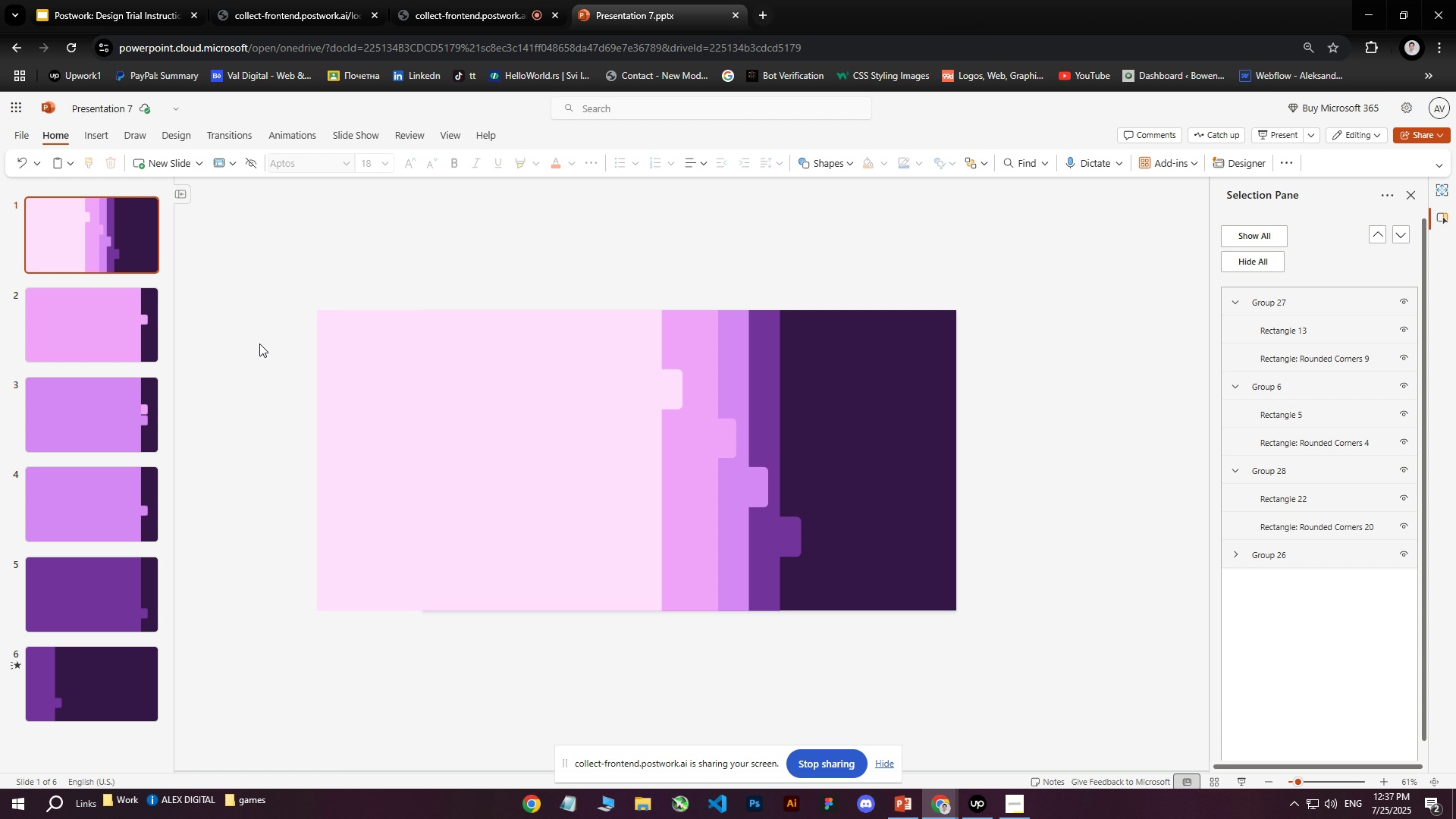 
left_click([265, 259])
 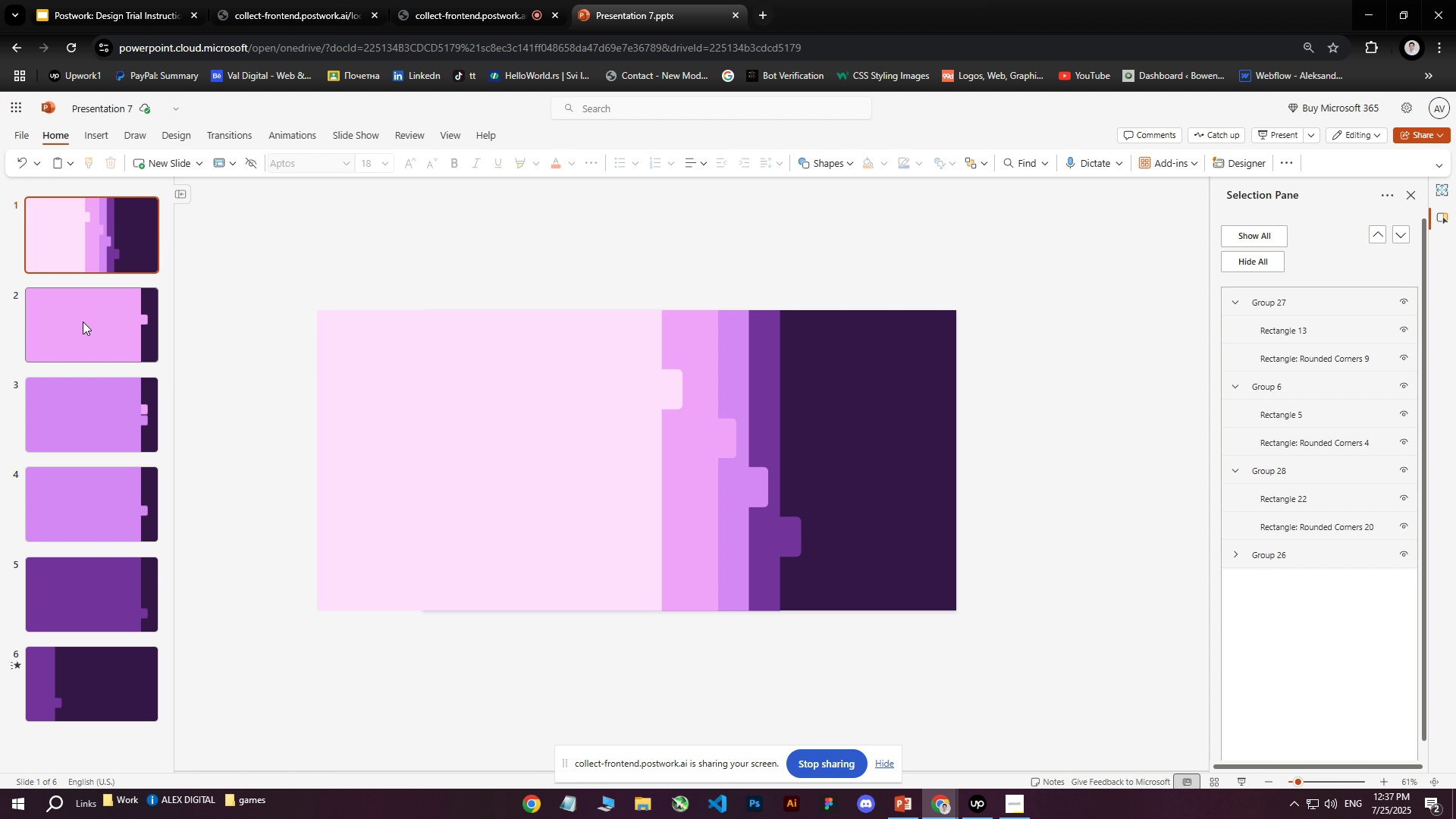 
left_click([83, 322])
 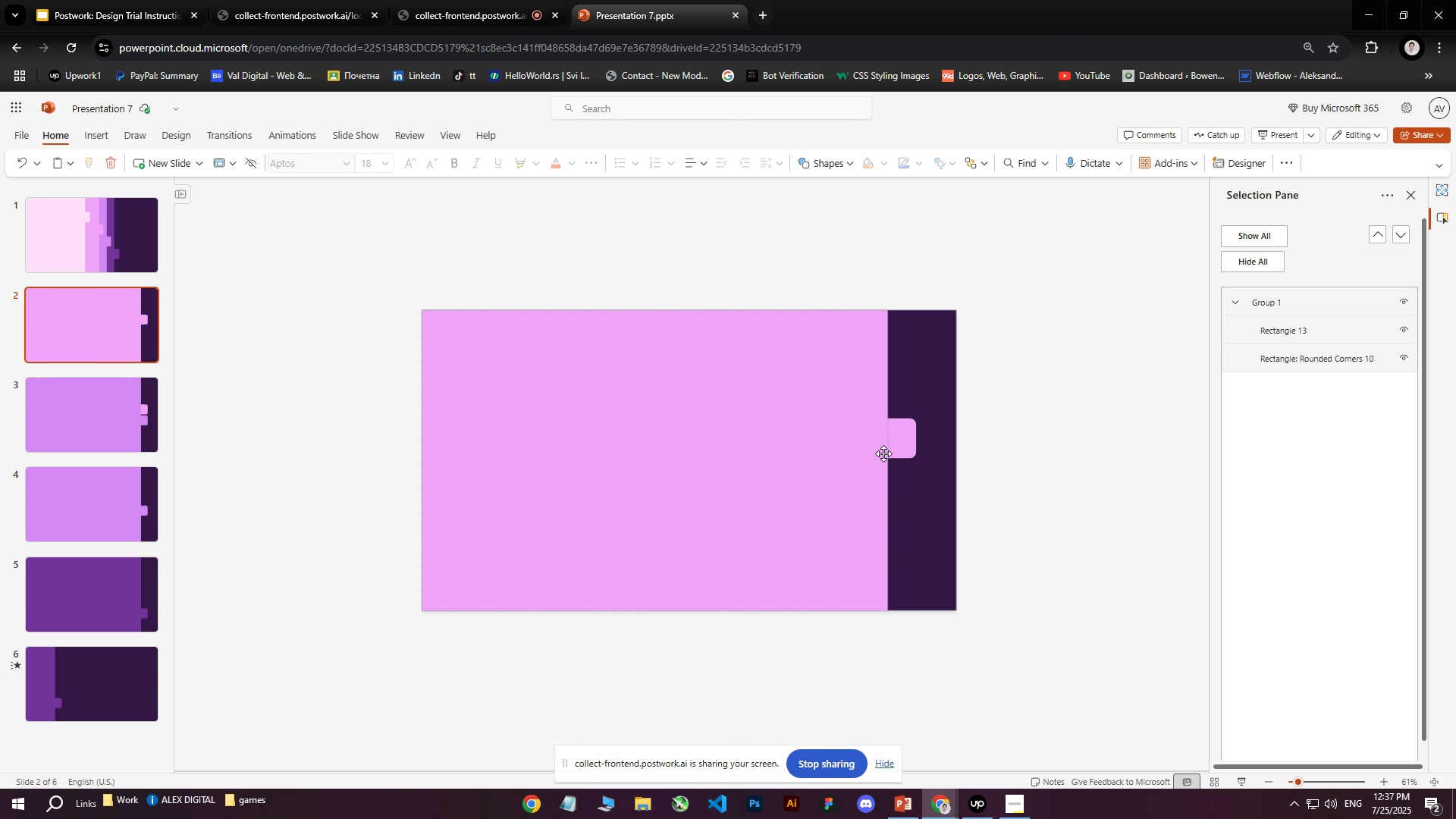 
left_click([889, 445])
 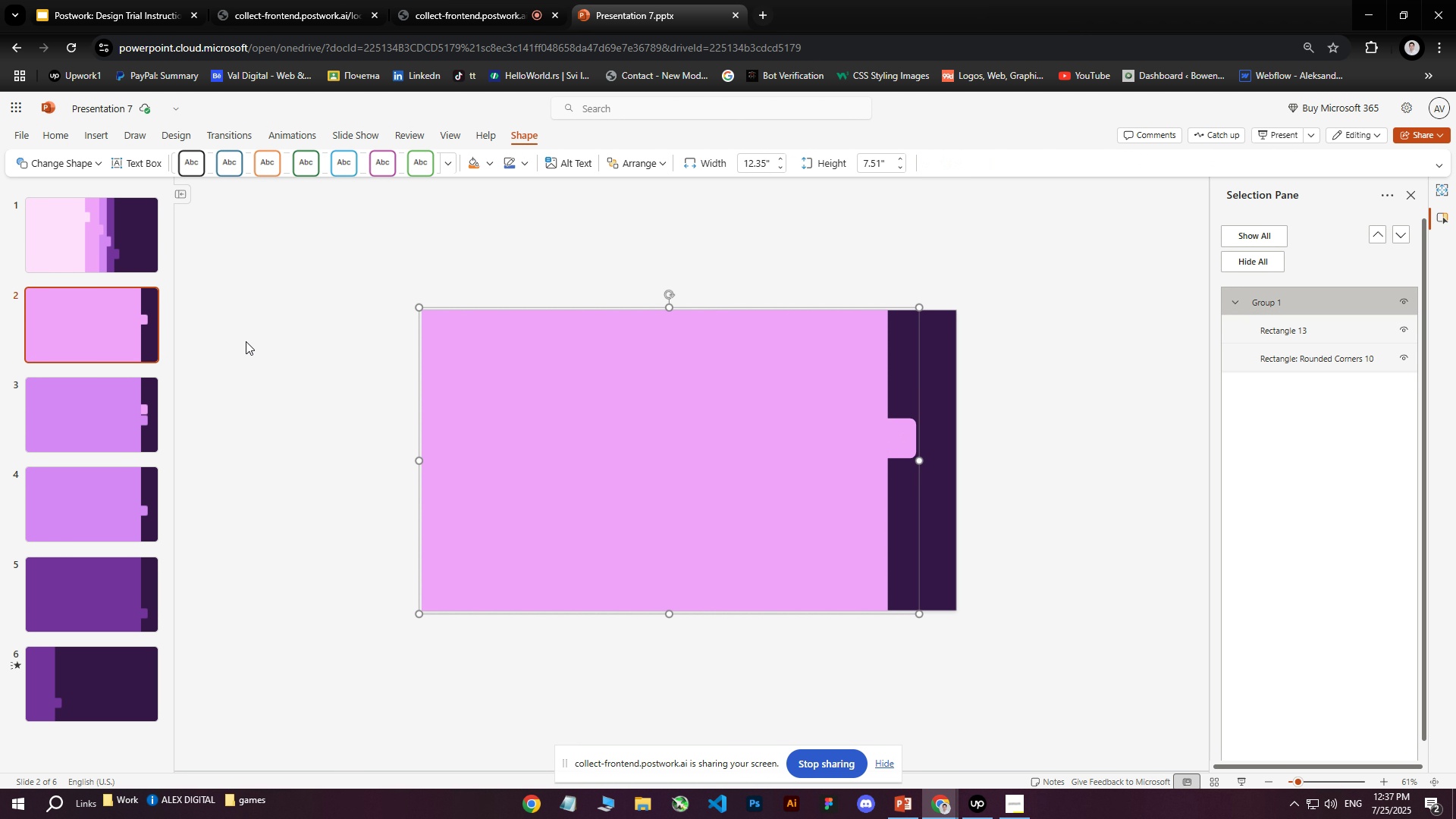 
left_click([138, 258])
 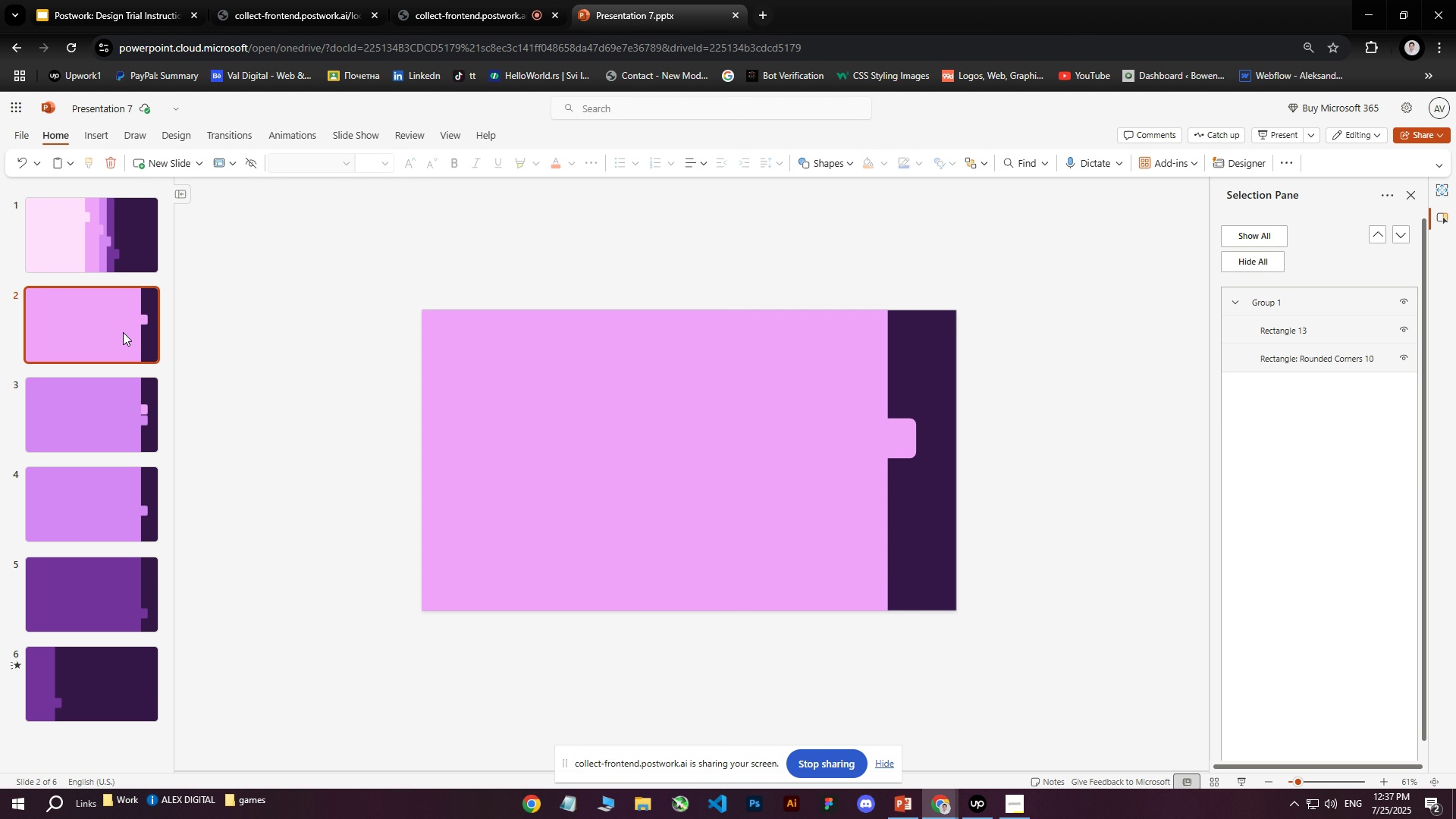 
double_click([128, 428])
 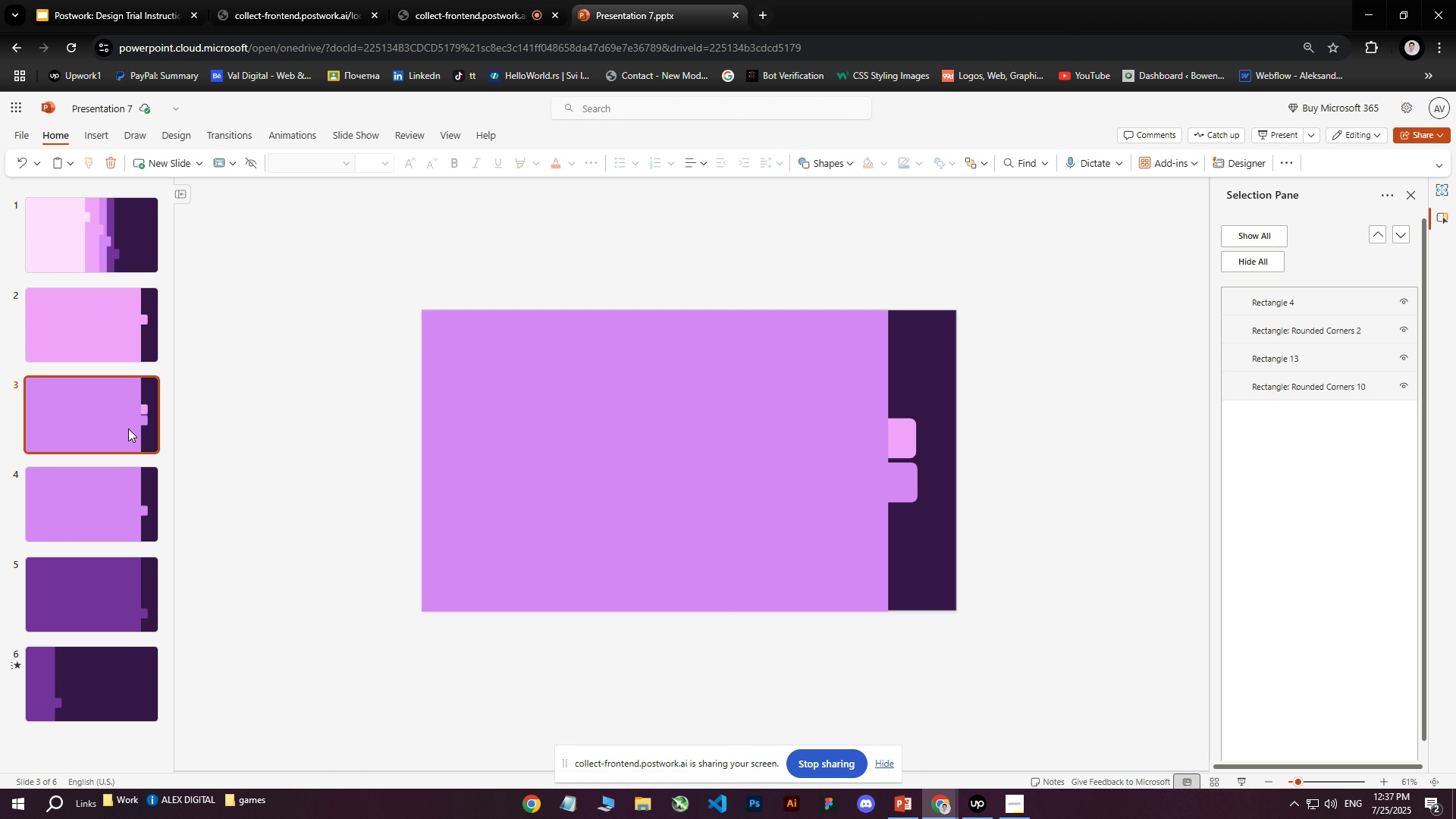 
key(Delete)
 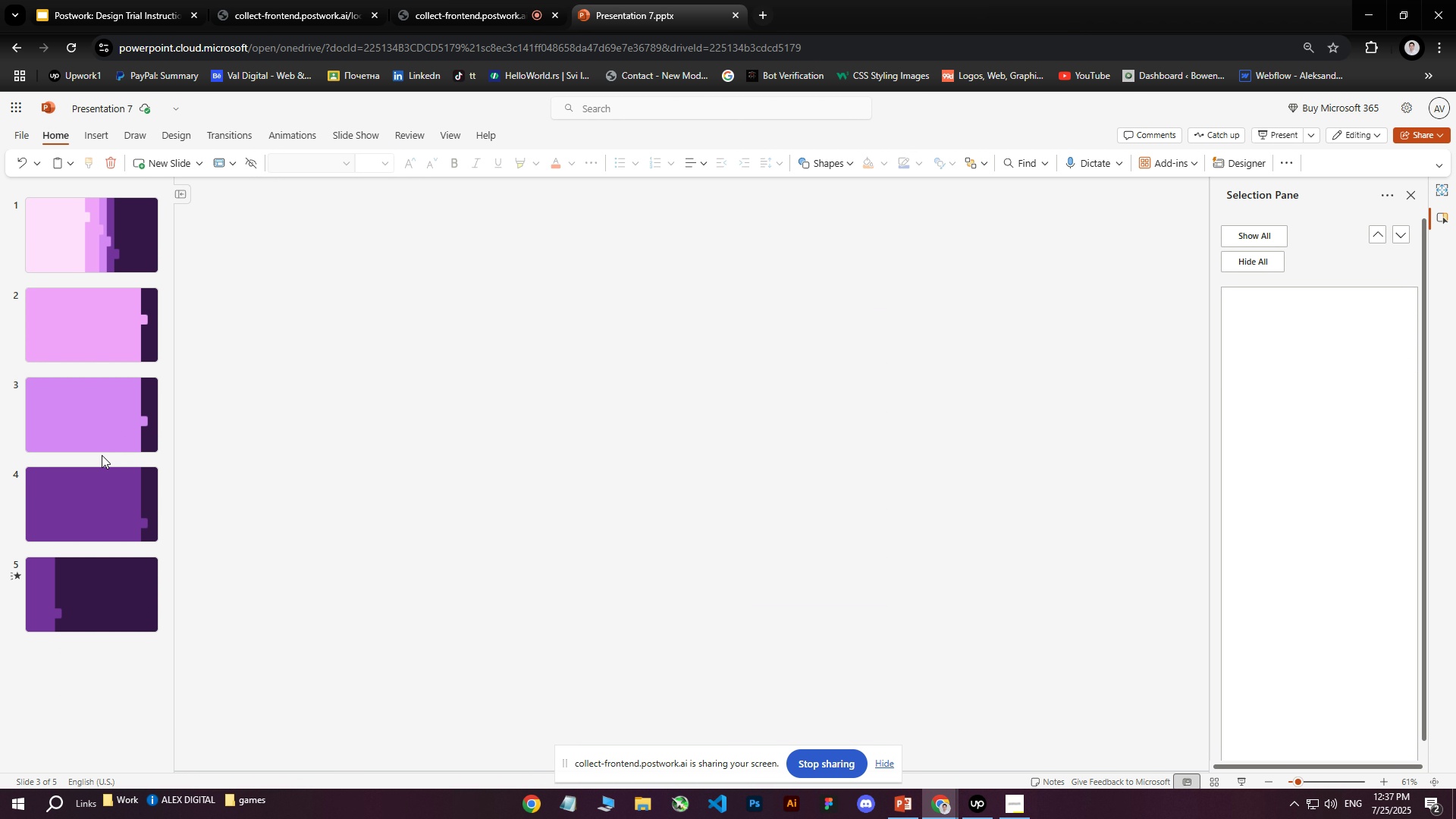 
left_click([102, 438])
 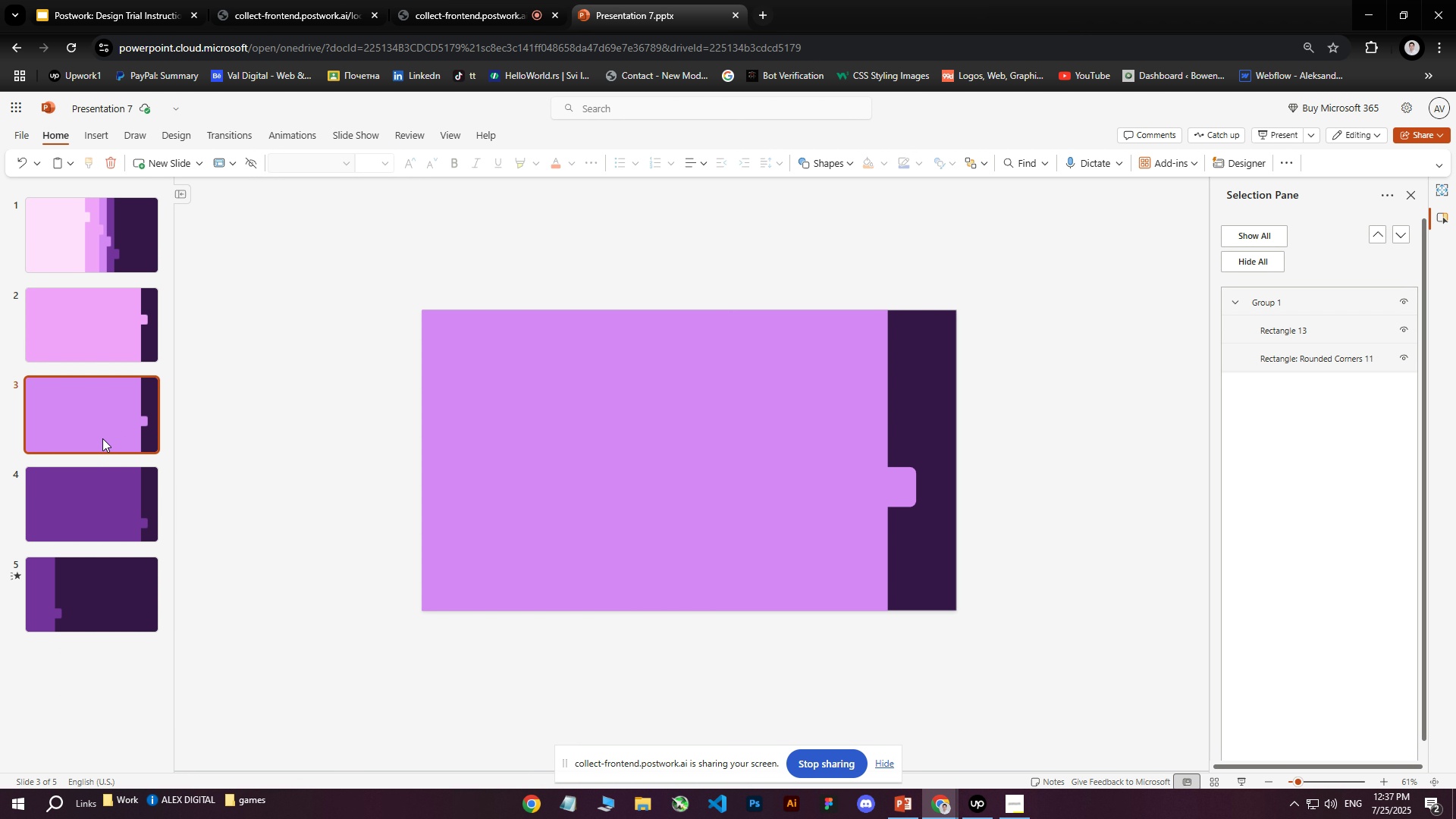 
key(Delete)
 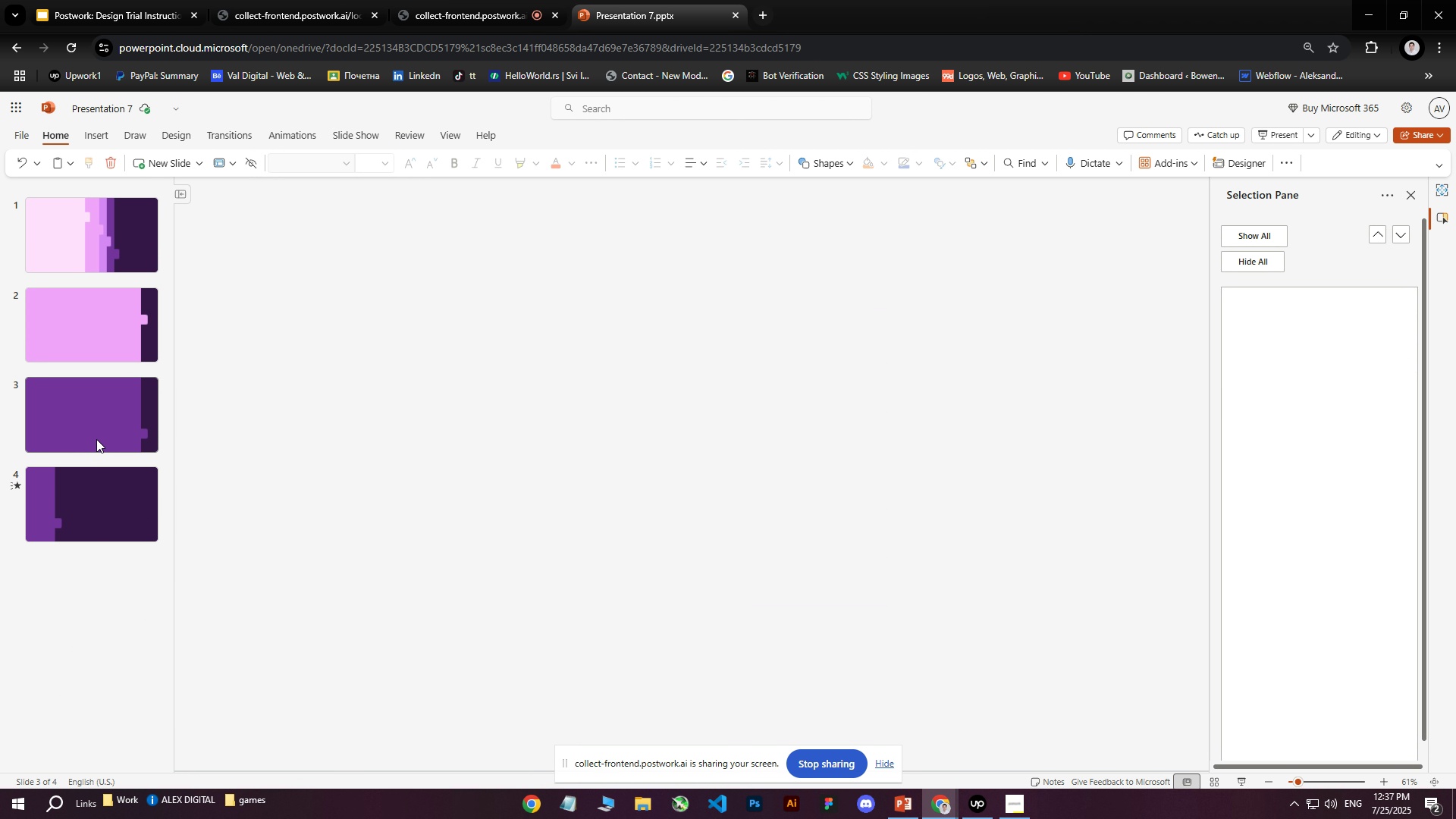 
left_click([96, 427])
 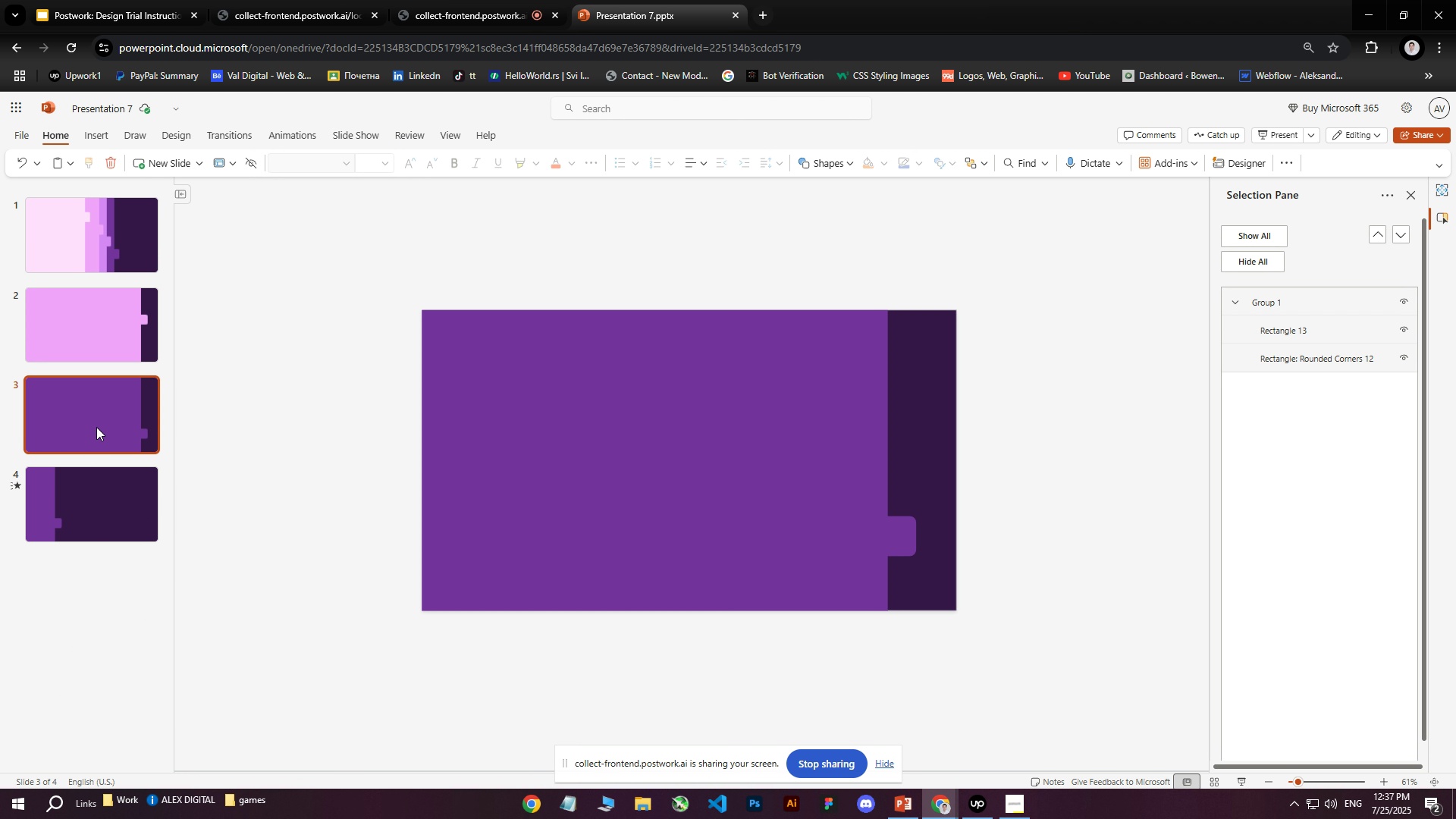 
key(Delete)
 